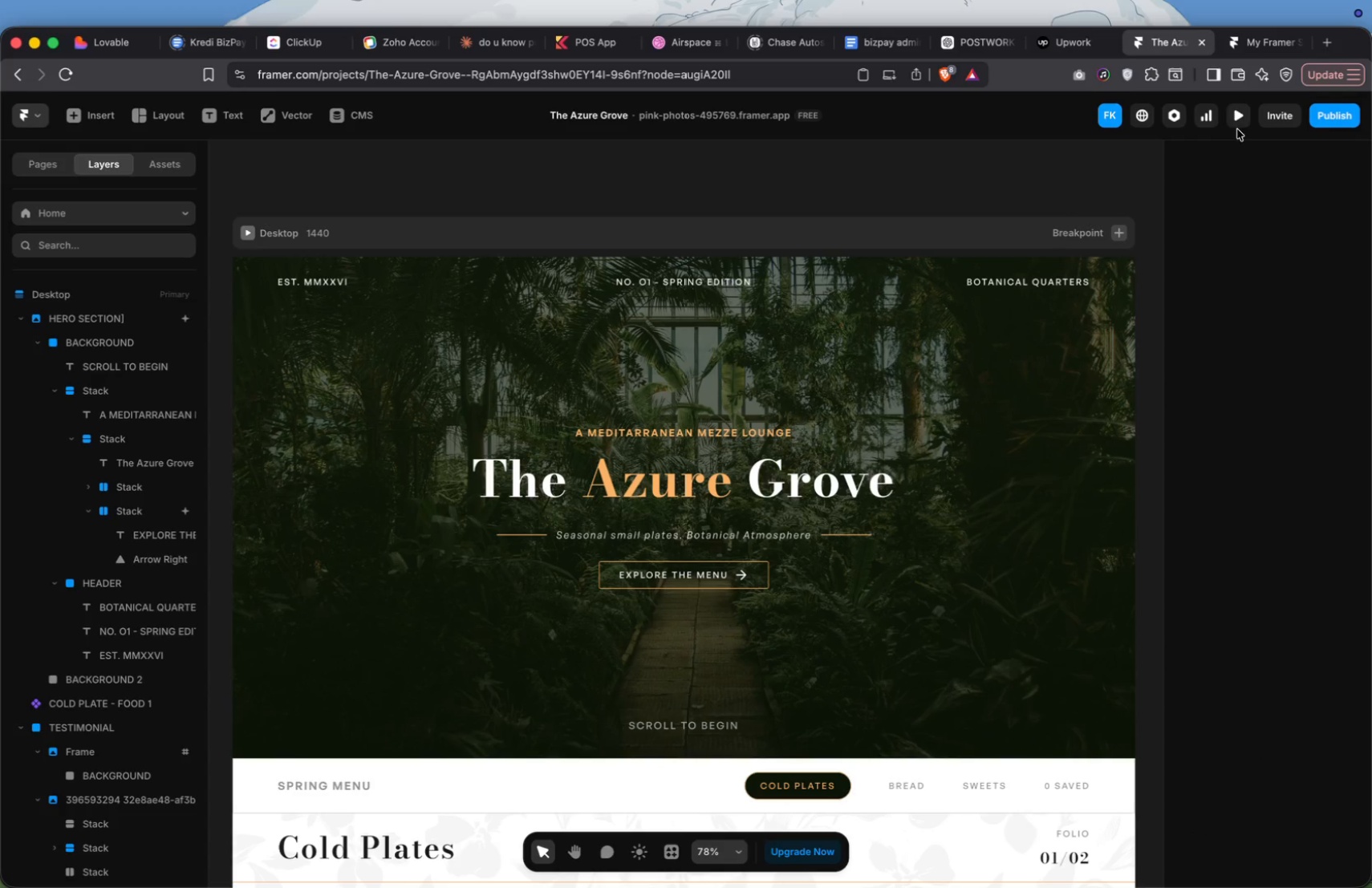 
left_click([1234, 124])
 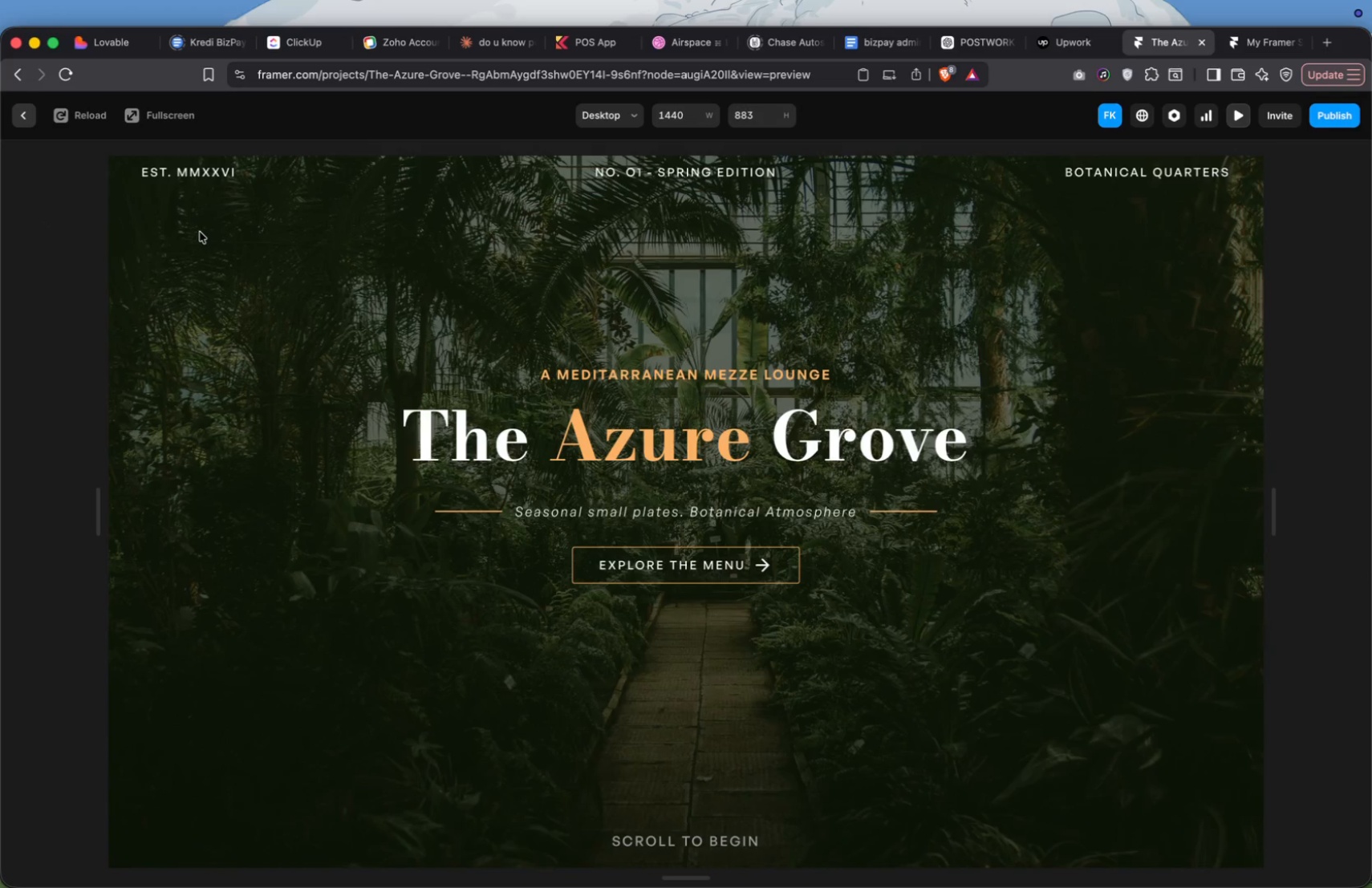 
wait(10.22)
 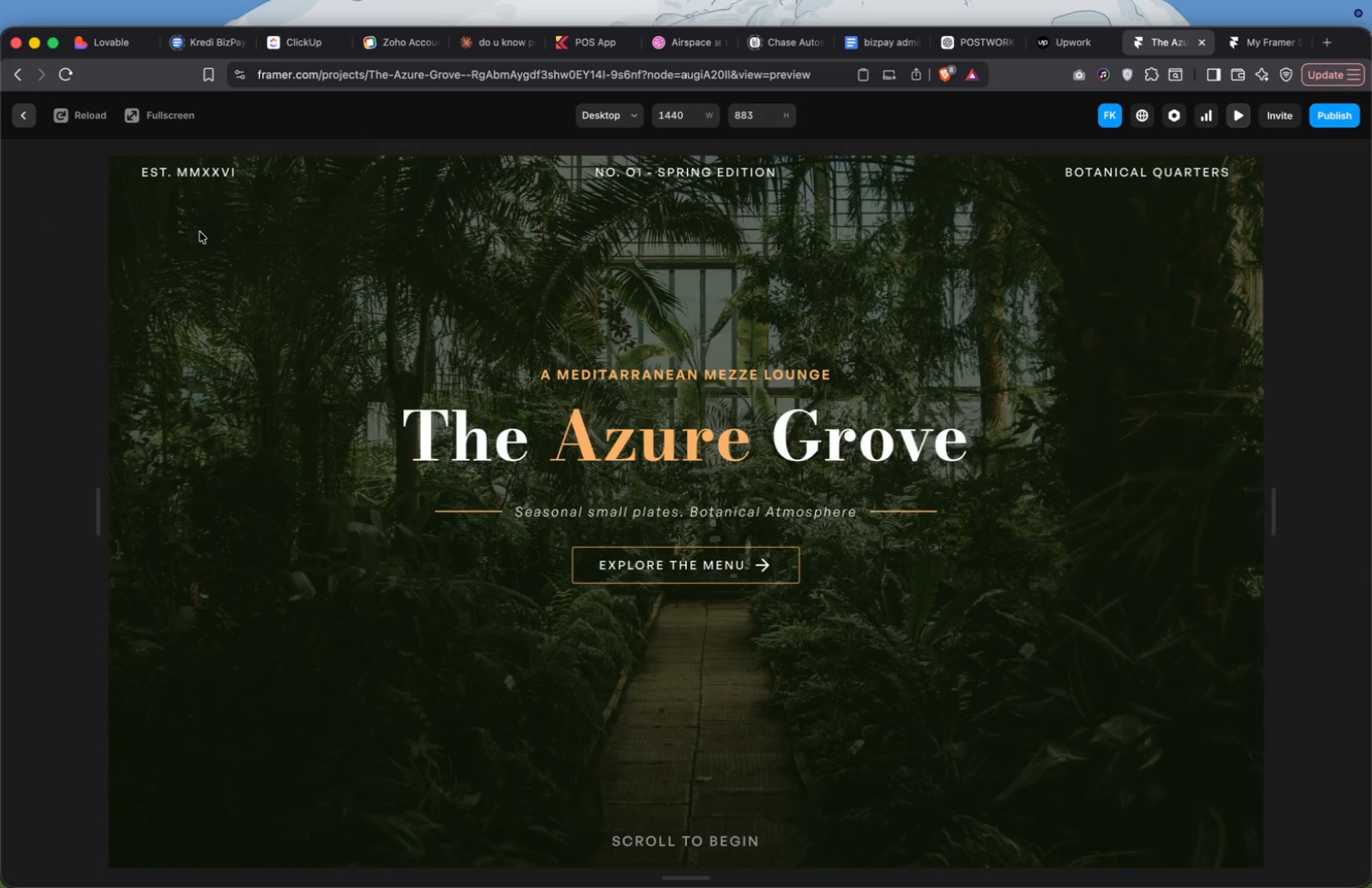 
left_click([371, 382])
 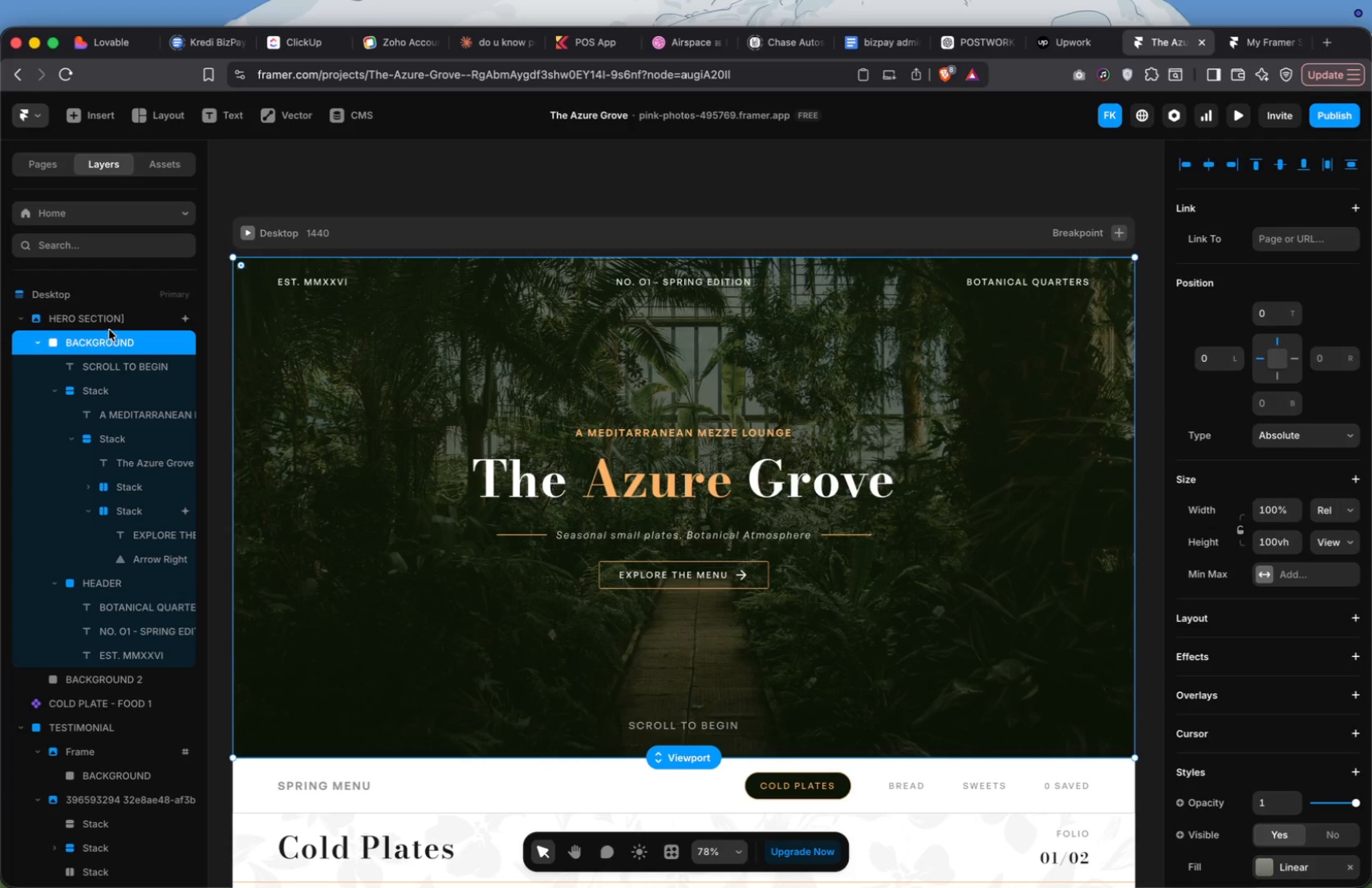 
left_click([112, 317])
 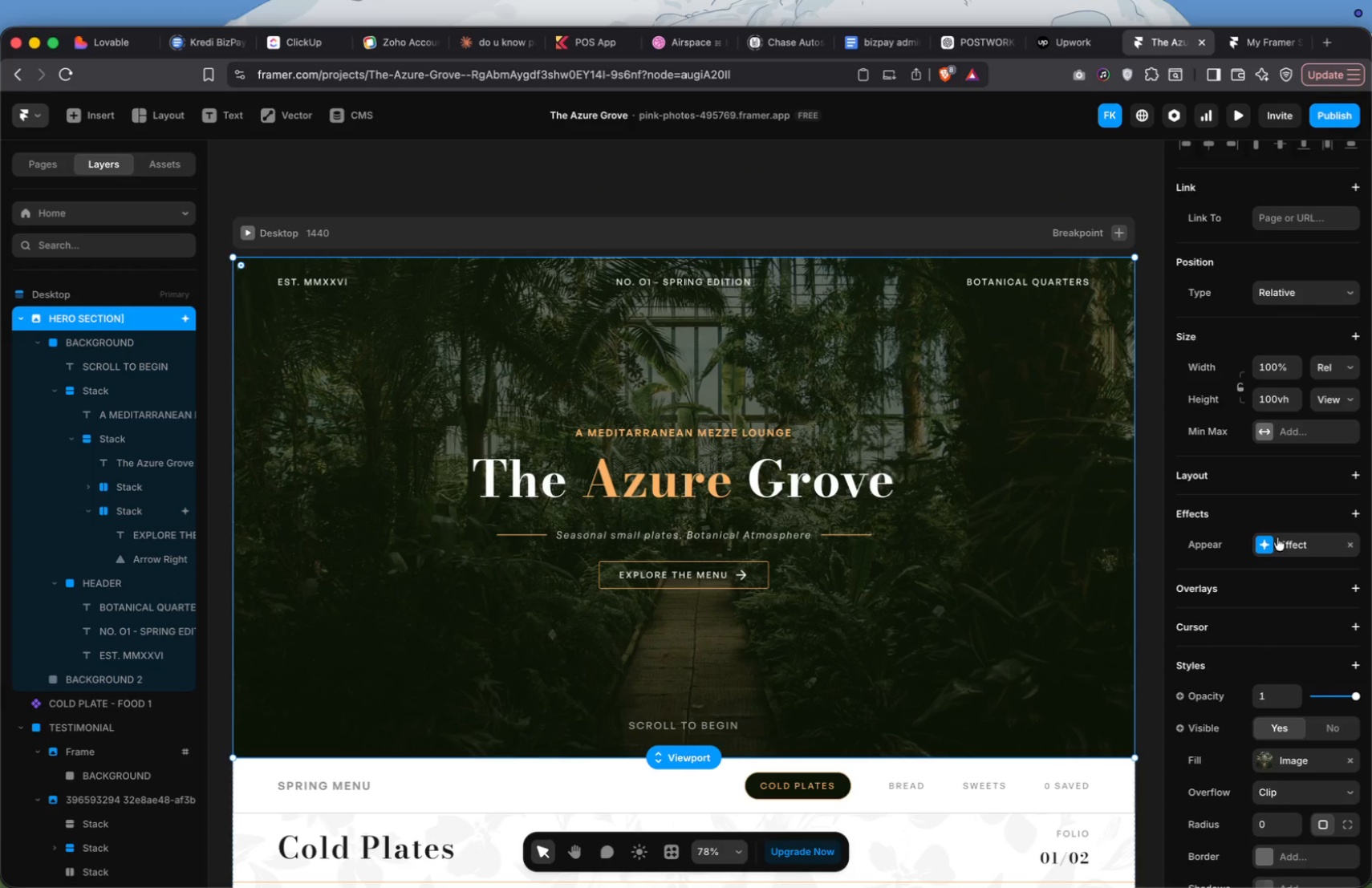 
left_click([1269, 542])
 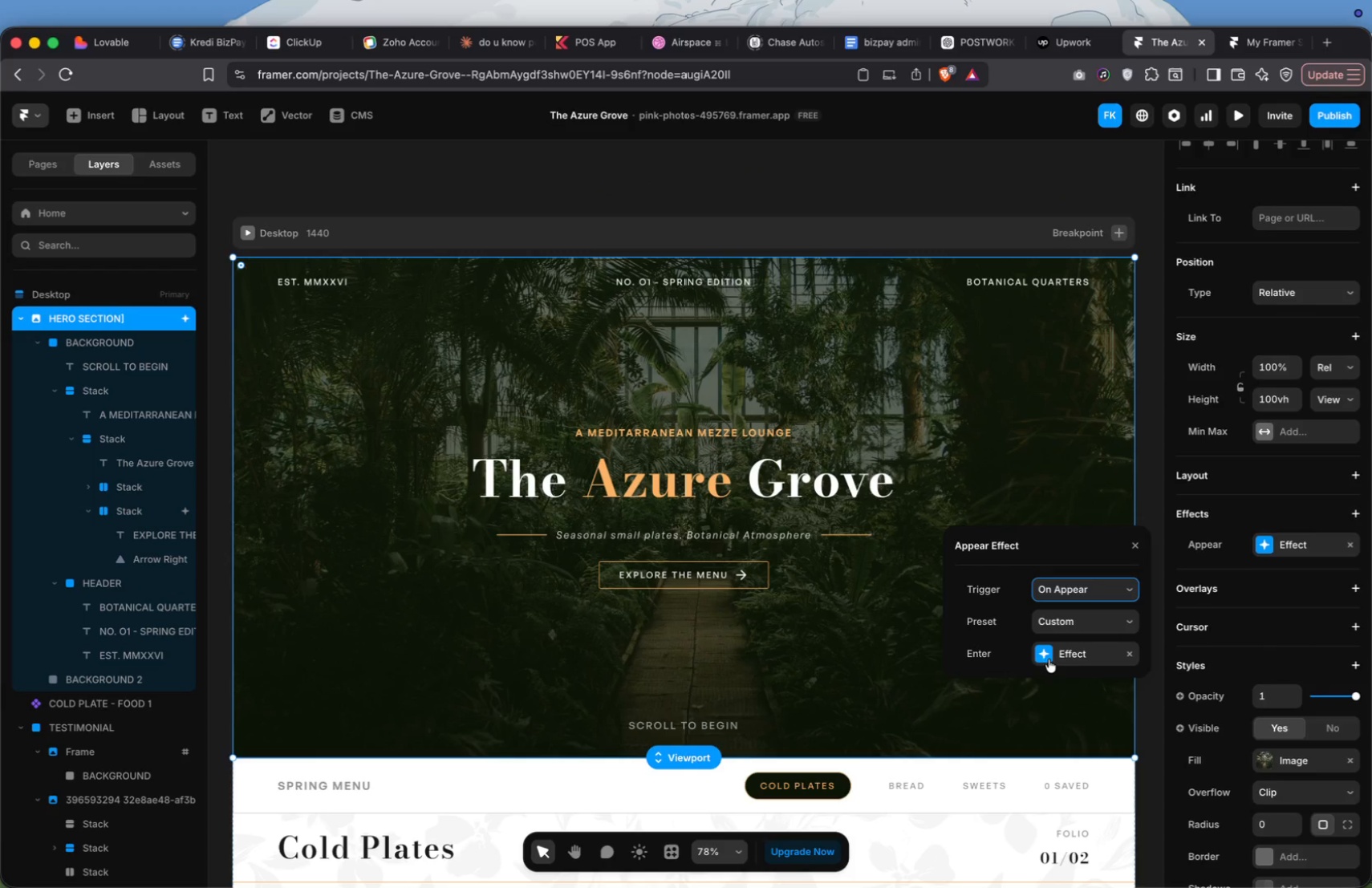 
left_click([1043, 656])
 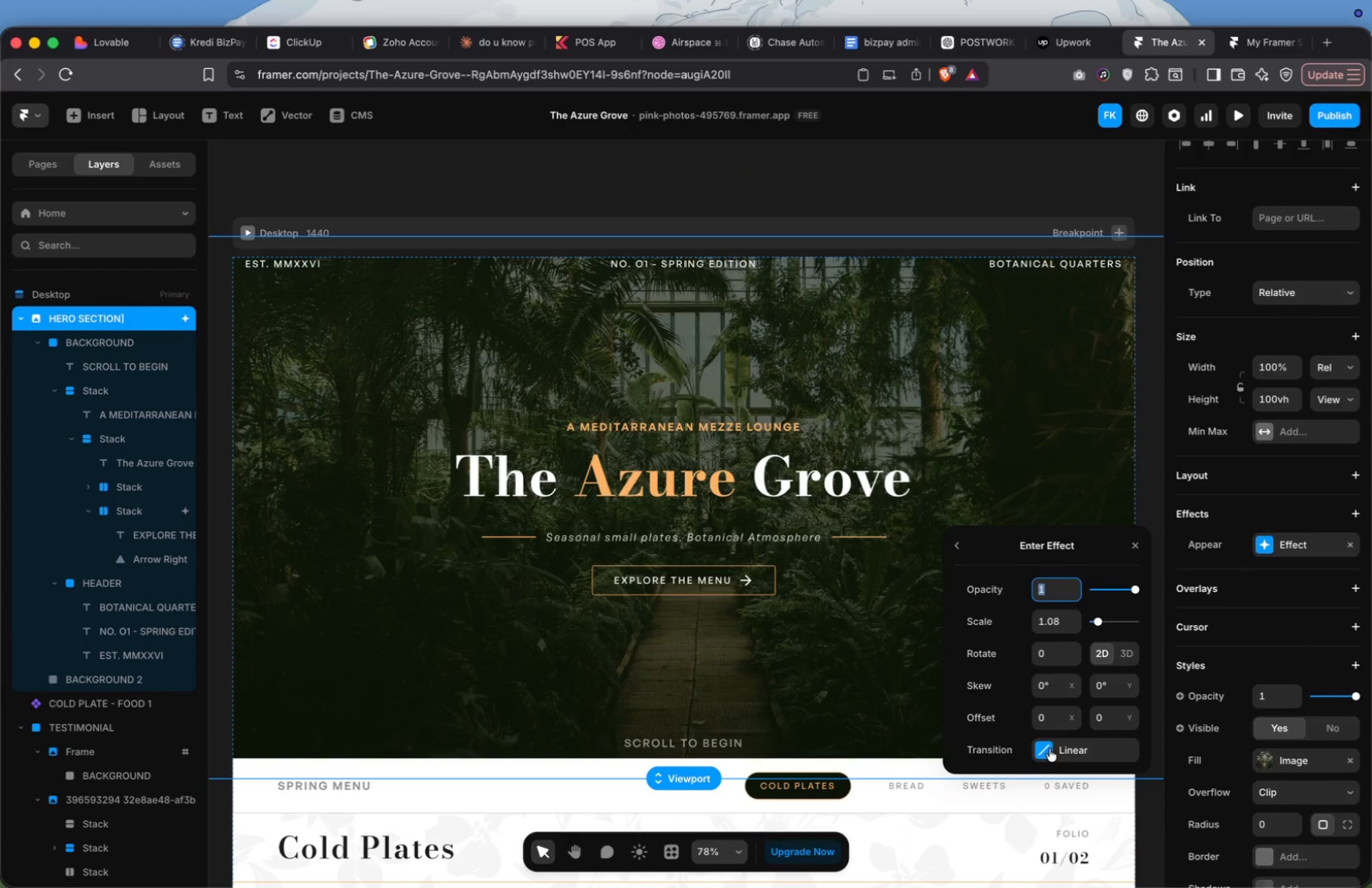 
left_click([1047, 753])
 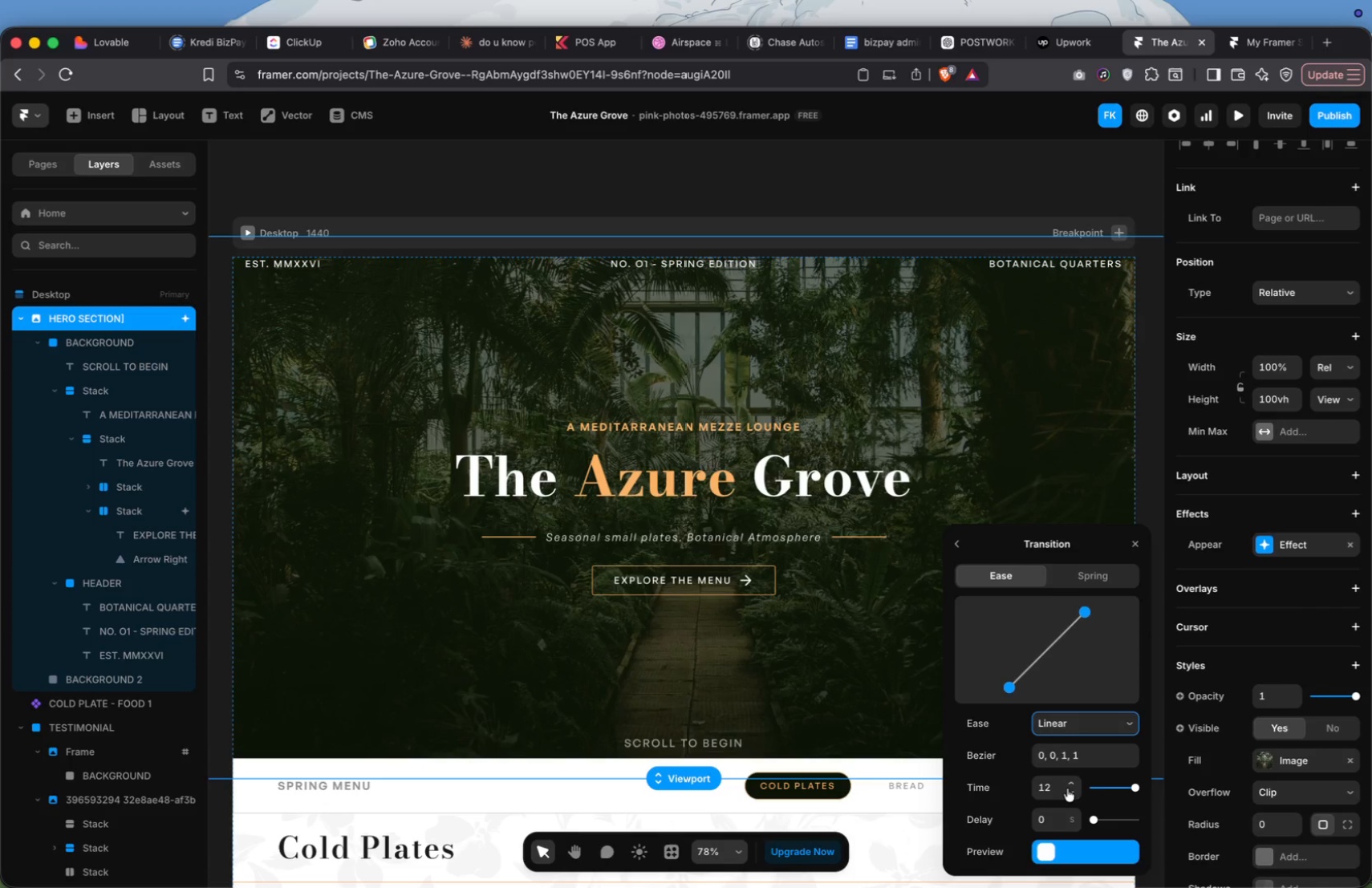 
left_click([1058, 789])
 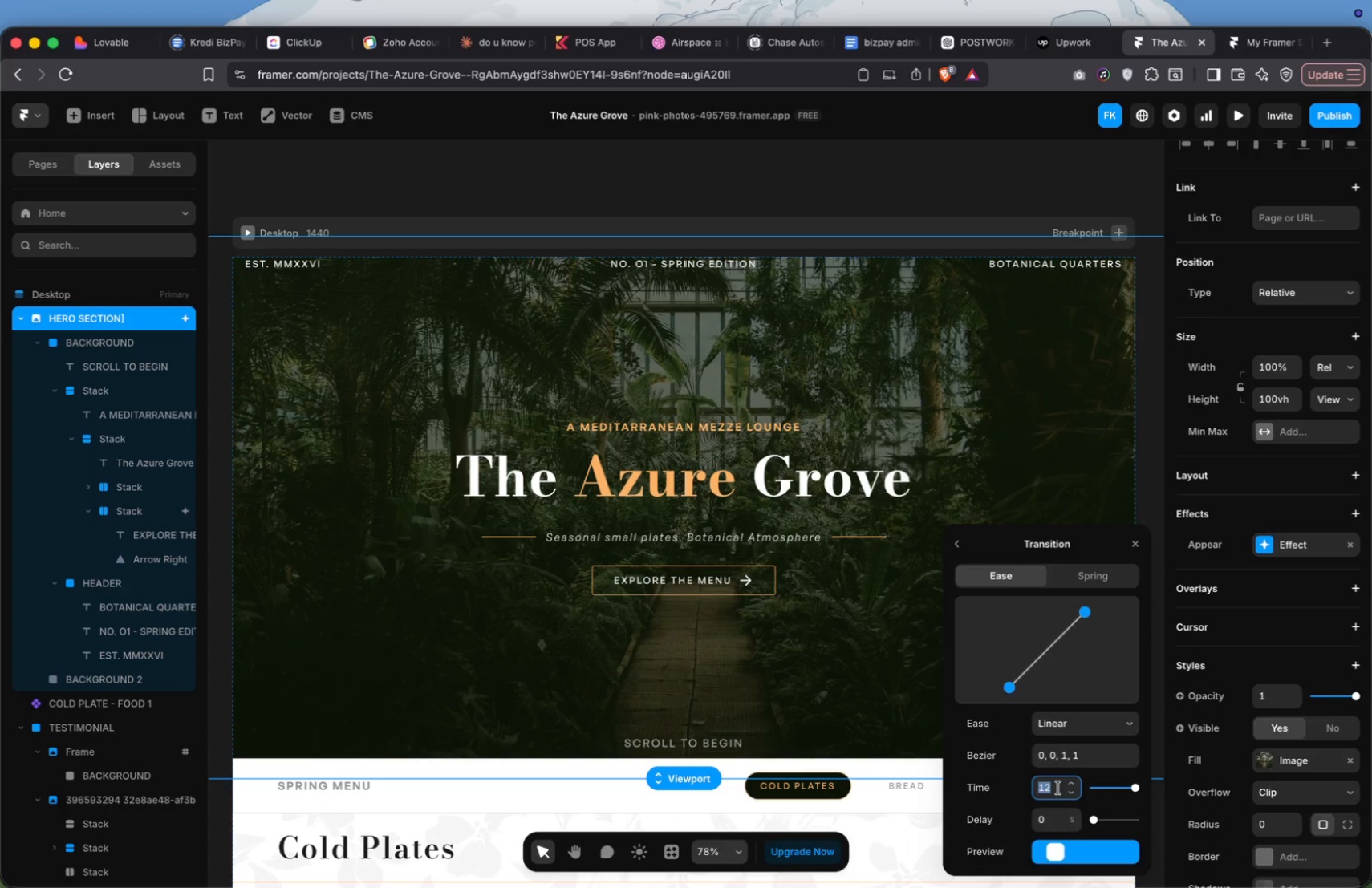 
key(8)
 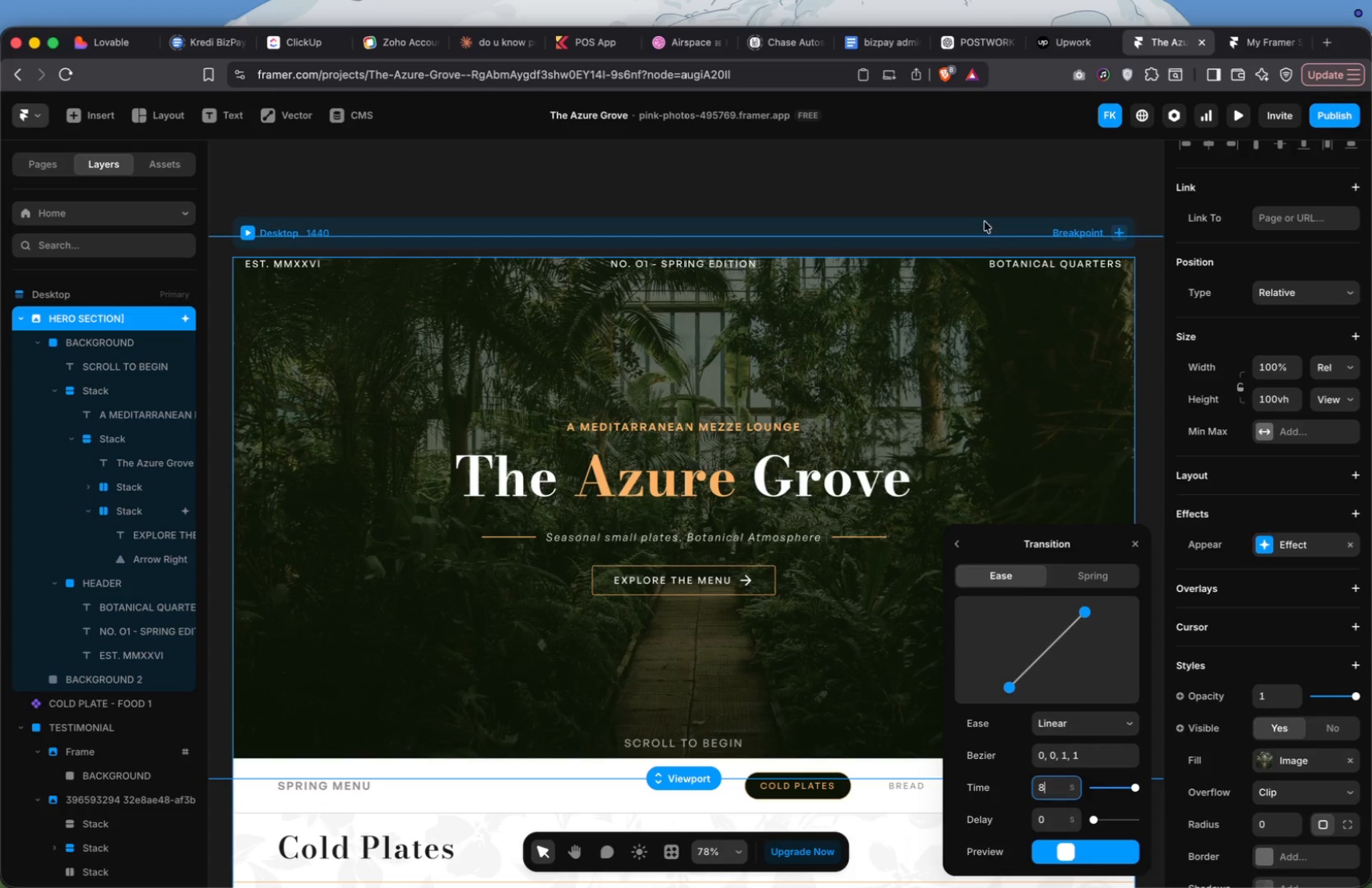 
left_click([995, 177])
 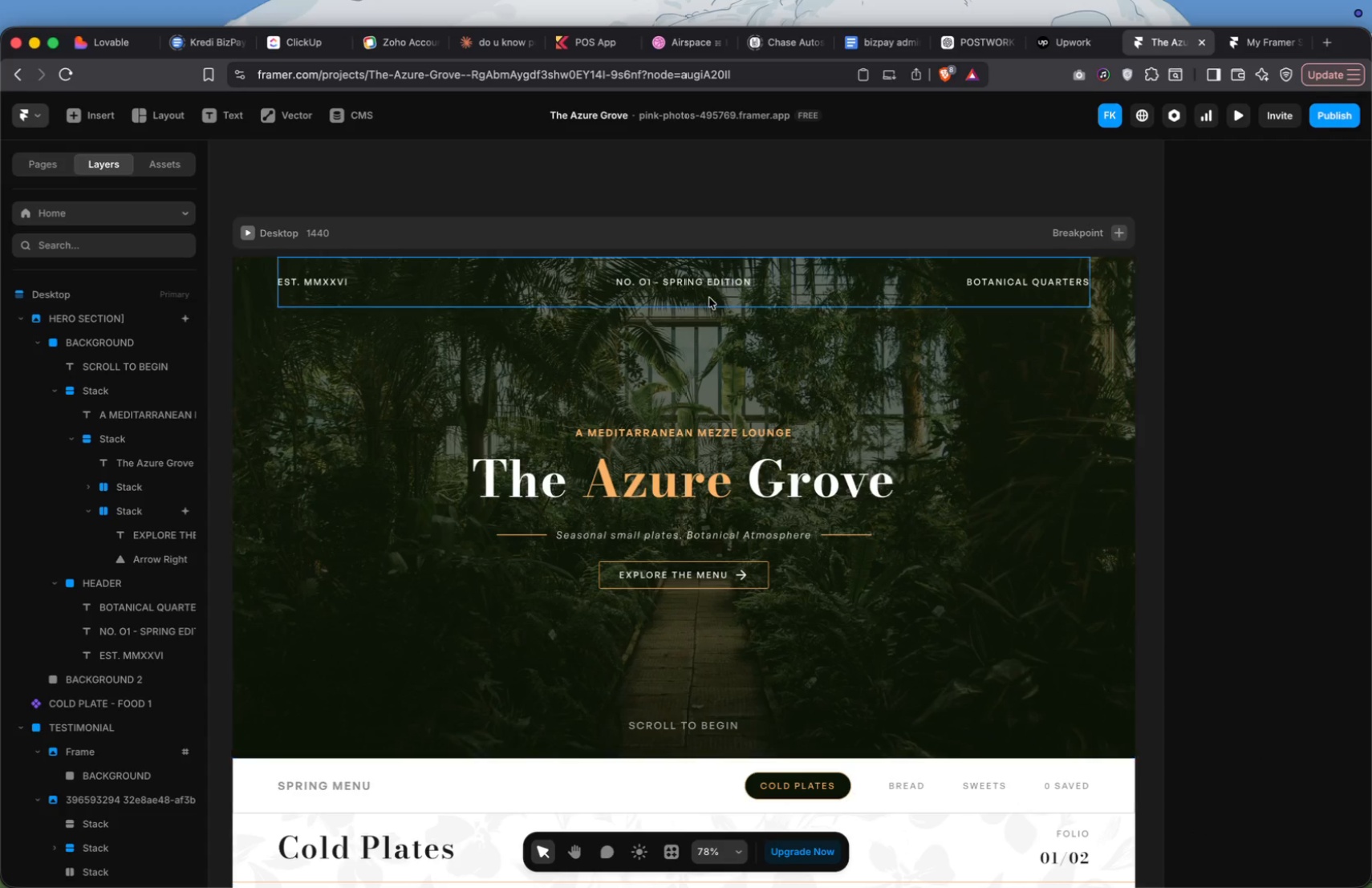 
left_click([707, 239])
 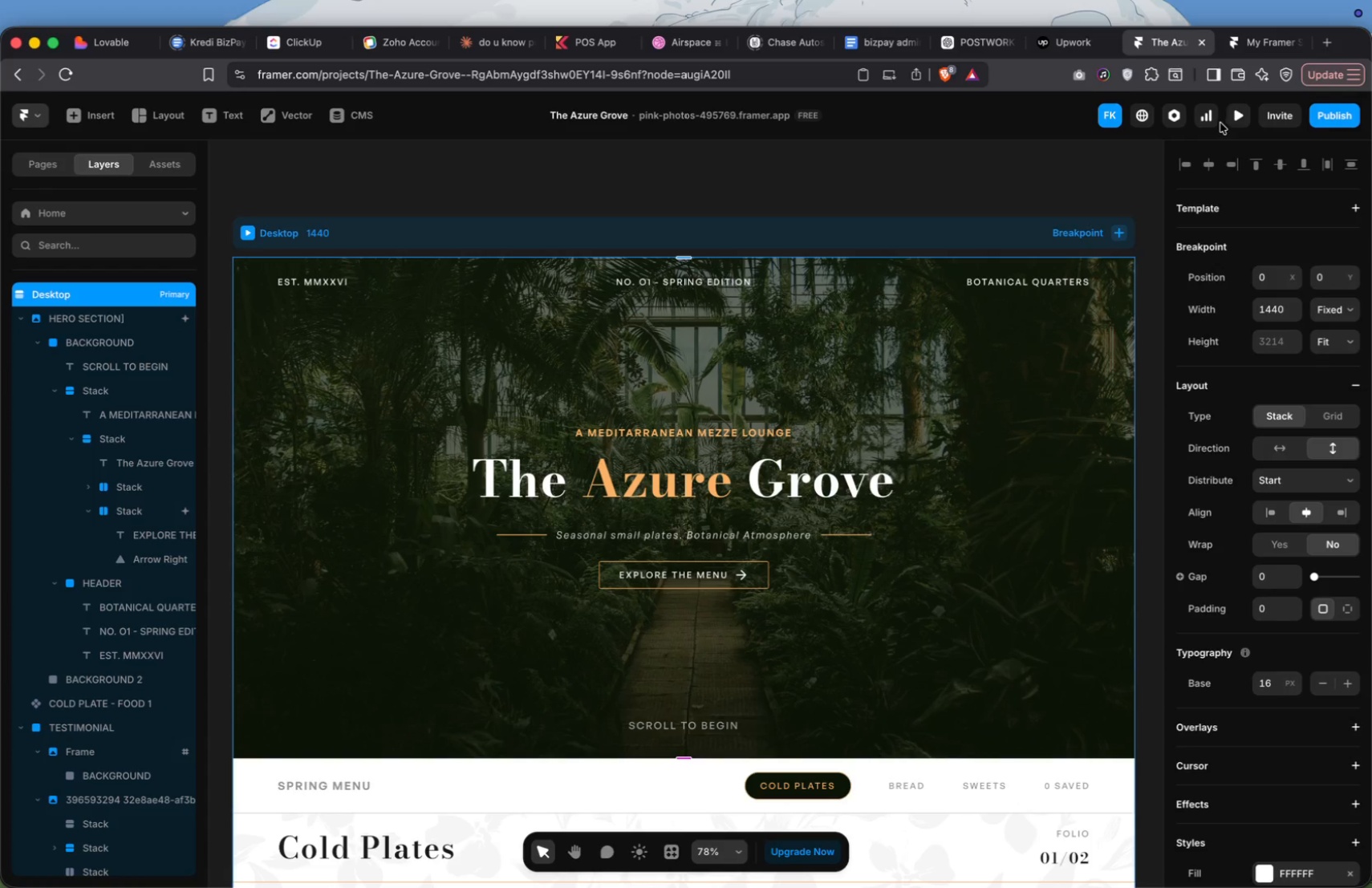 
left_click([1236, 119])
 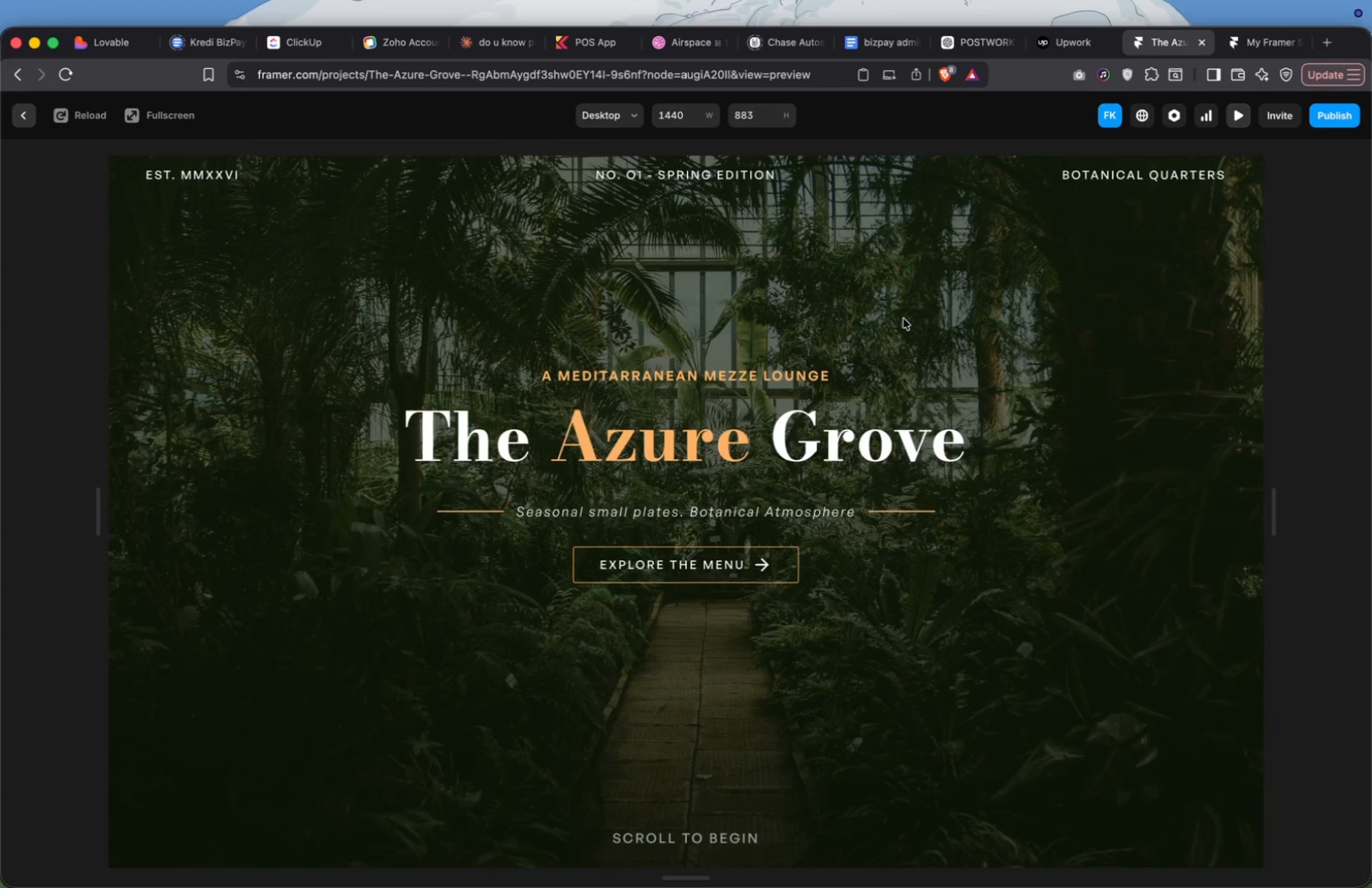 
wait(5.83)
 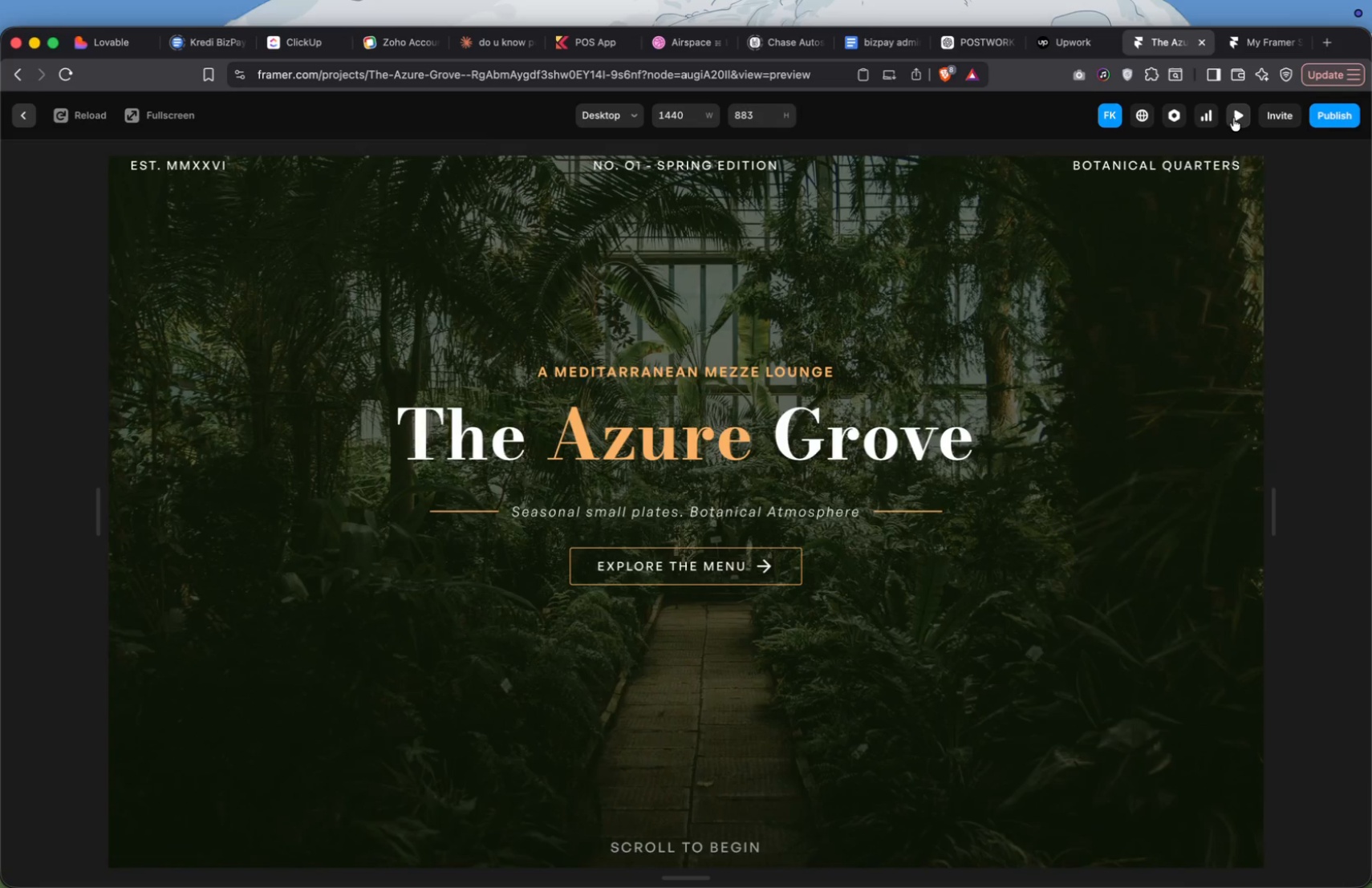 
scroll: coordinate [903, 318], scroll_direction: down, amount: 103.0
 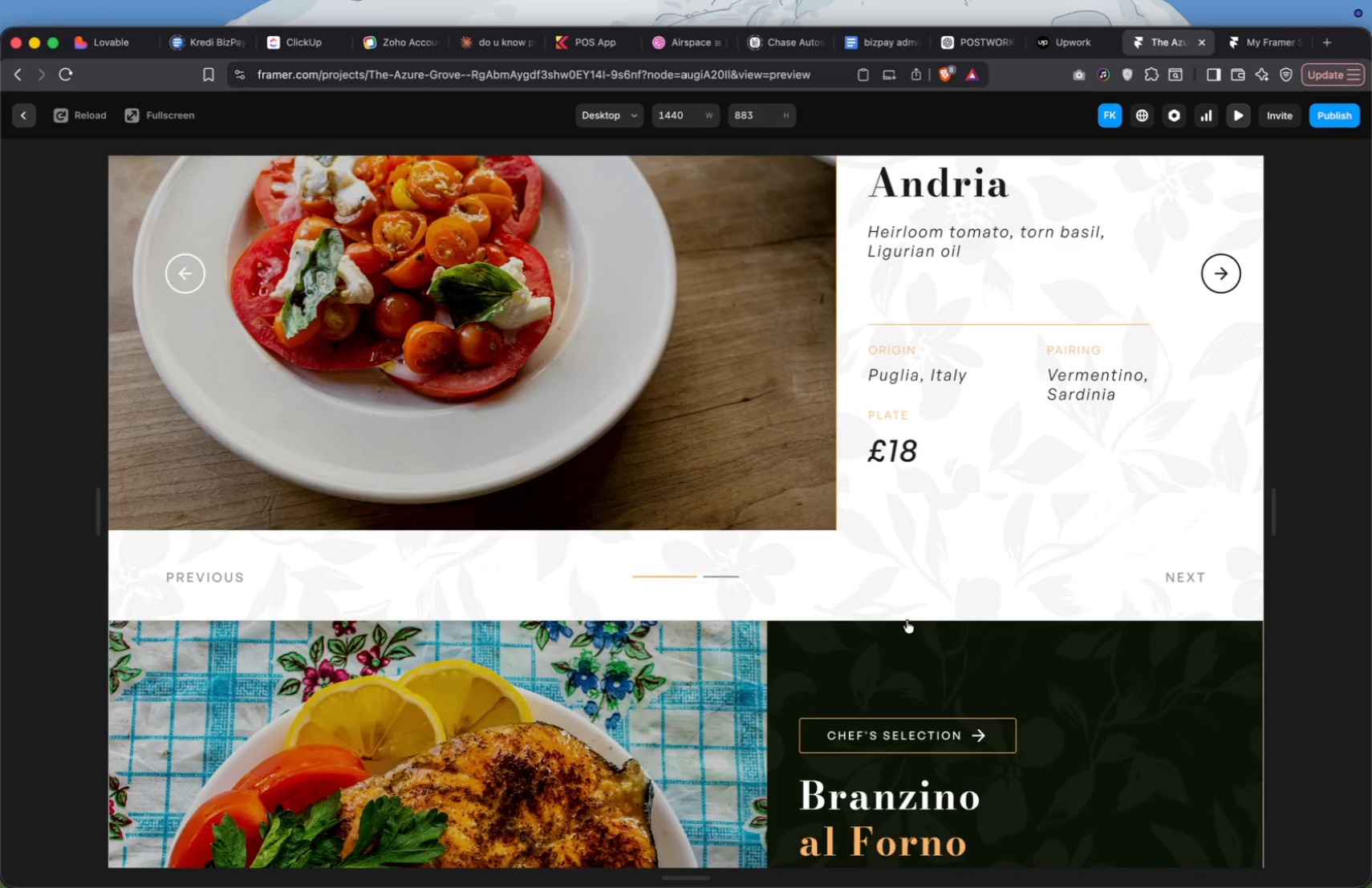 
scroll: coordinate [757, 532], scroll_direction: up, amount: 9.0
 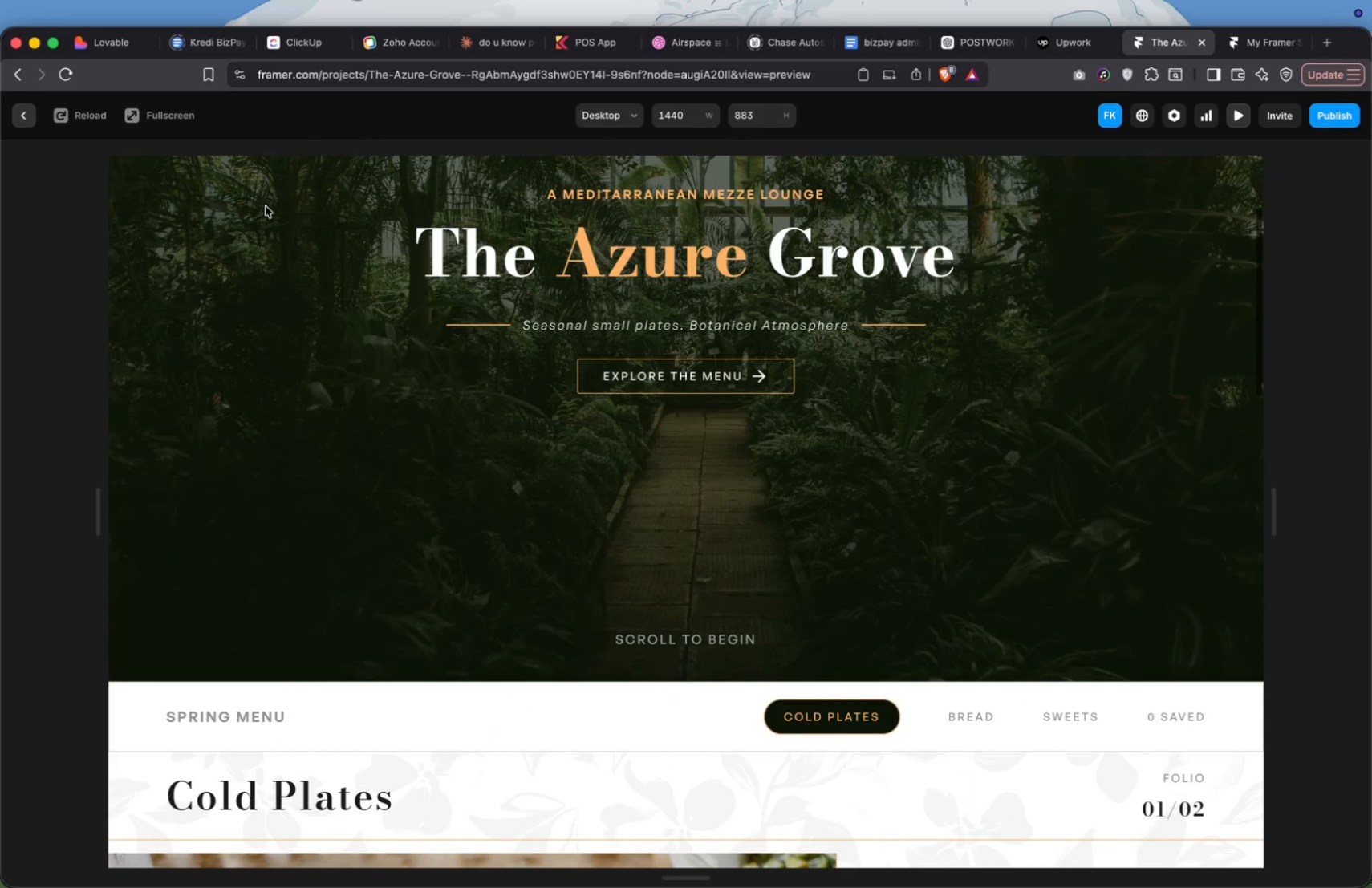 
left_click([456, 378])
 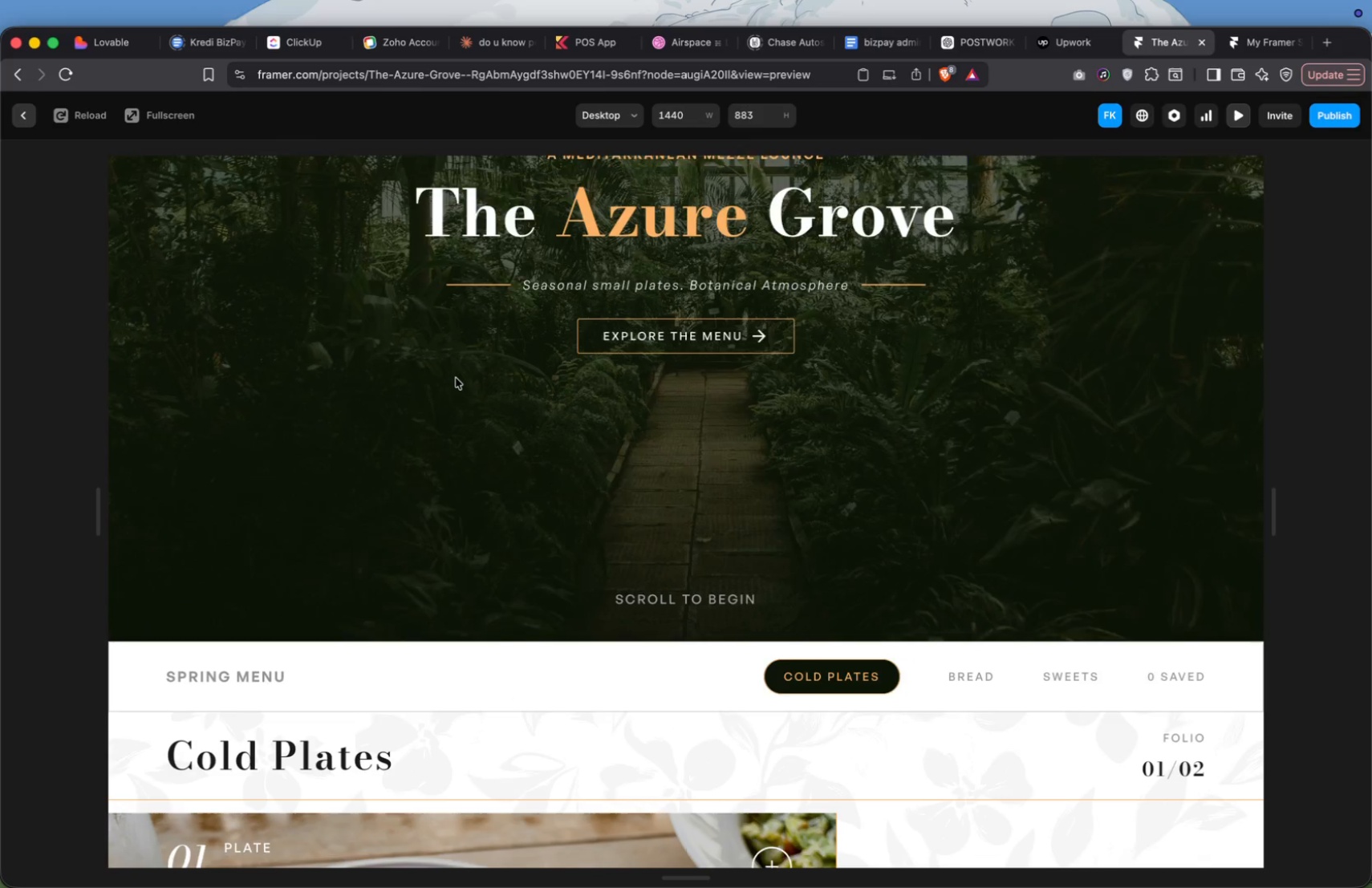 
scroll: coordinate [456, 378], scroll_direction: down, amount: 556.0
 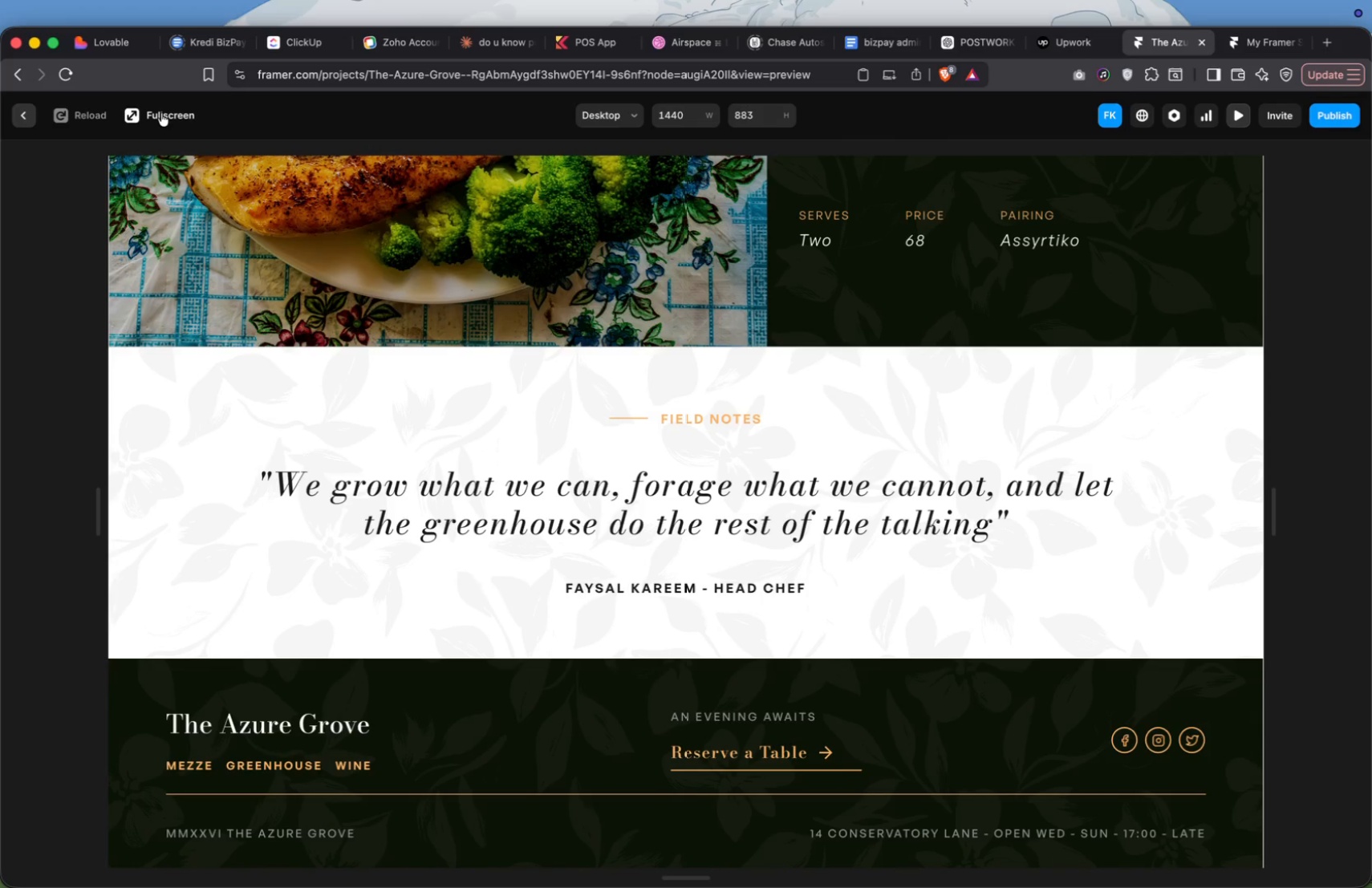 
left_click([161, 113])
 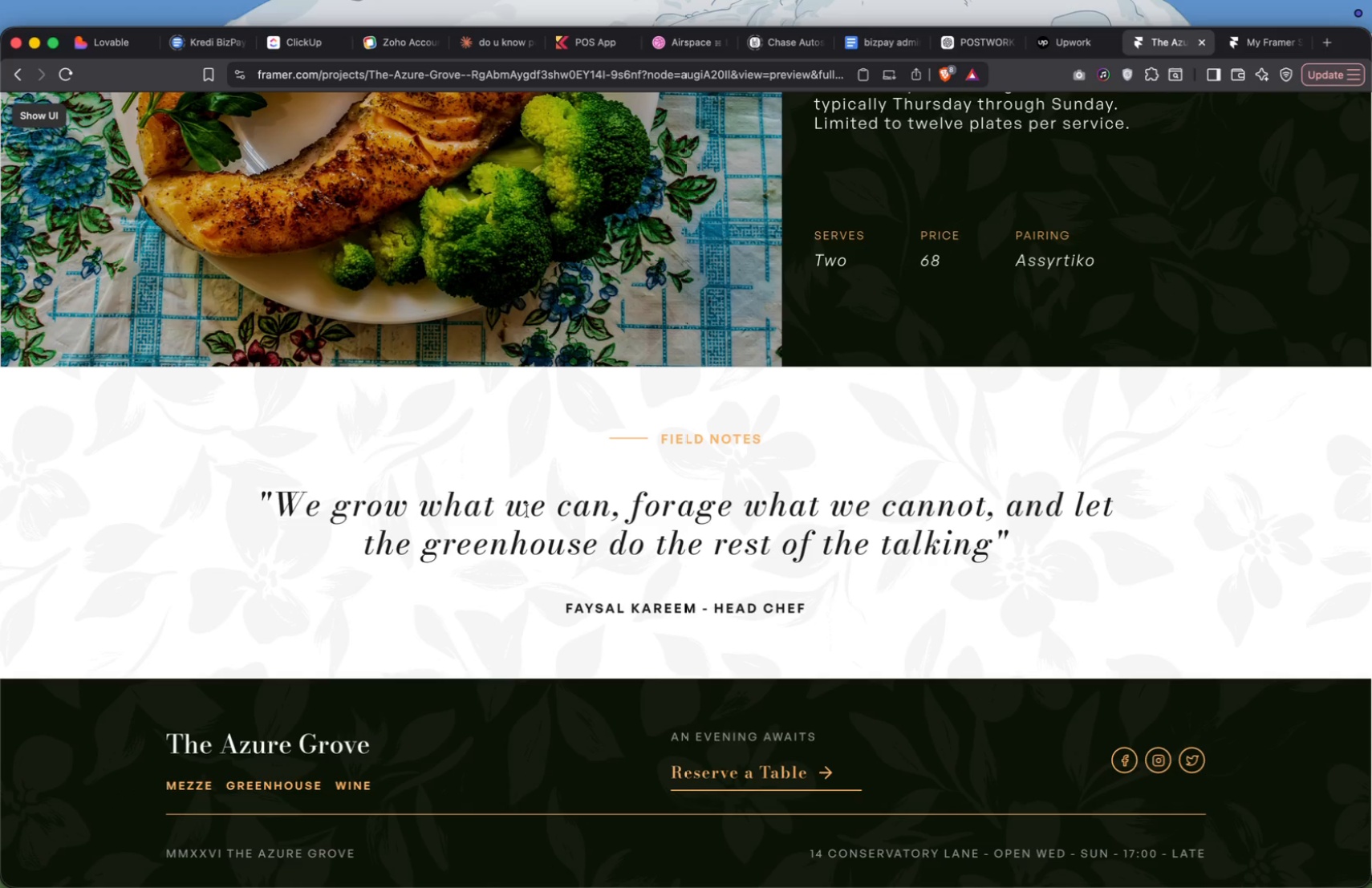 
scroll: coordinate [527, 511], scroll_direction: up, amount: 135.0
 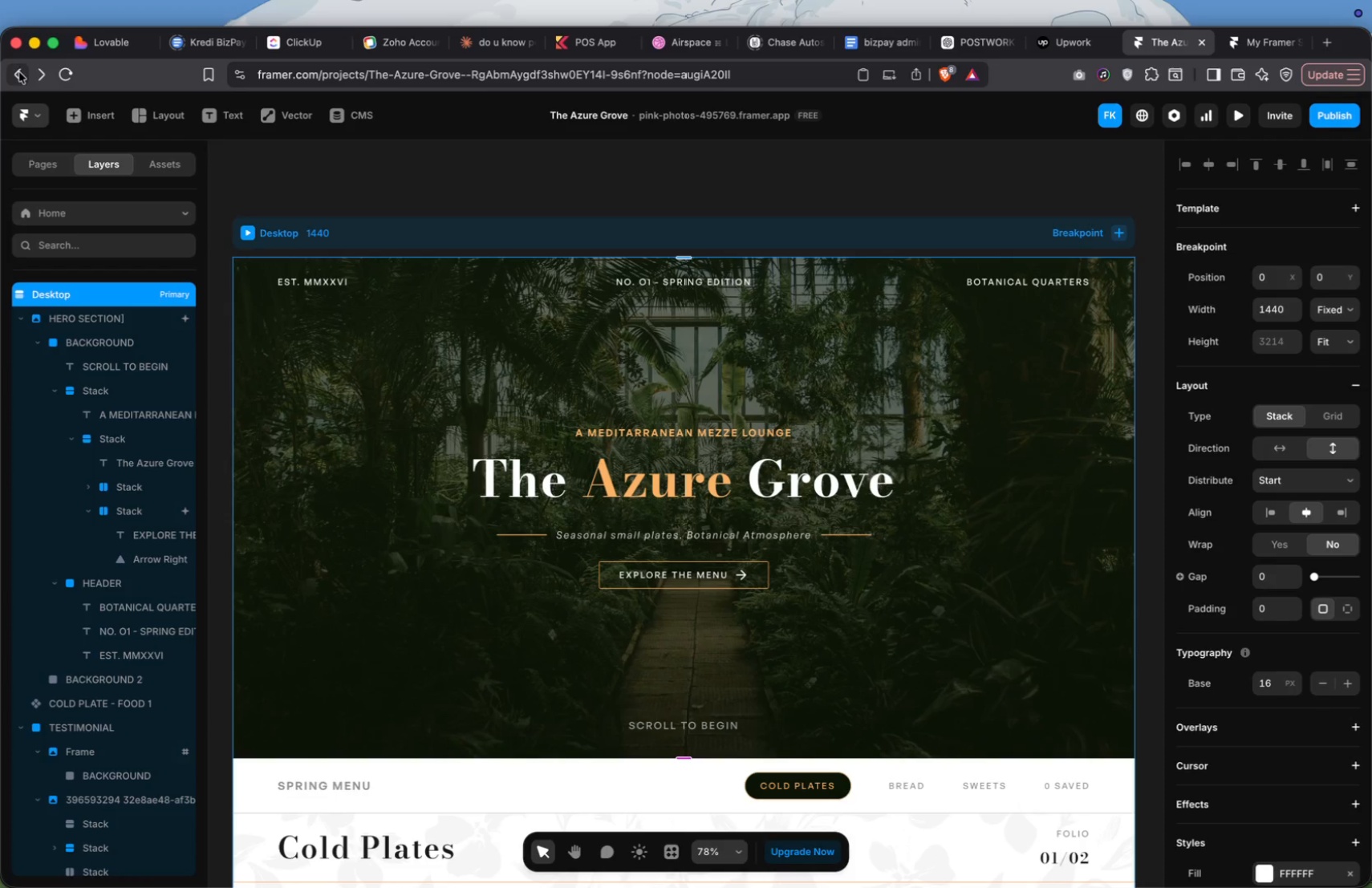 
scroll: coordinate [519, 492], scroll_direction: down, amount: 49.0
 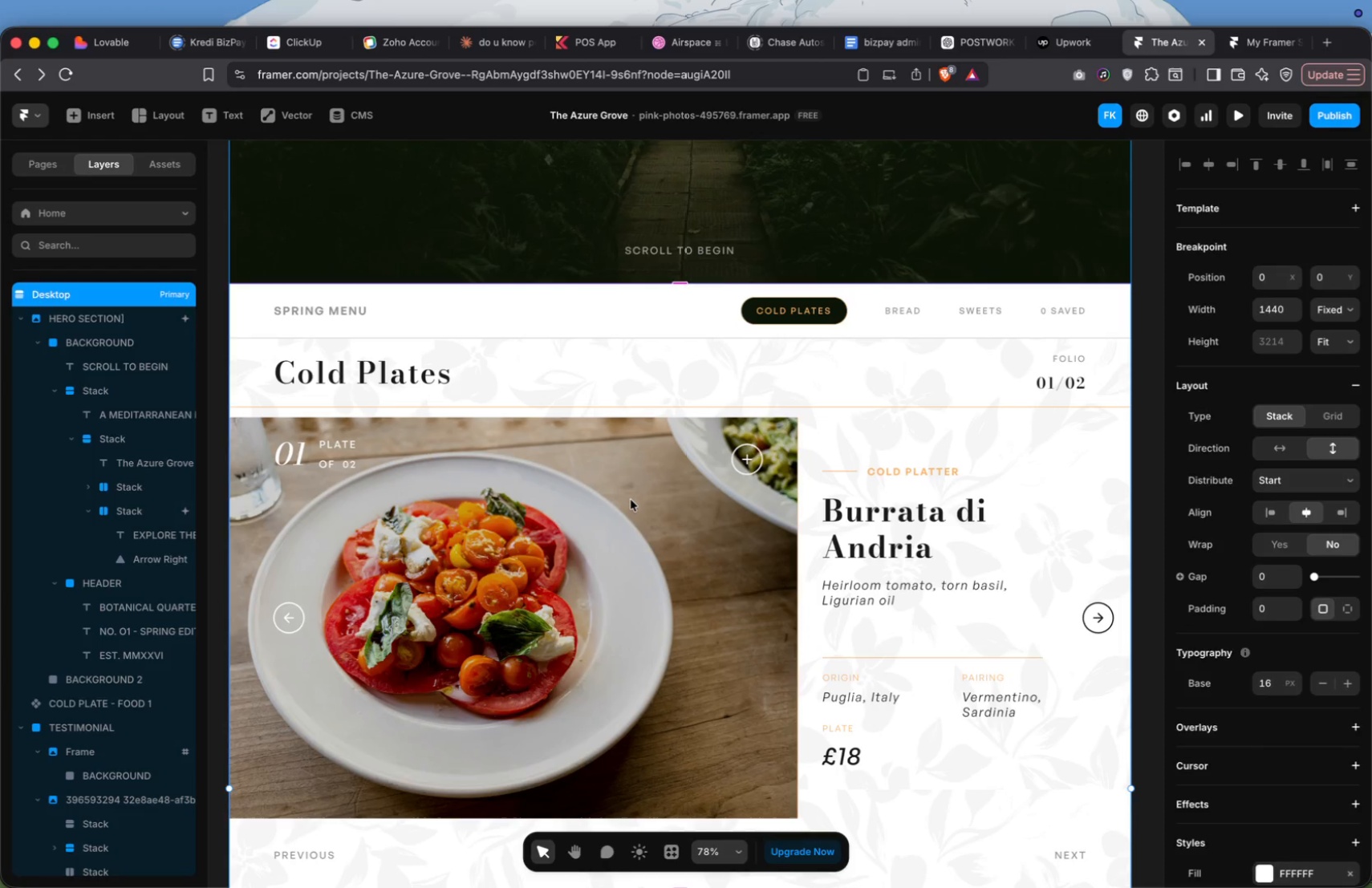 
double_click([635, 501])
 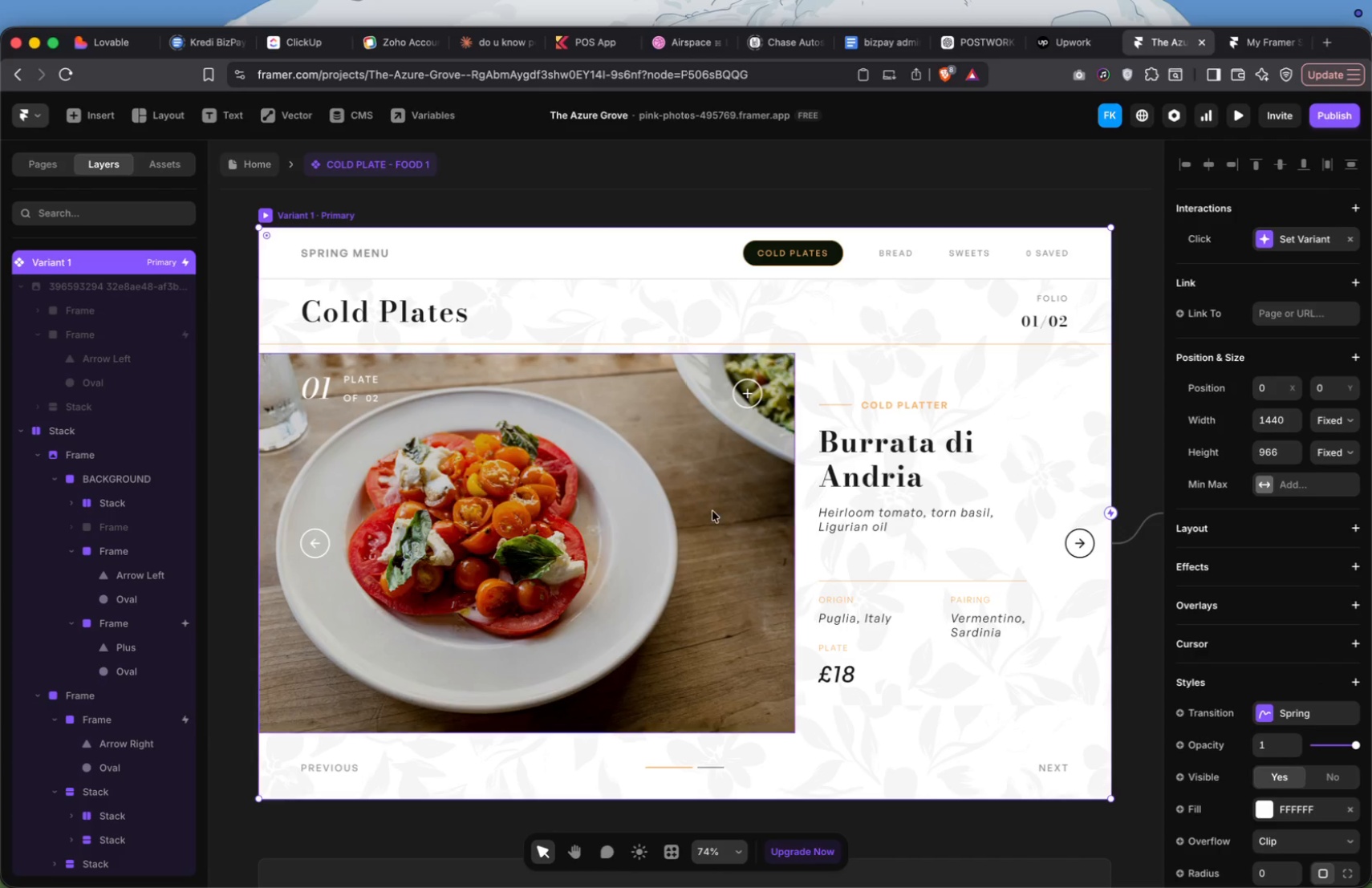 
double_click([713, 511])
 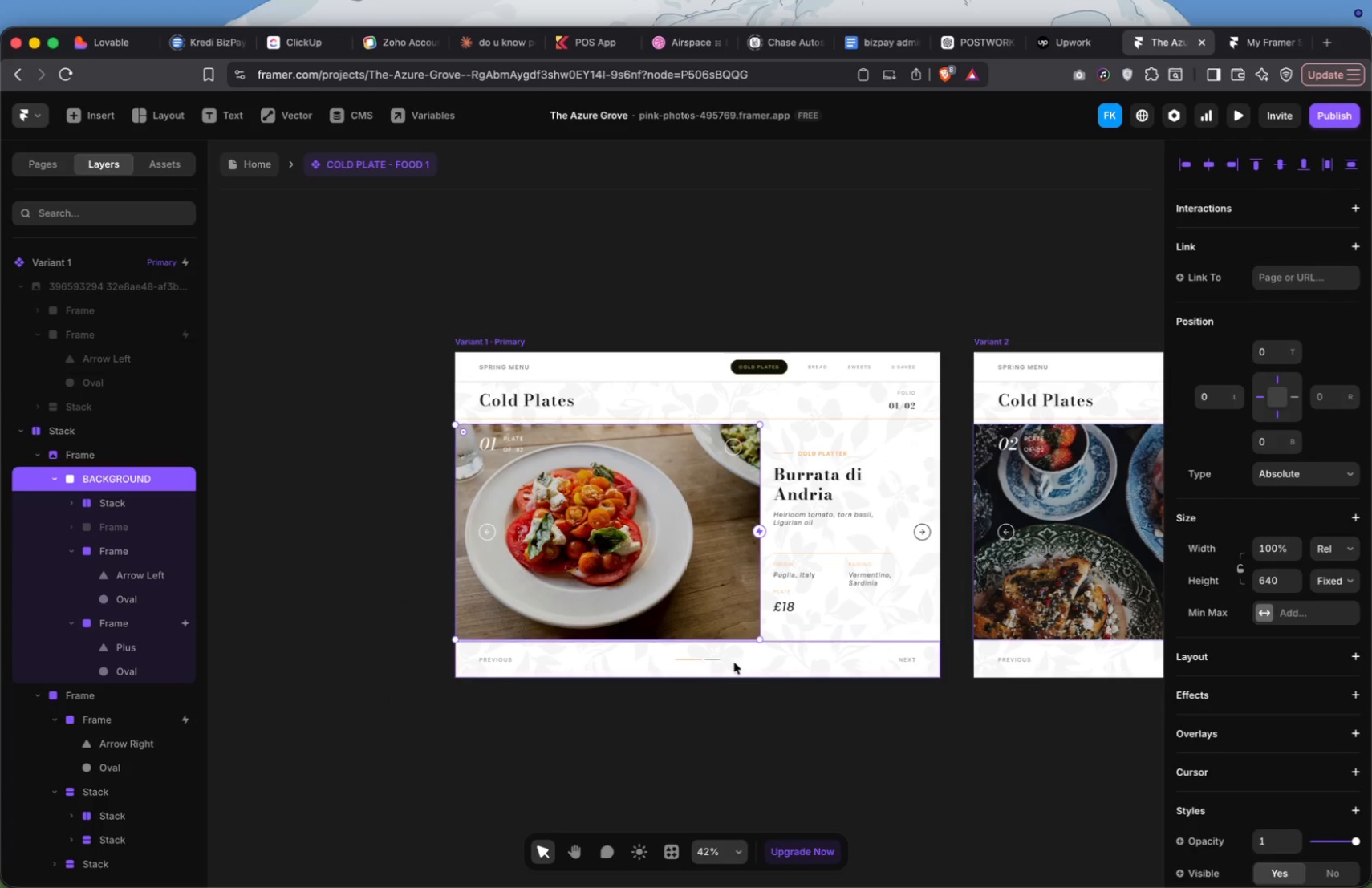 
left_click([768, 732])
 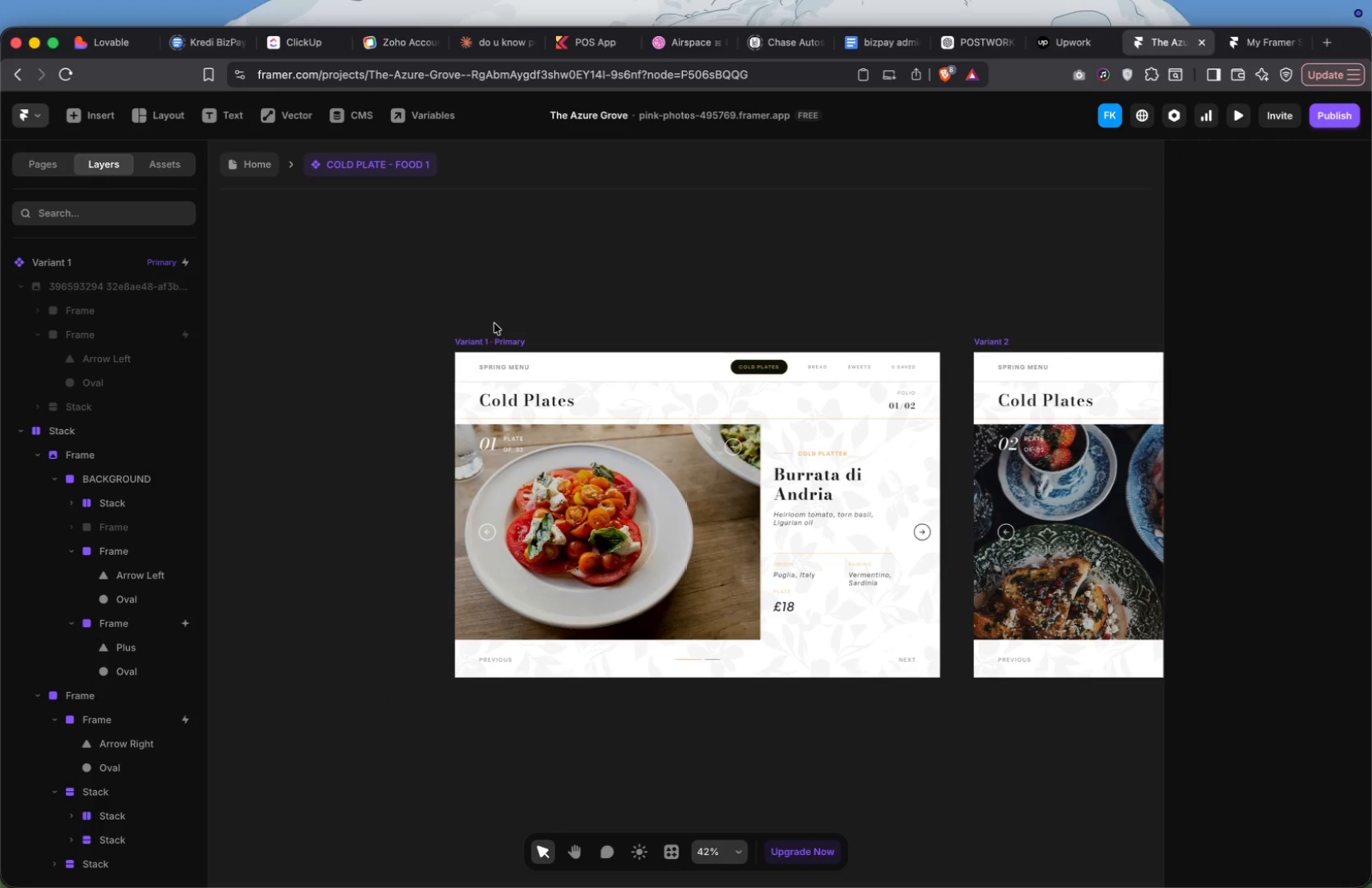 
left_click([509, 338])
 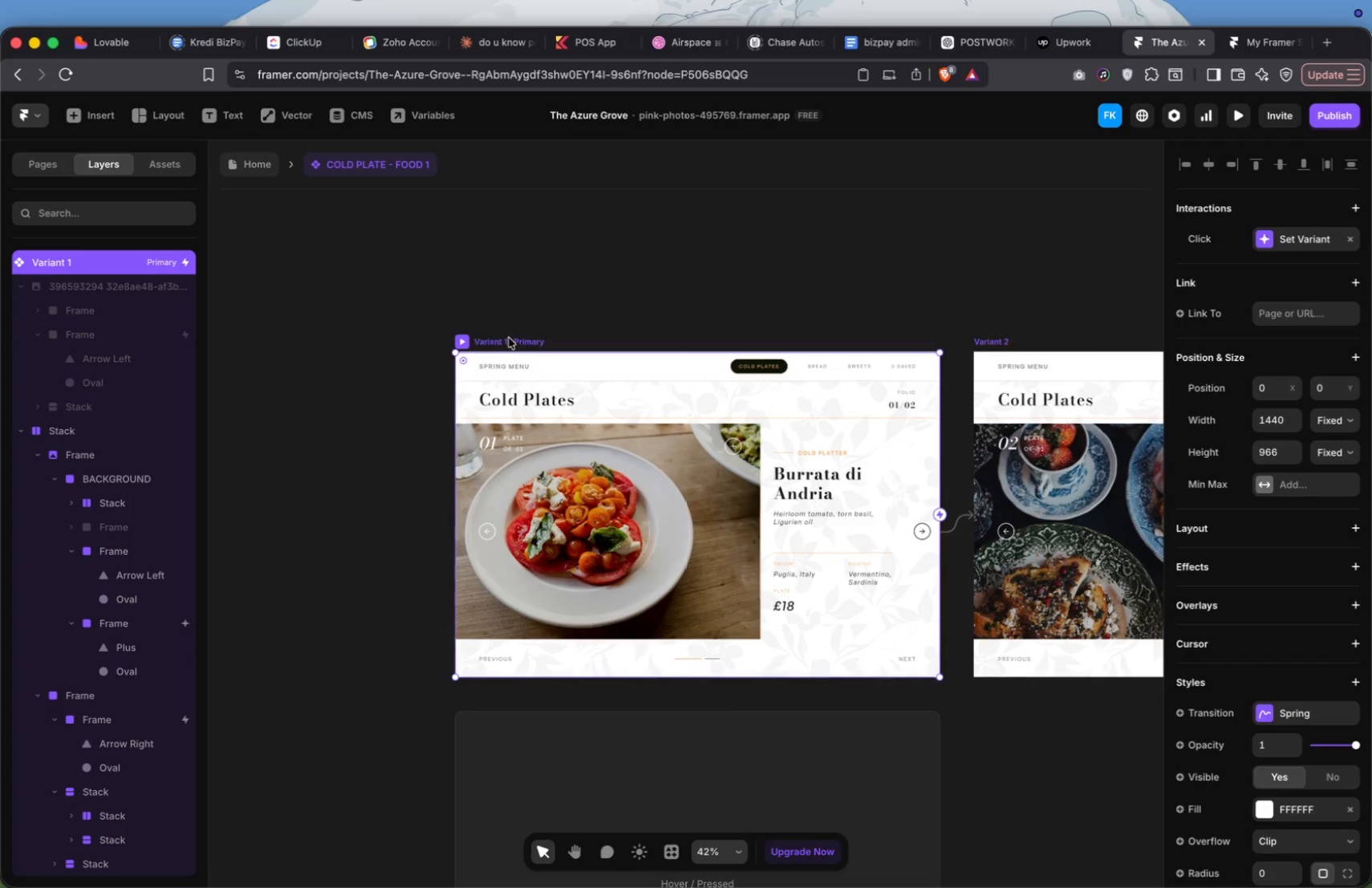 
scroll: coordinate [509, 338], scroll_direction: down, amount: 15.0
 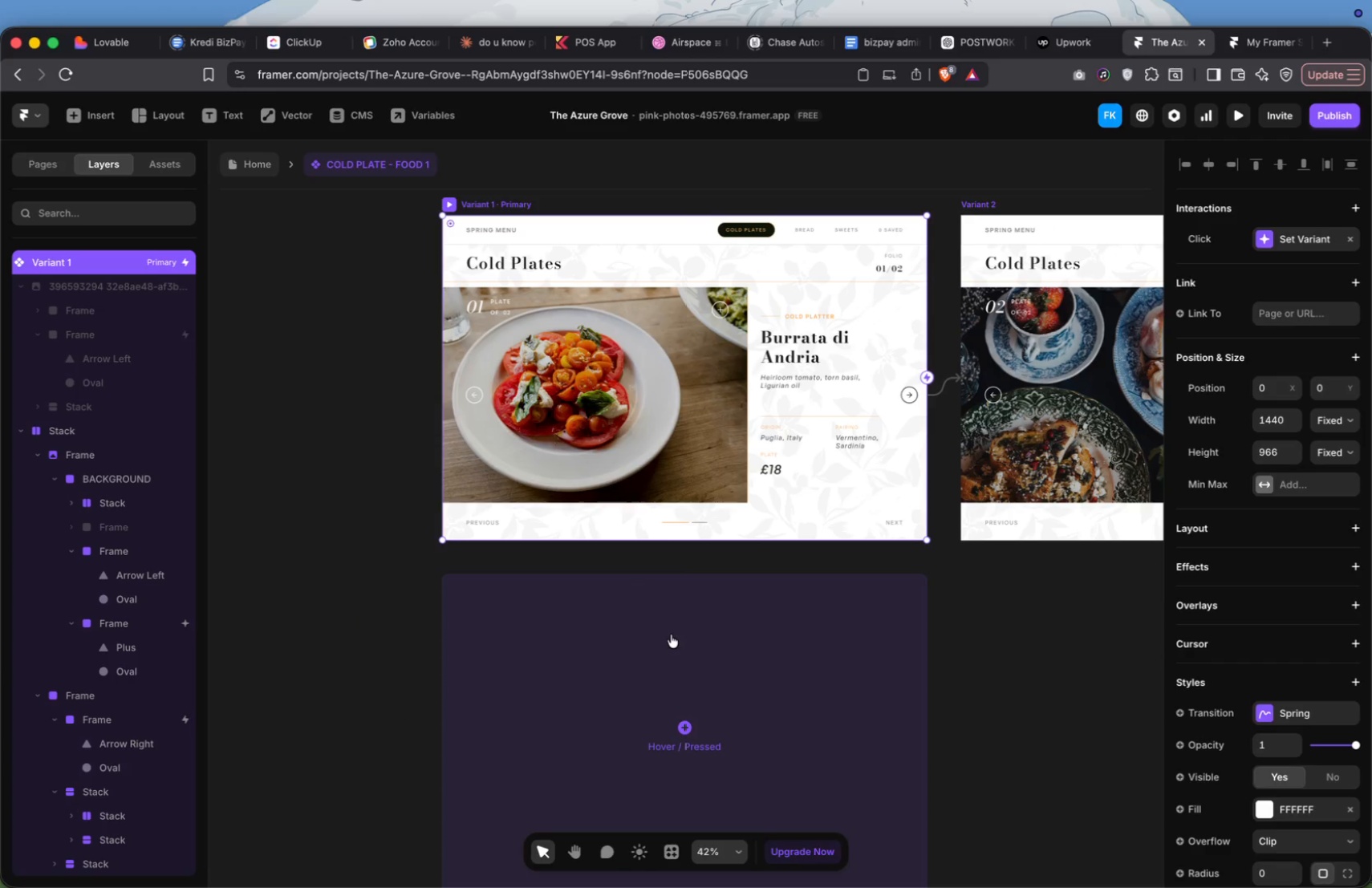 
left_click([672, 635])
 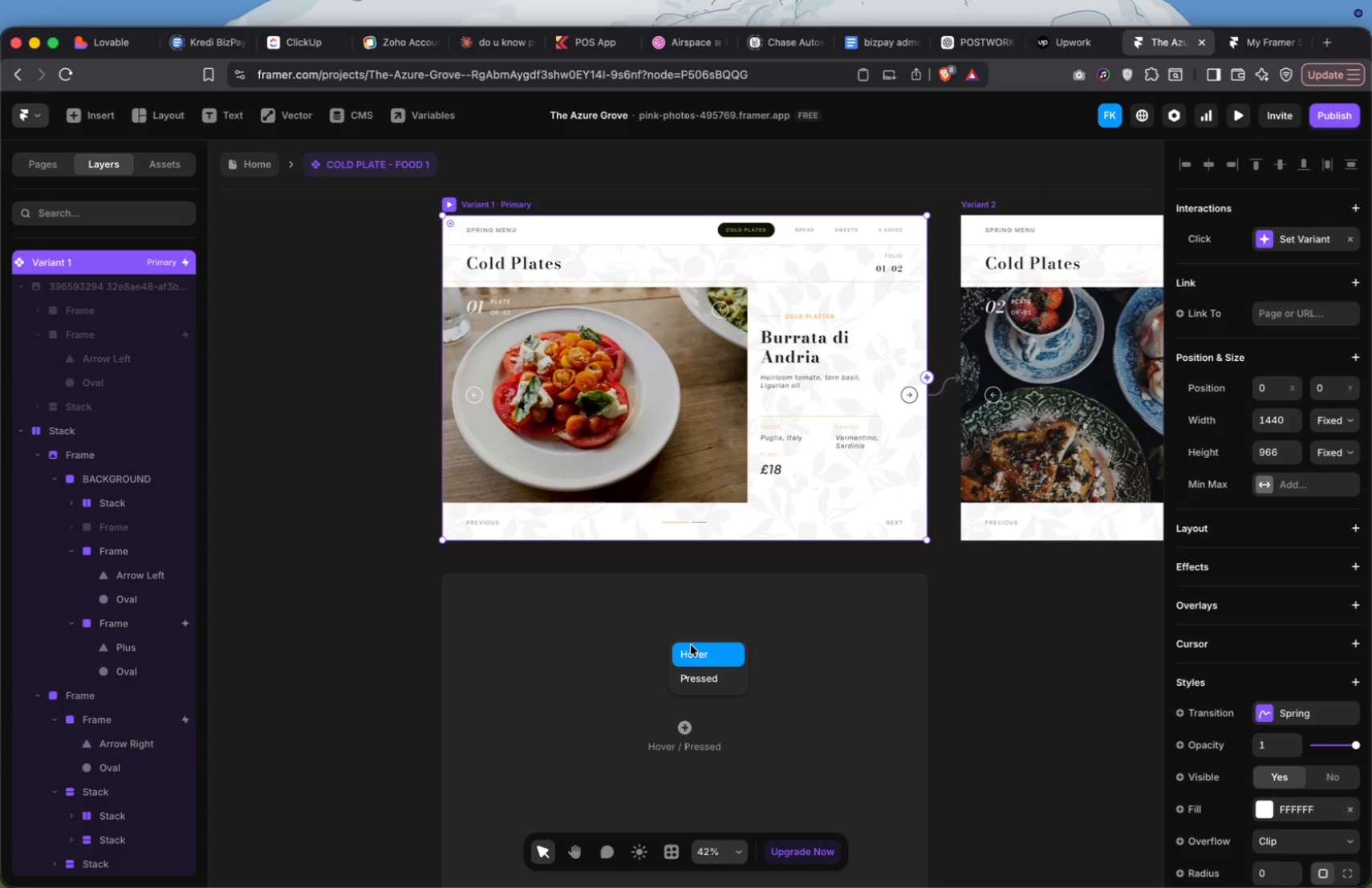 
left_click([692, 646])
 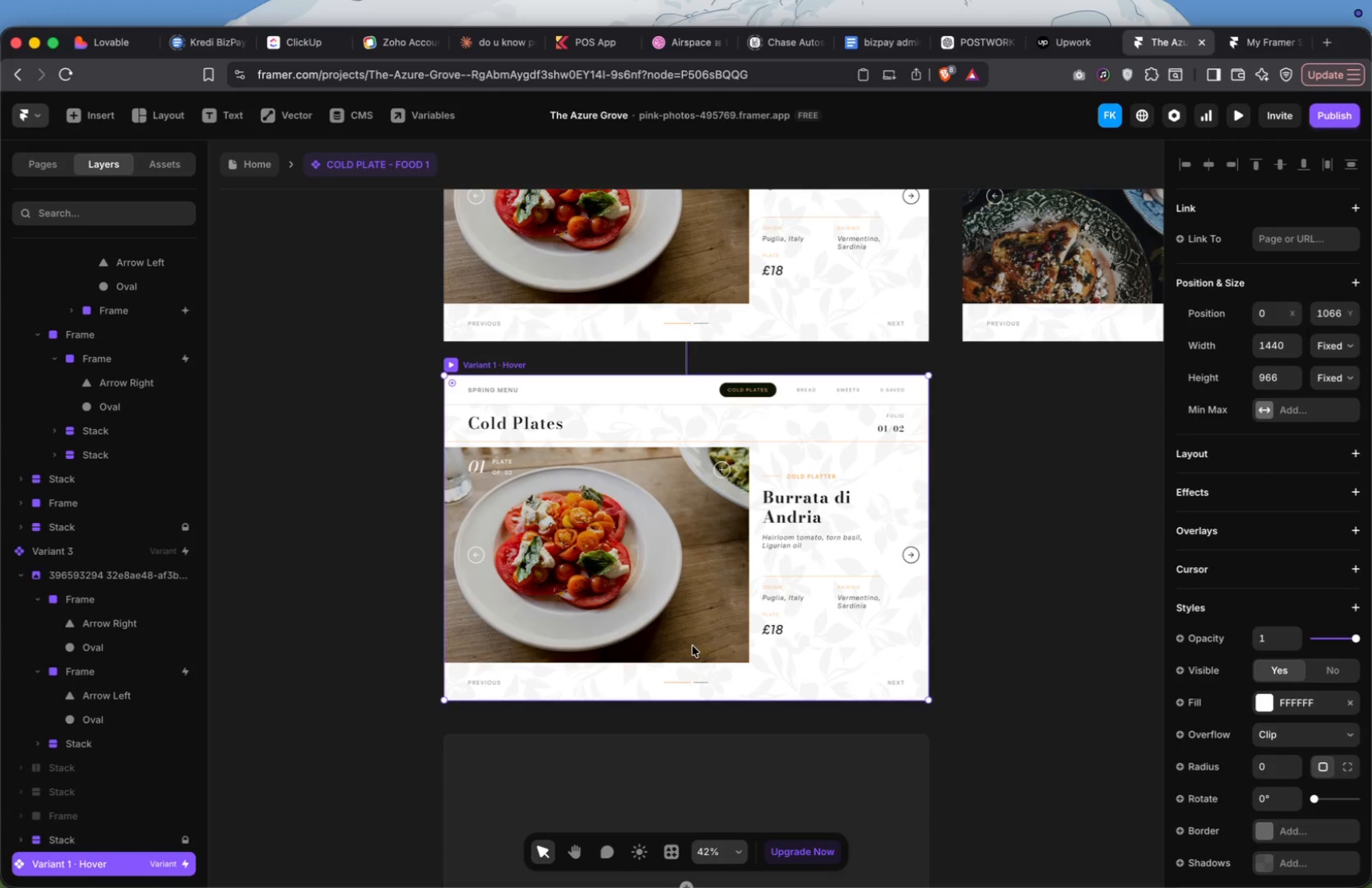 
scroll: coordinate [692, 646], scroll_direction: down, amount: 6.0
 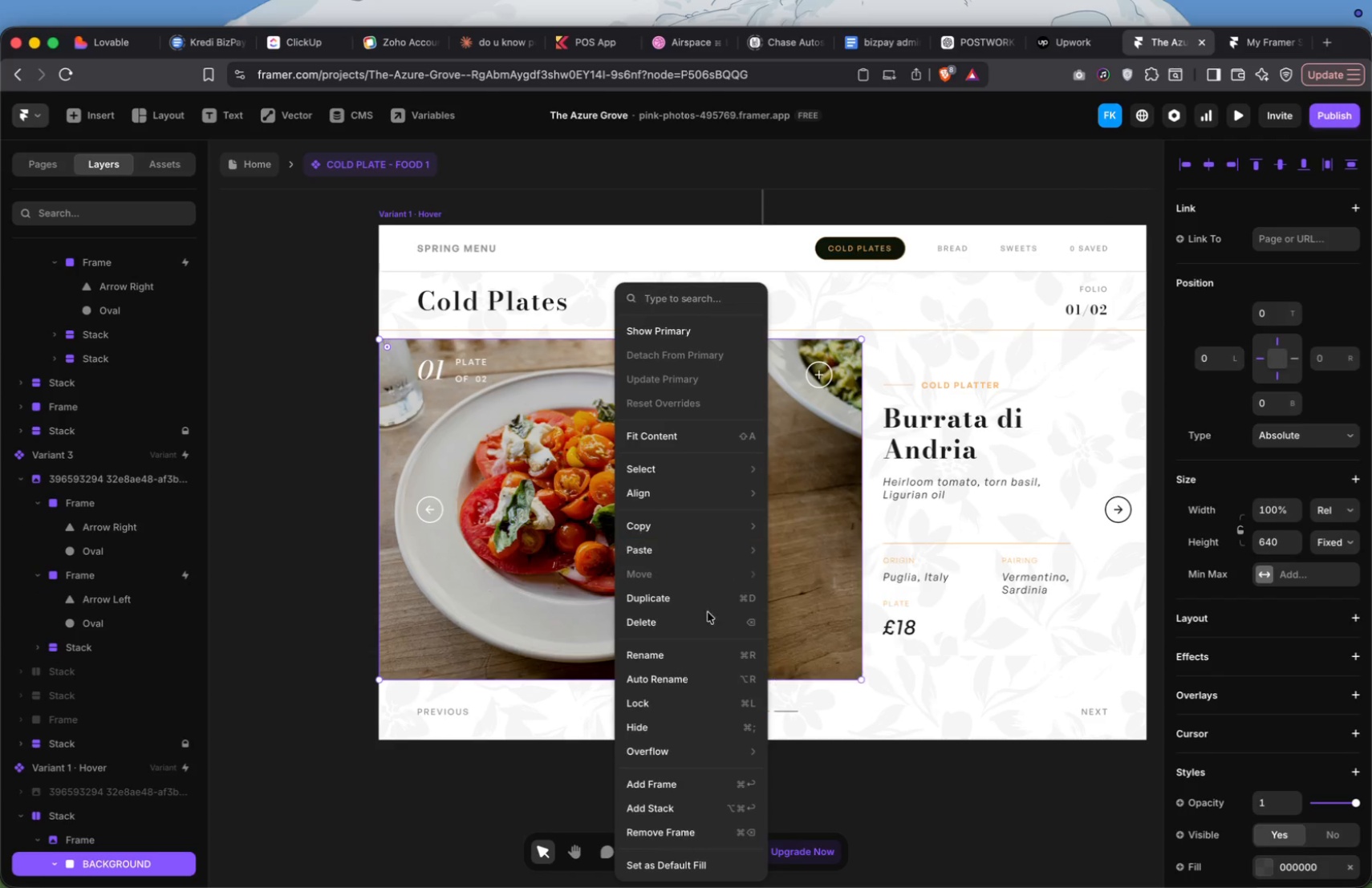 
wait(5.26)
 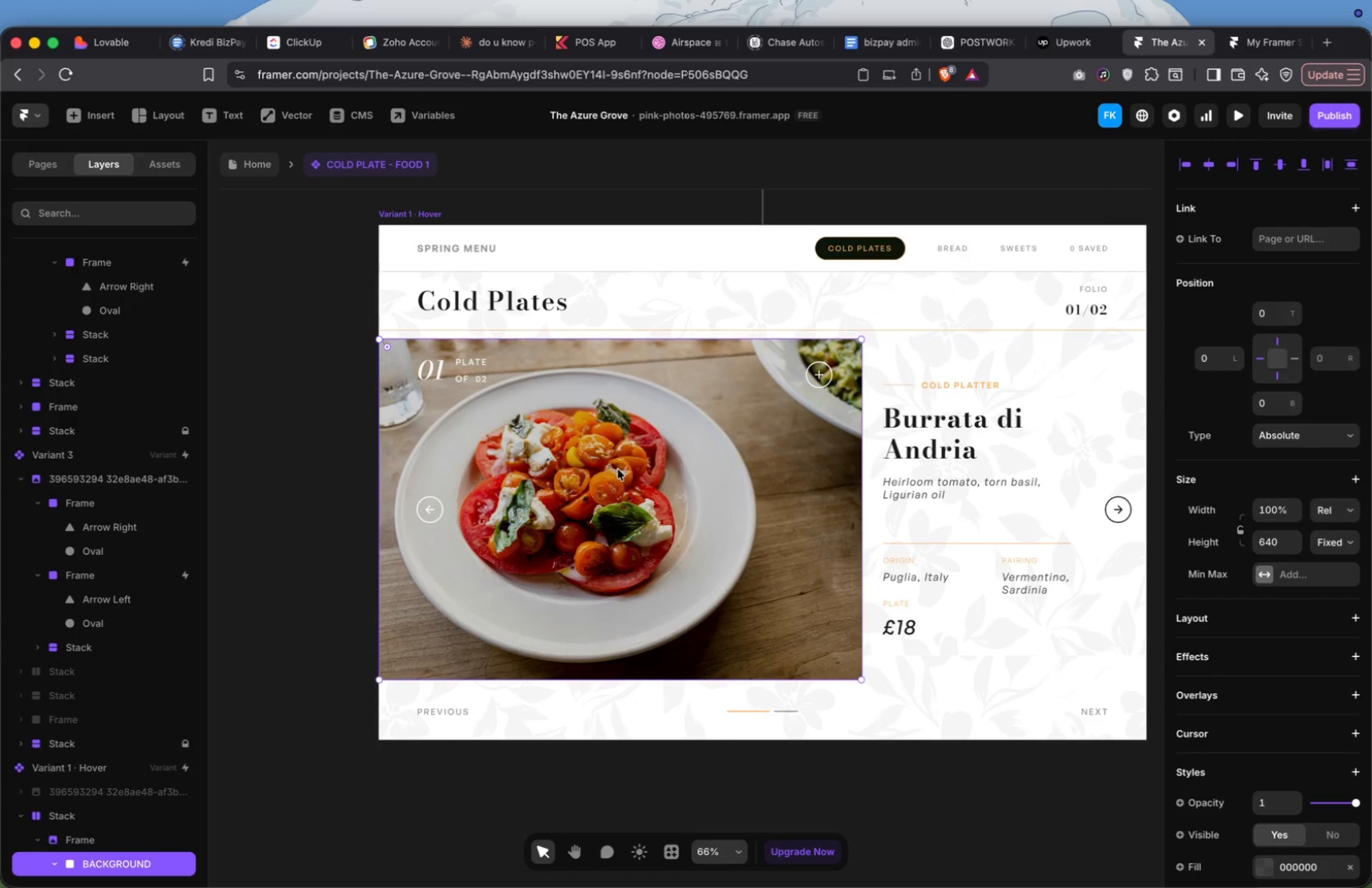 
left_click([798, 544])
 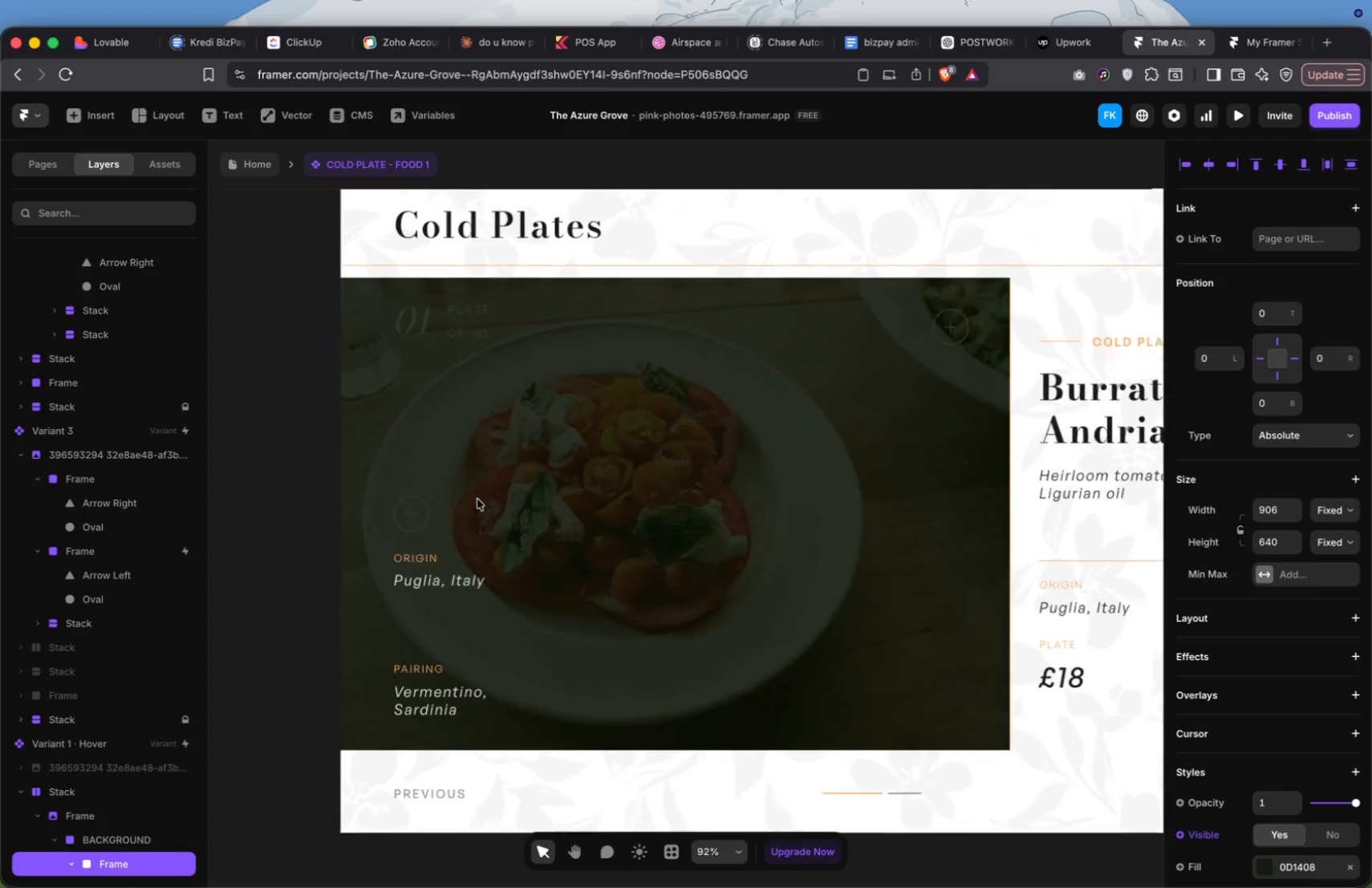 
wait(9.48)
 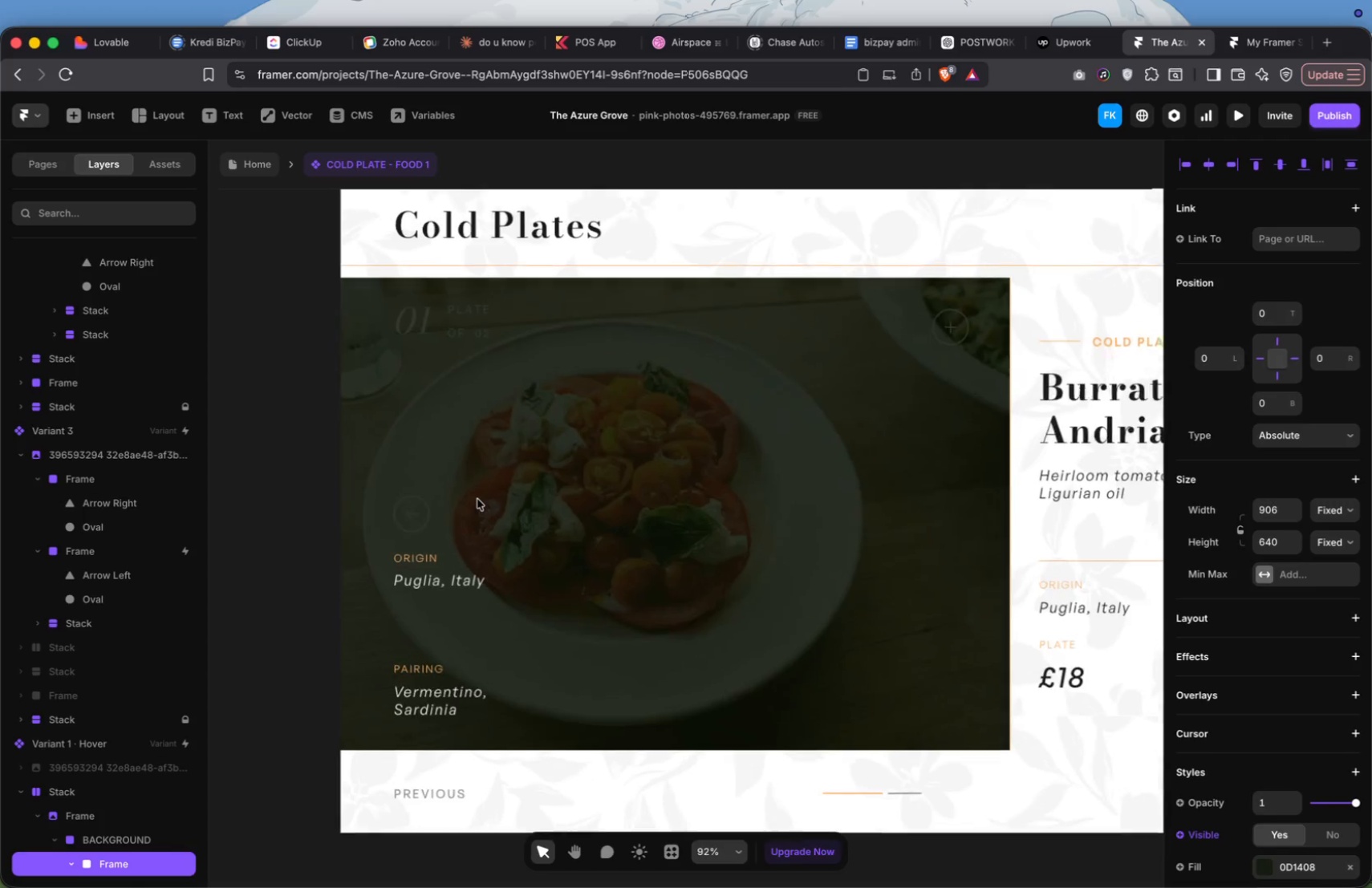 
scroll: coordinate [143, 772], scroll_direction: down, amount: 22.0
 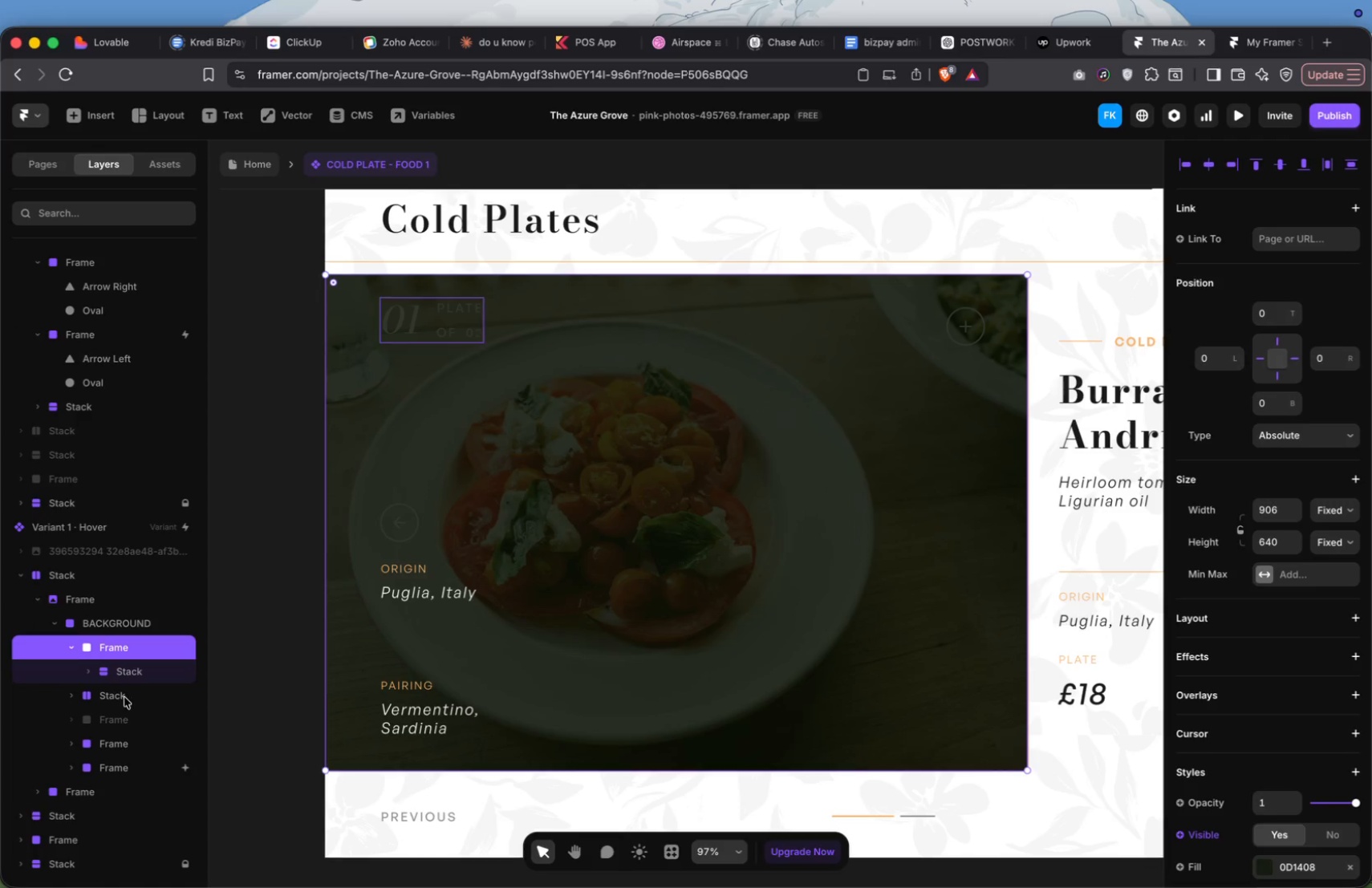 
left_click([127, 687])
 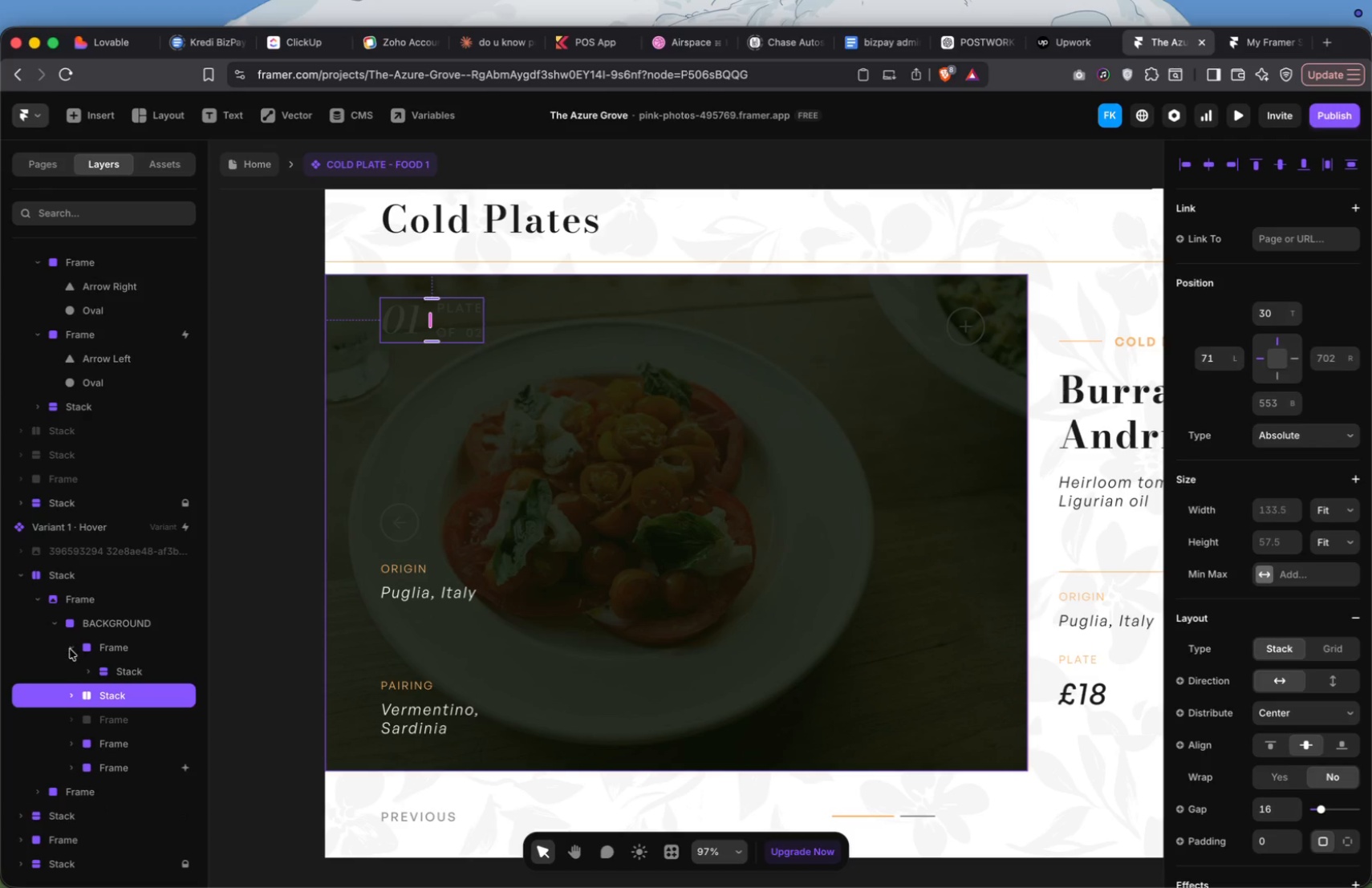 
left_click_drag(start_coordinate=[114, 693], to_coordinate=[113, 662])
 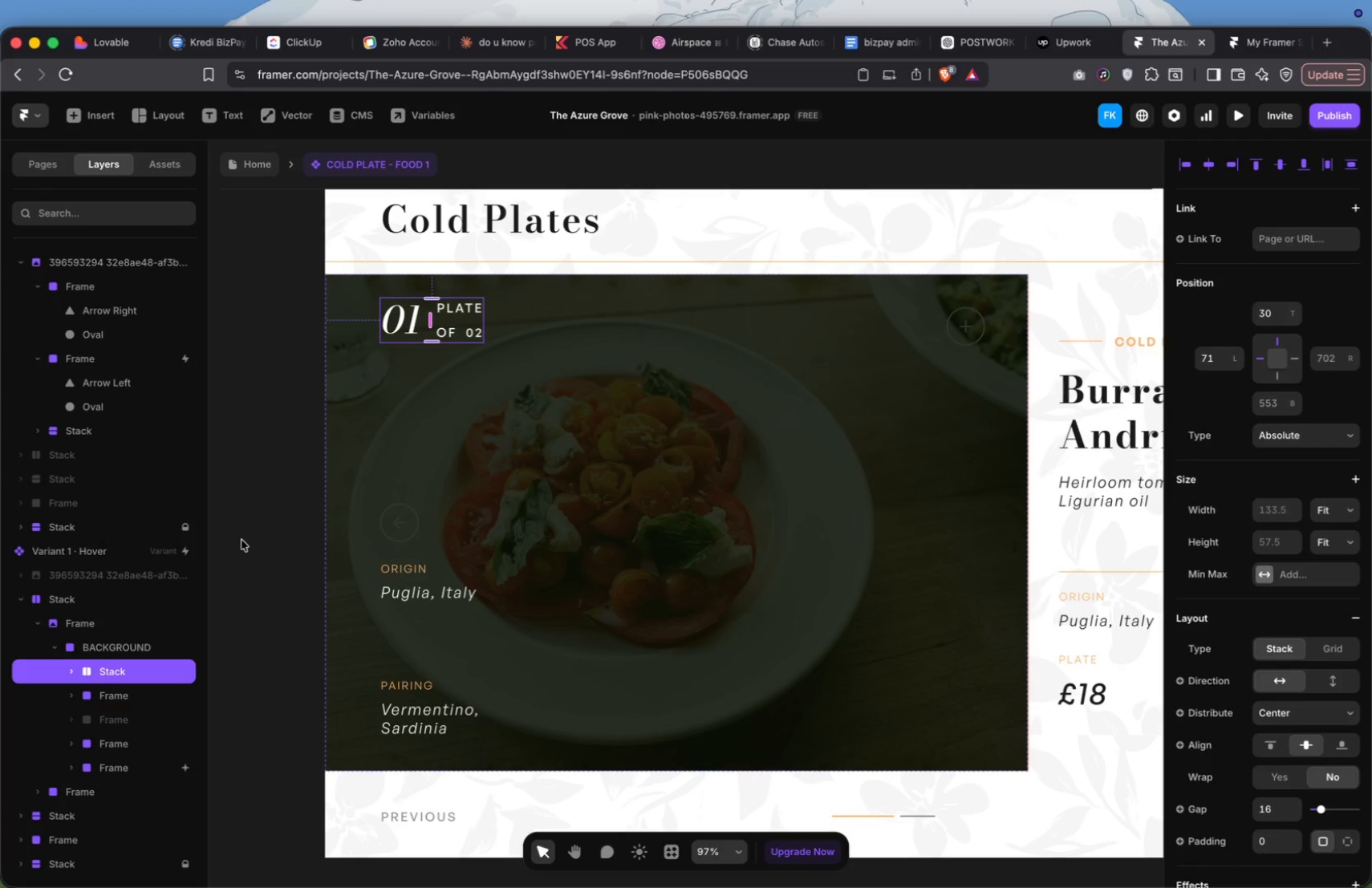 
left_click([249, 513])
 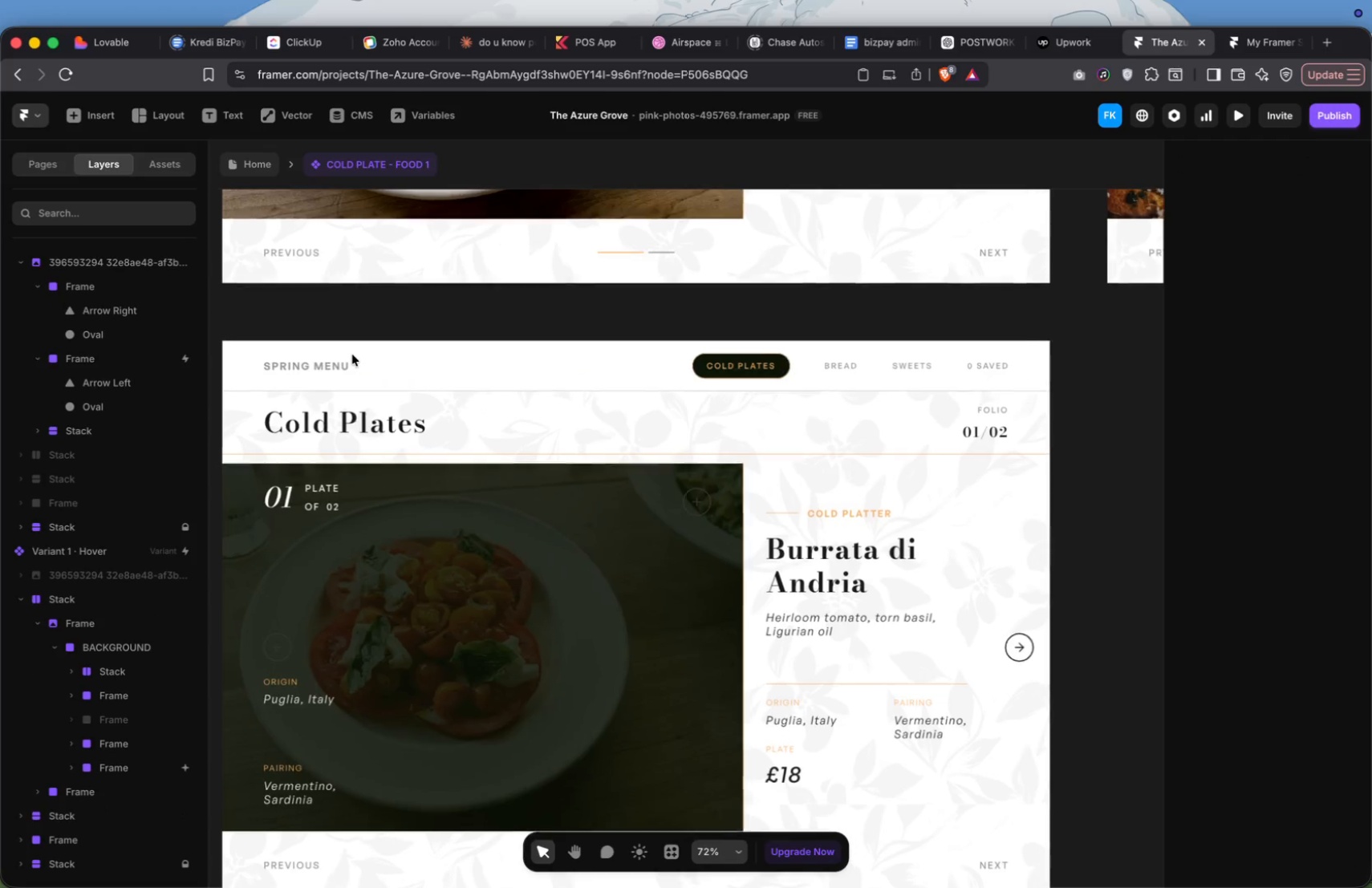 
scroll: coordinate [352, 355], scroll_direction: down, amount: 2.0
 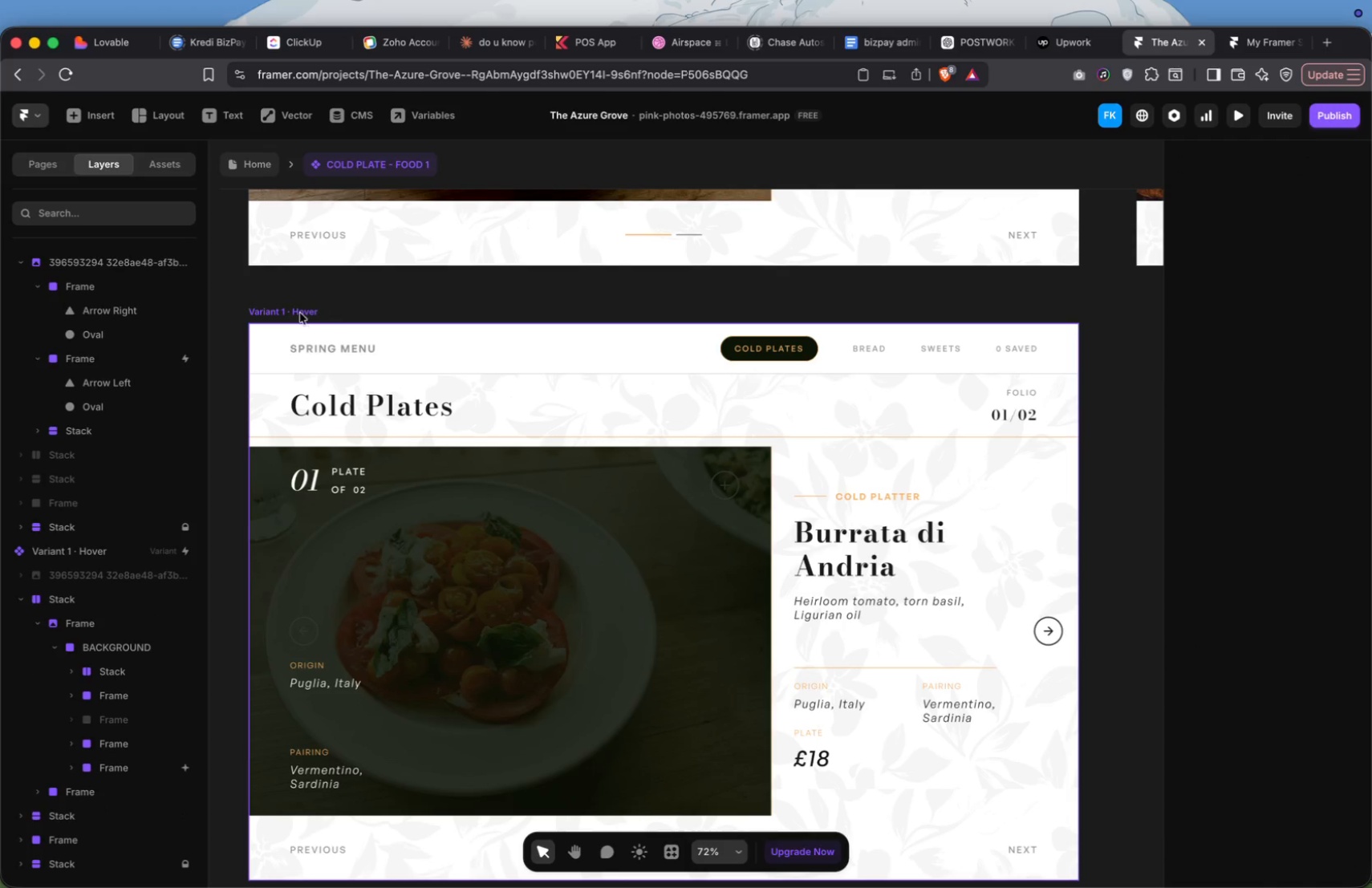 
left_click([296, 314])
 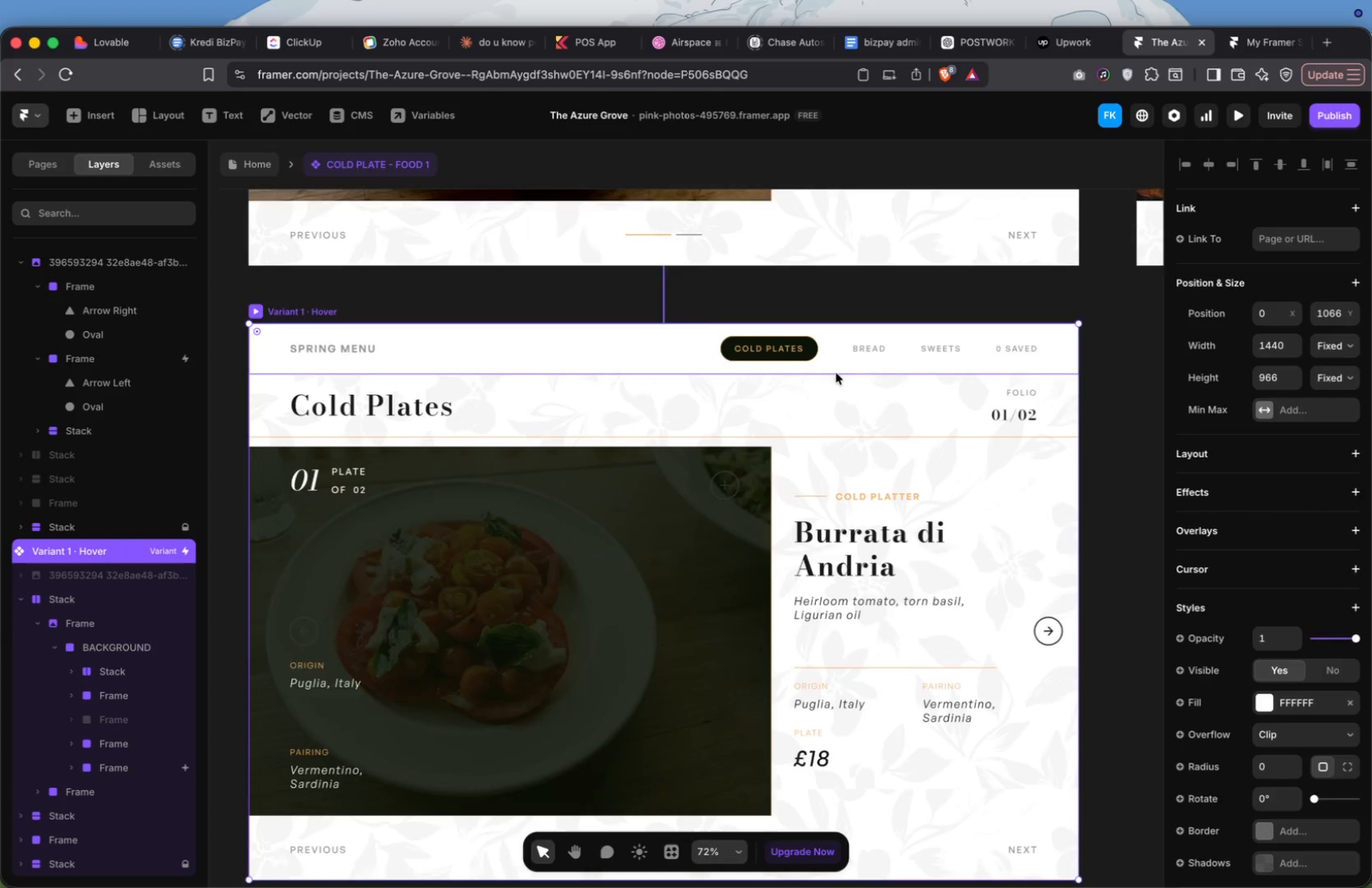 
scroll: coordinate [769, 326], scroll_direction: up, amount: 16.0
 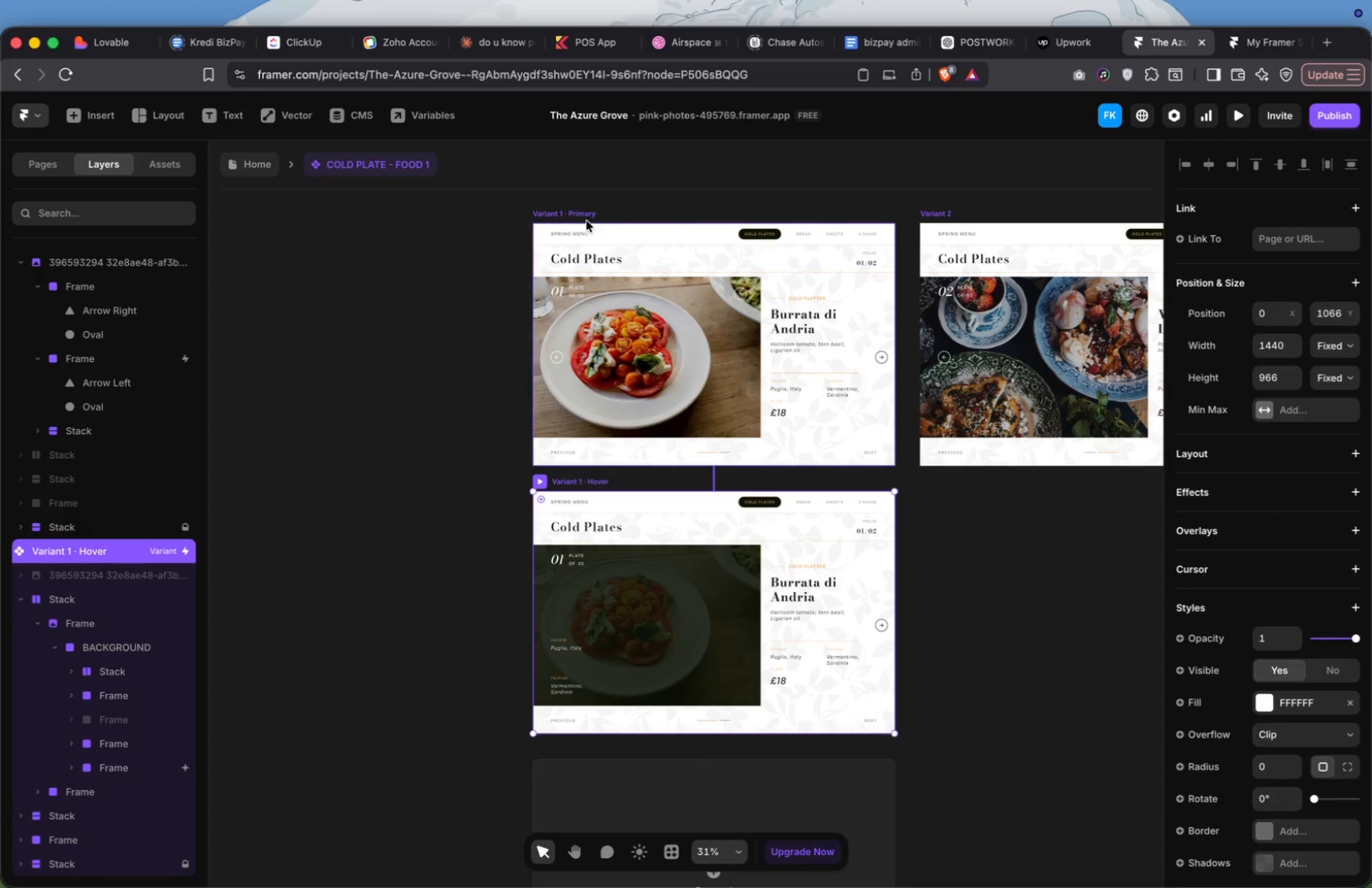 
left_click([579, 214])
 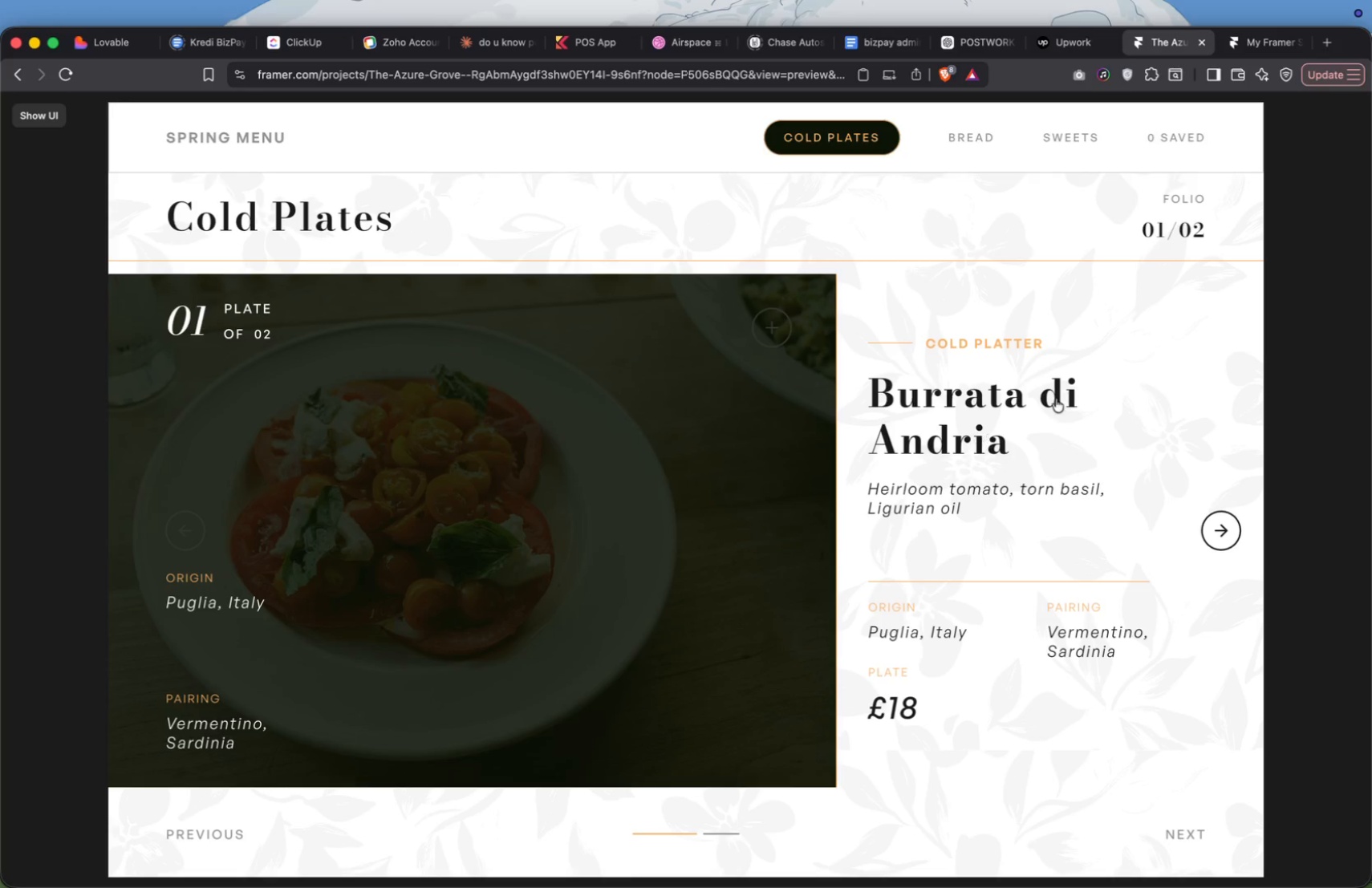 
left_click([1263, 412])
 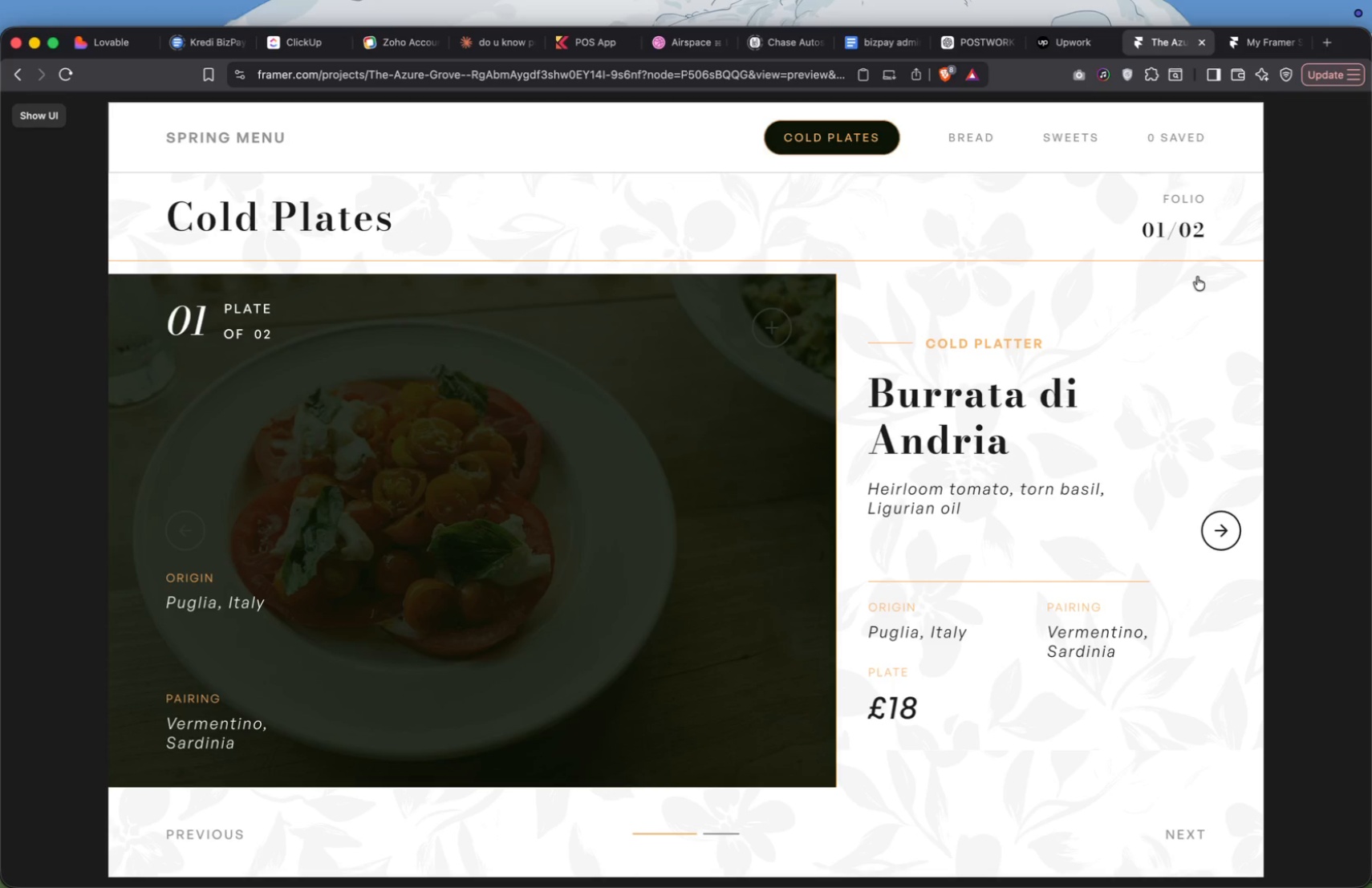 
wait(9.53)
 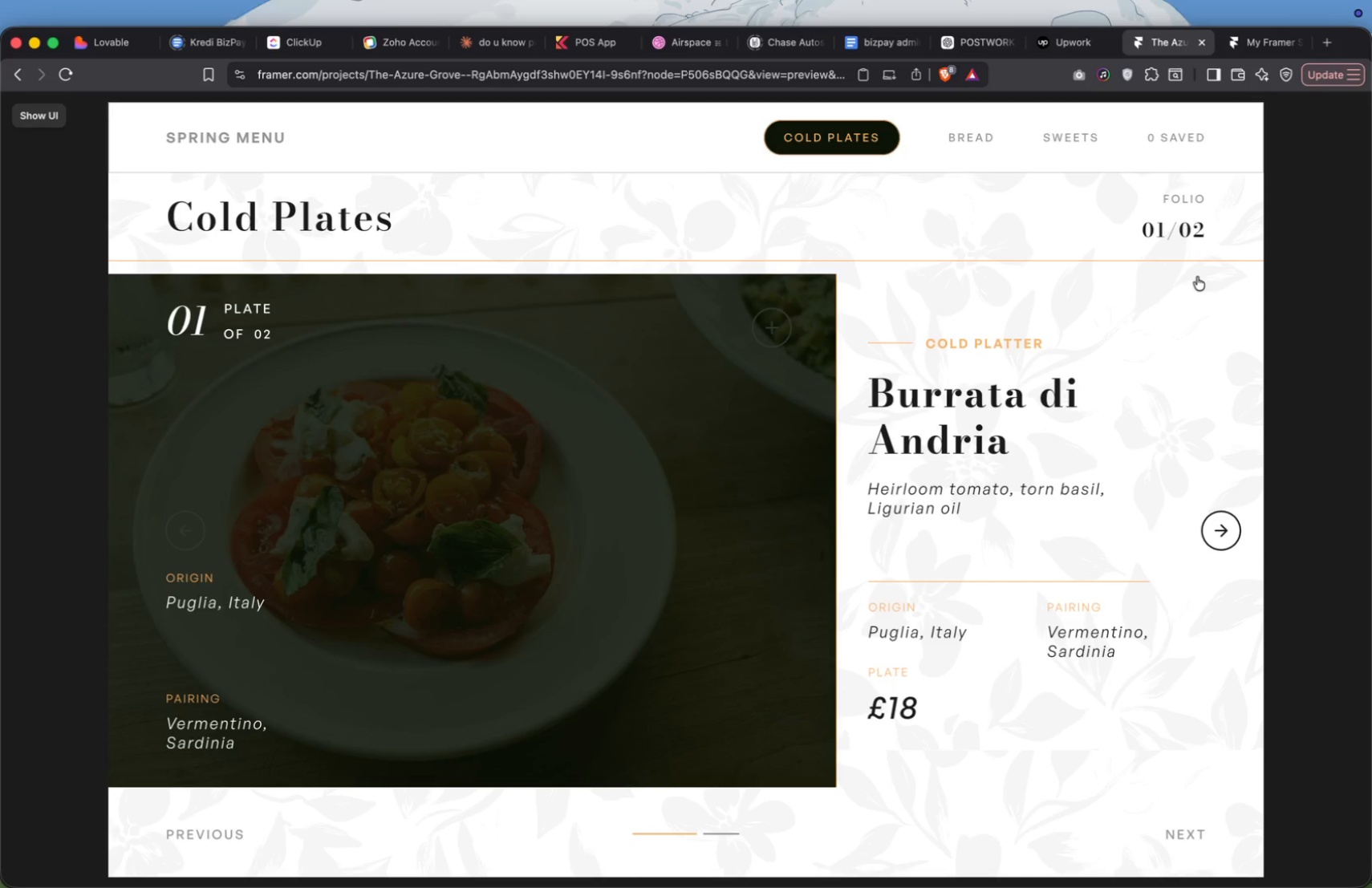 
scroll: coordinate [375, 509], scroll_direction: down, amount: 6.0
 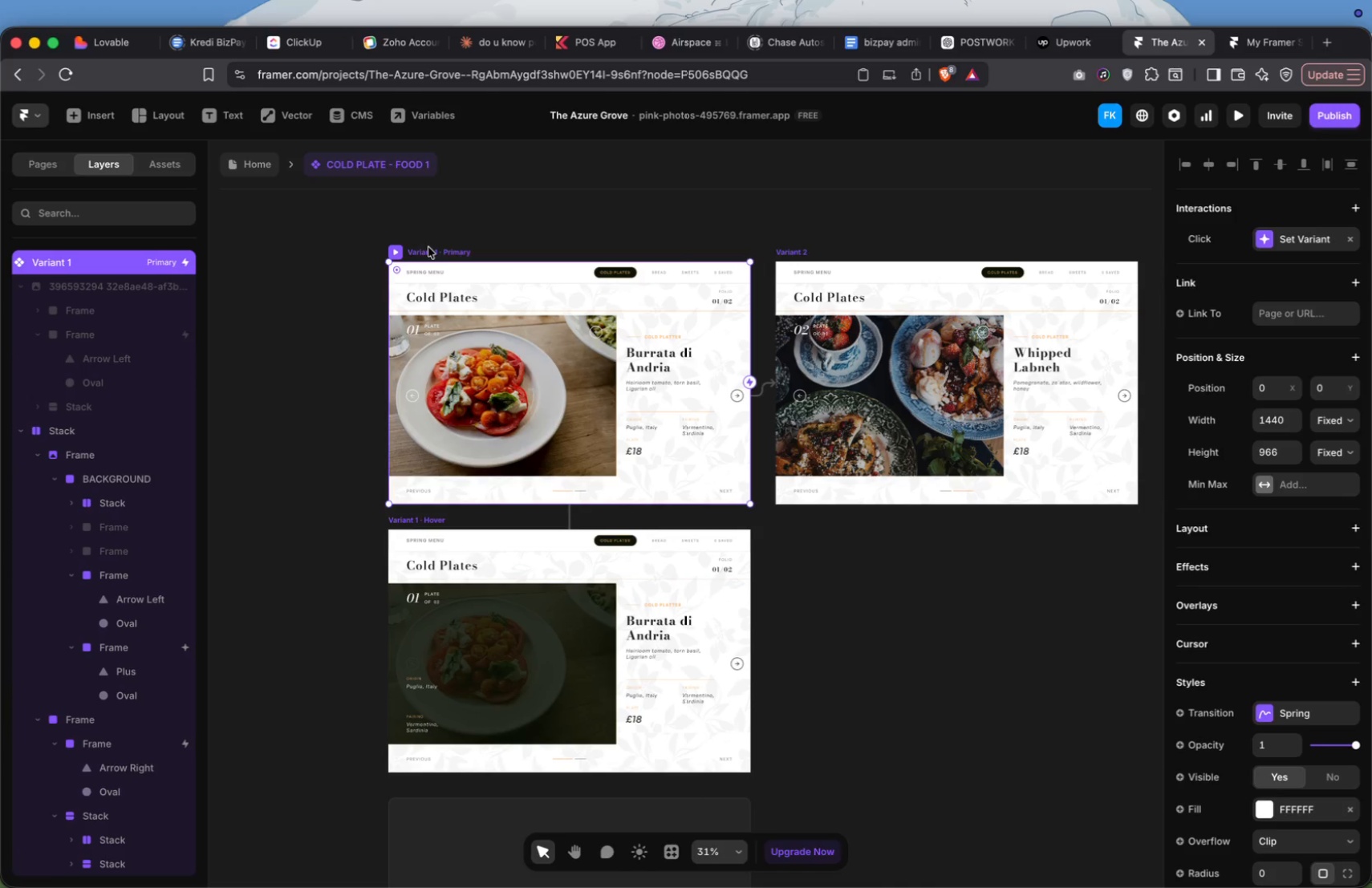 
key(Meta+D)
 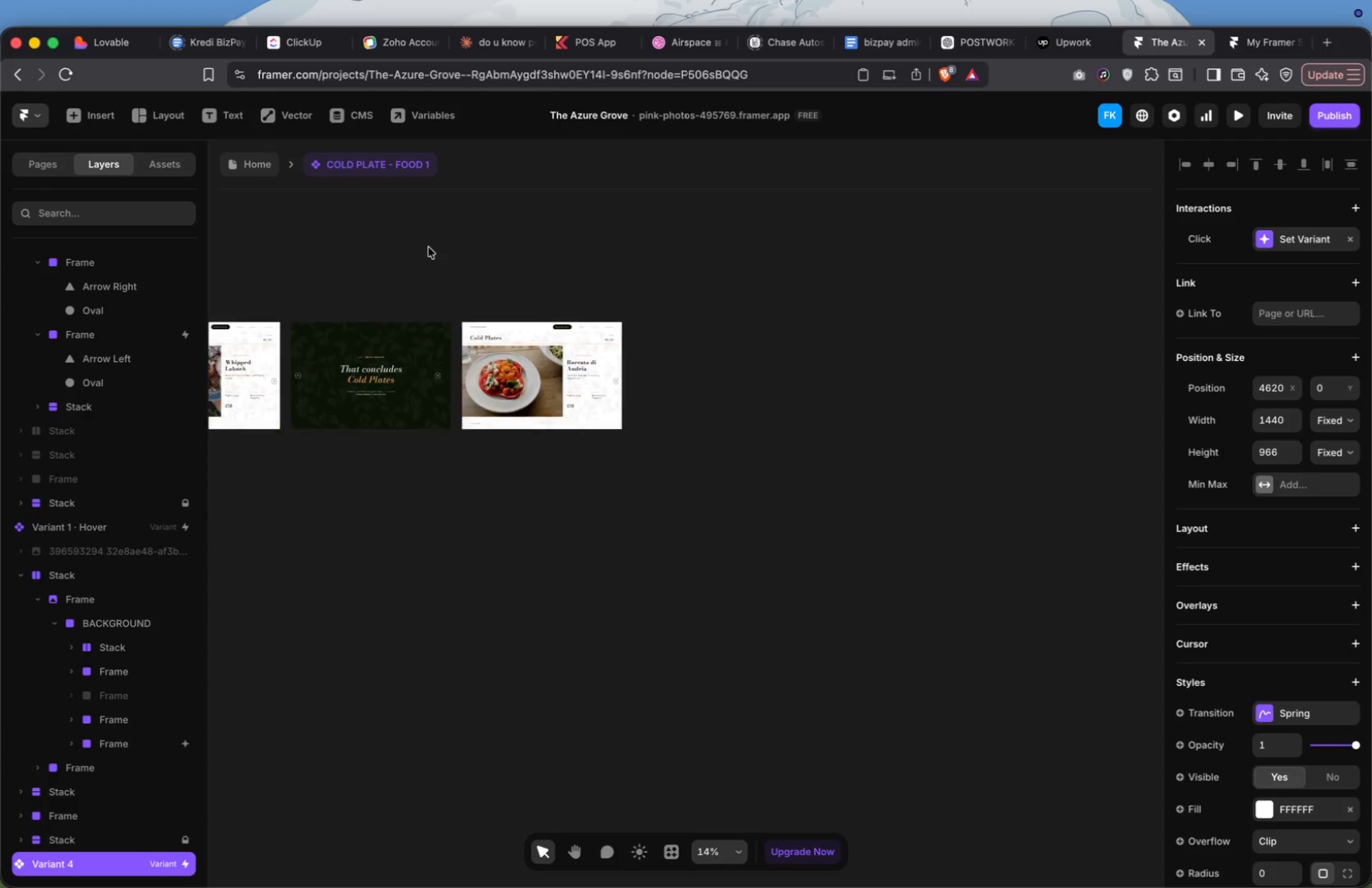 
scroll: coordinate [428, 247], scroll_direction: up, amount: 40.0
 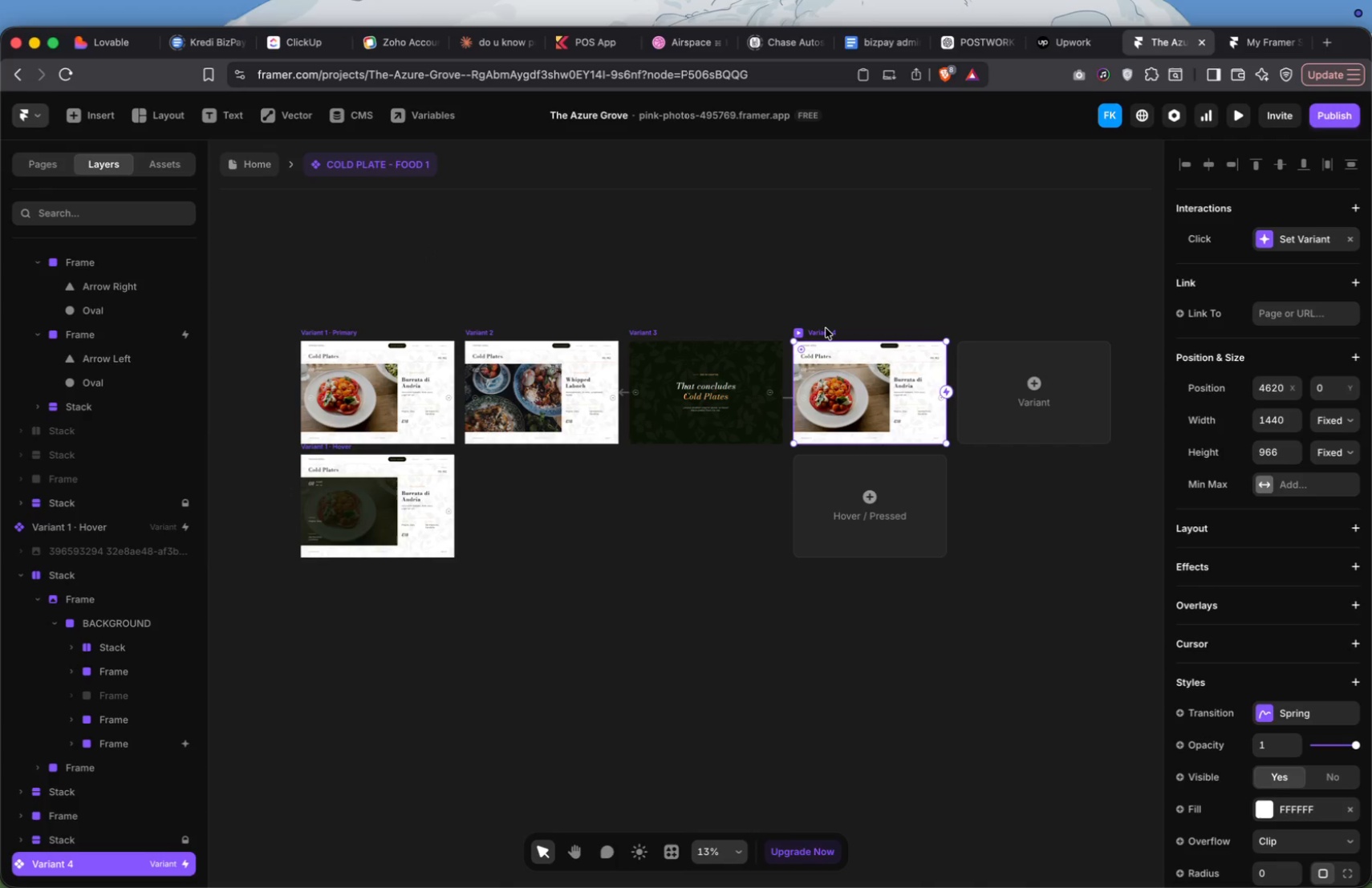 
left_click_drag(start_coordinate=[826, 328], to_coordinate=[481, 213])
 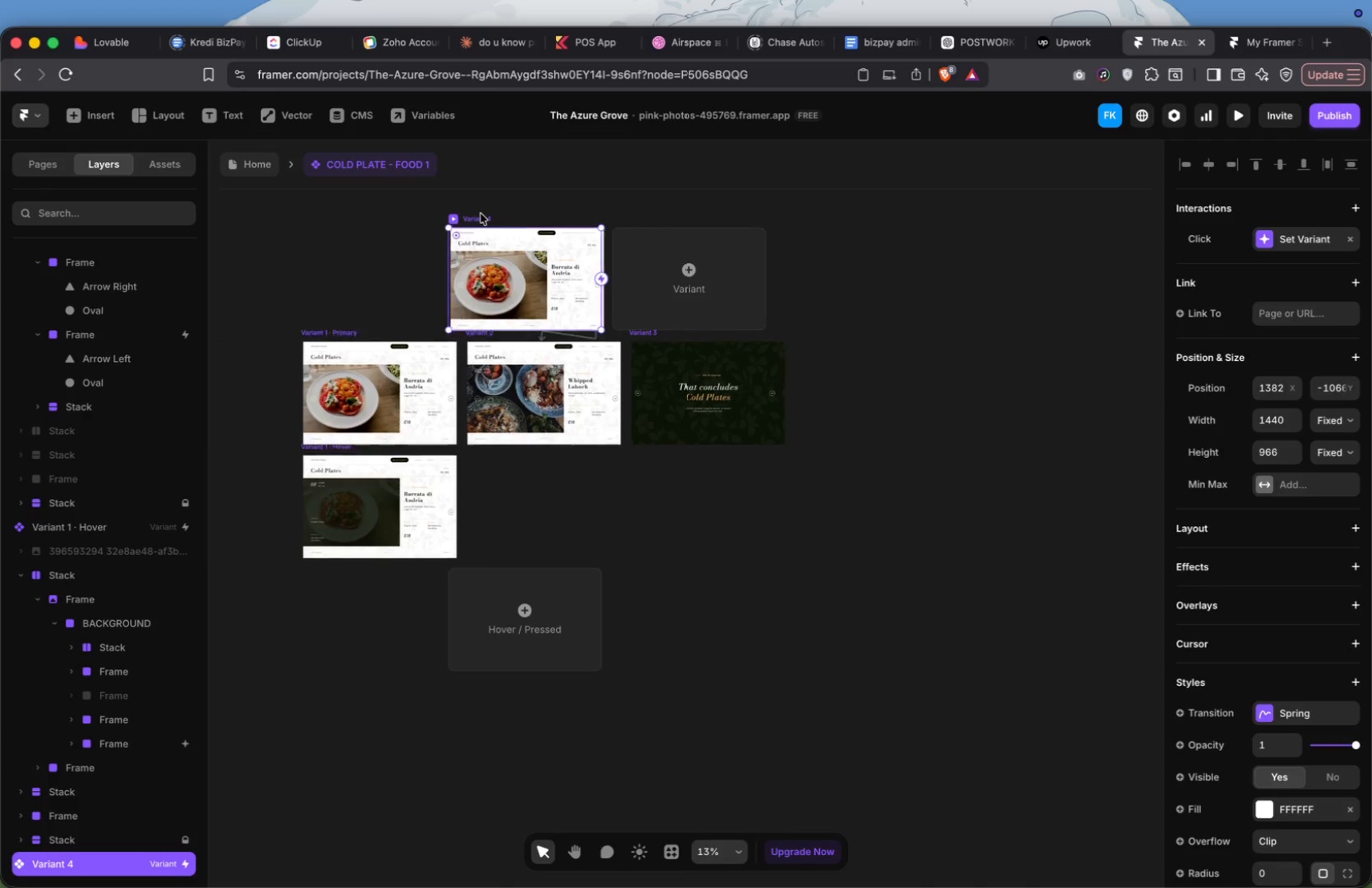 
scroll: coordinate [481, 213], scroll_direction: up, amount: 8.0
 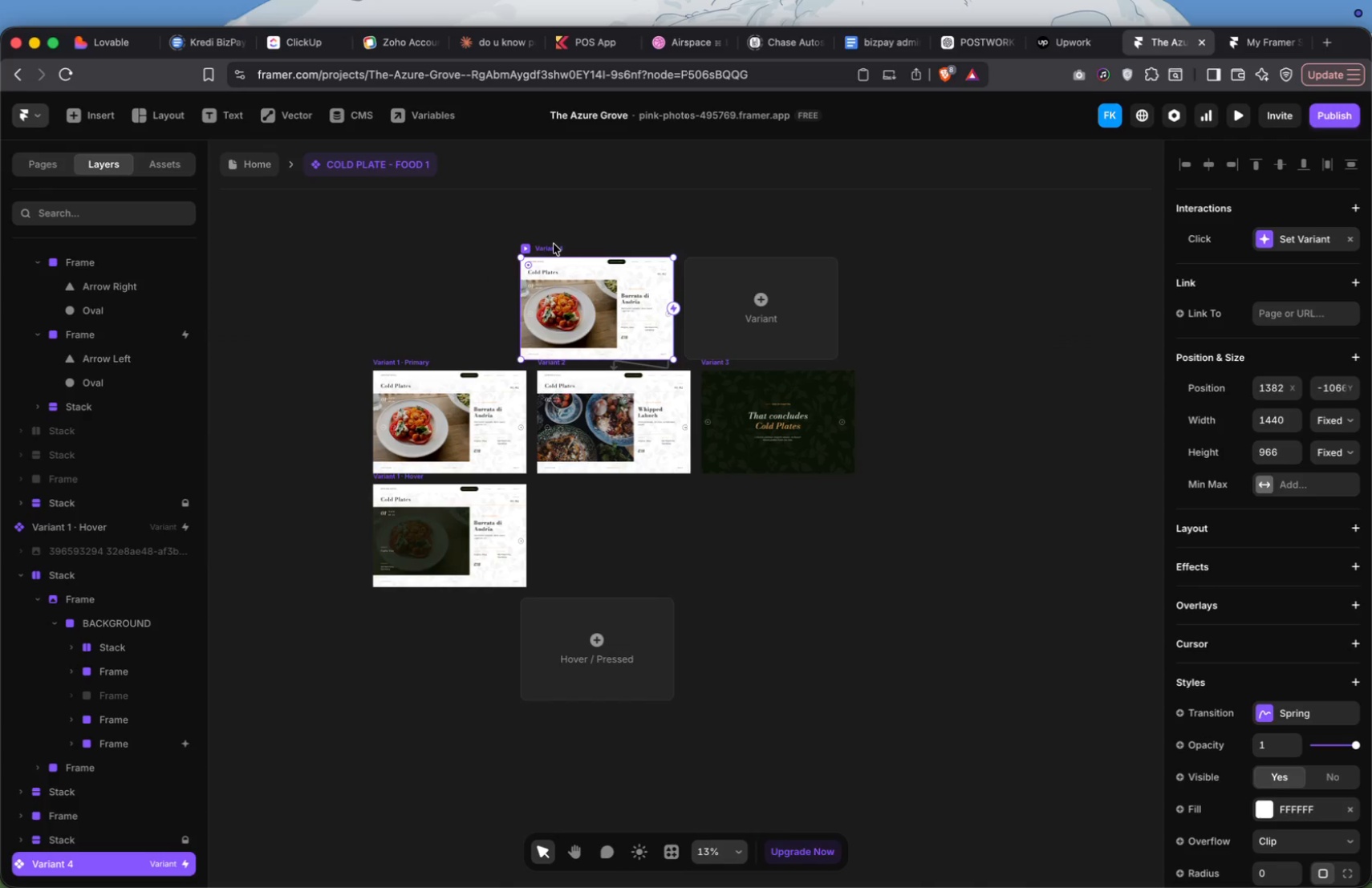 
left_click_drag(start_coordinate=[554, 244], to_coordinate=[408, 244])
 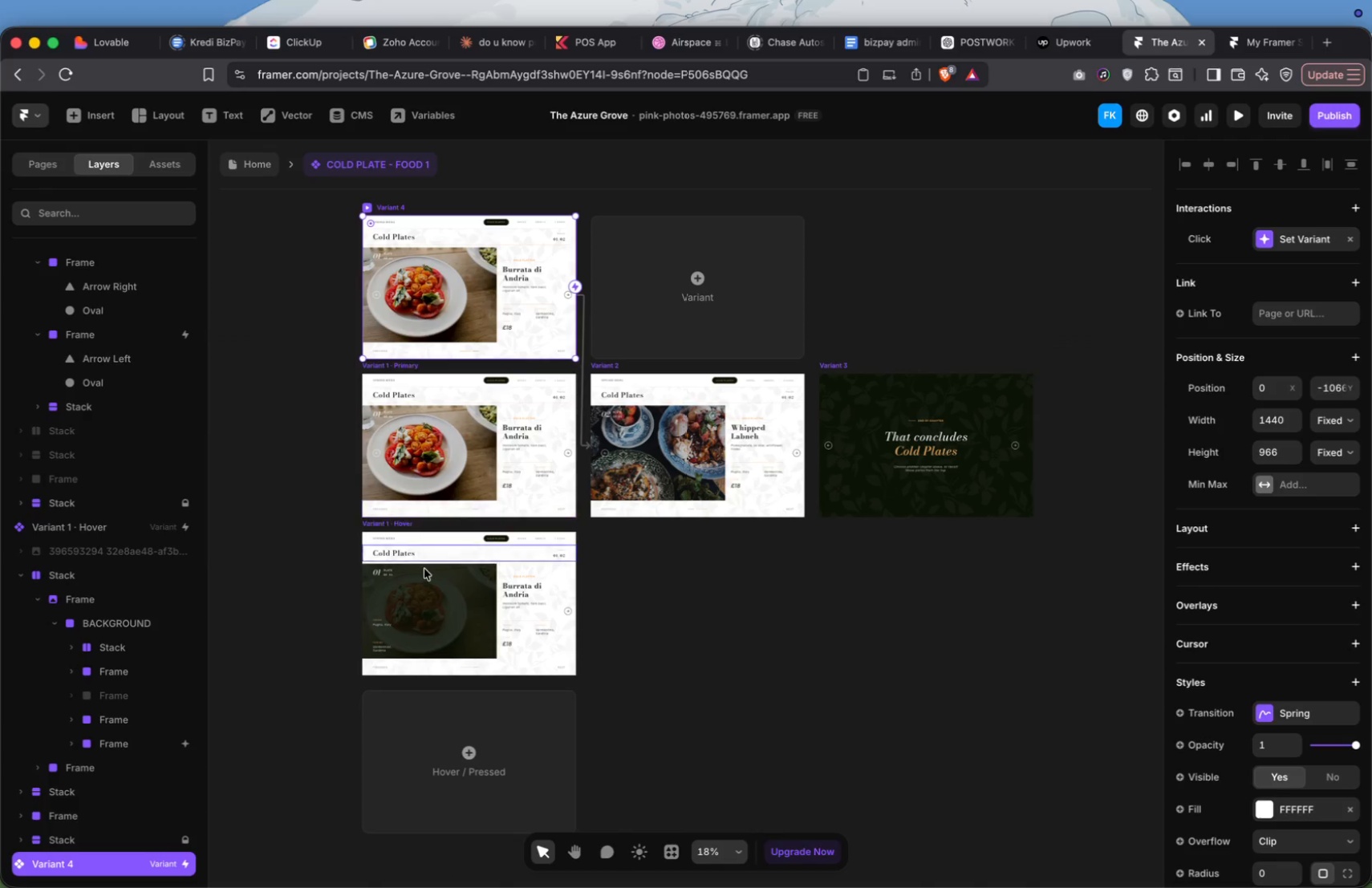 
scroll: coordinate [424, 569], scroll_direction: up, amount: 7.0
 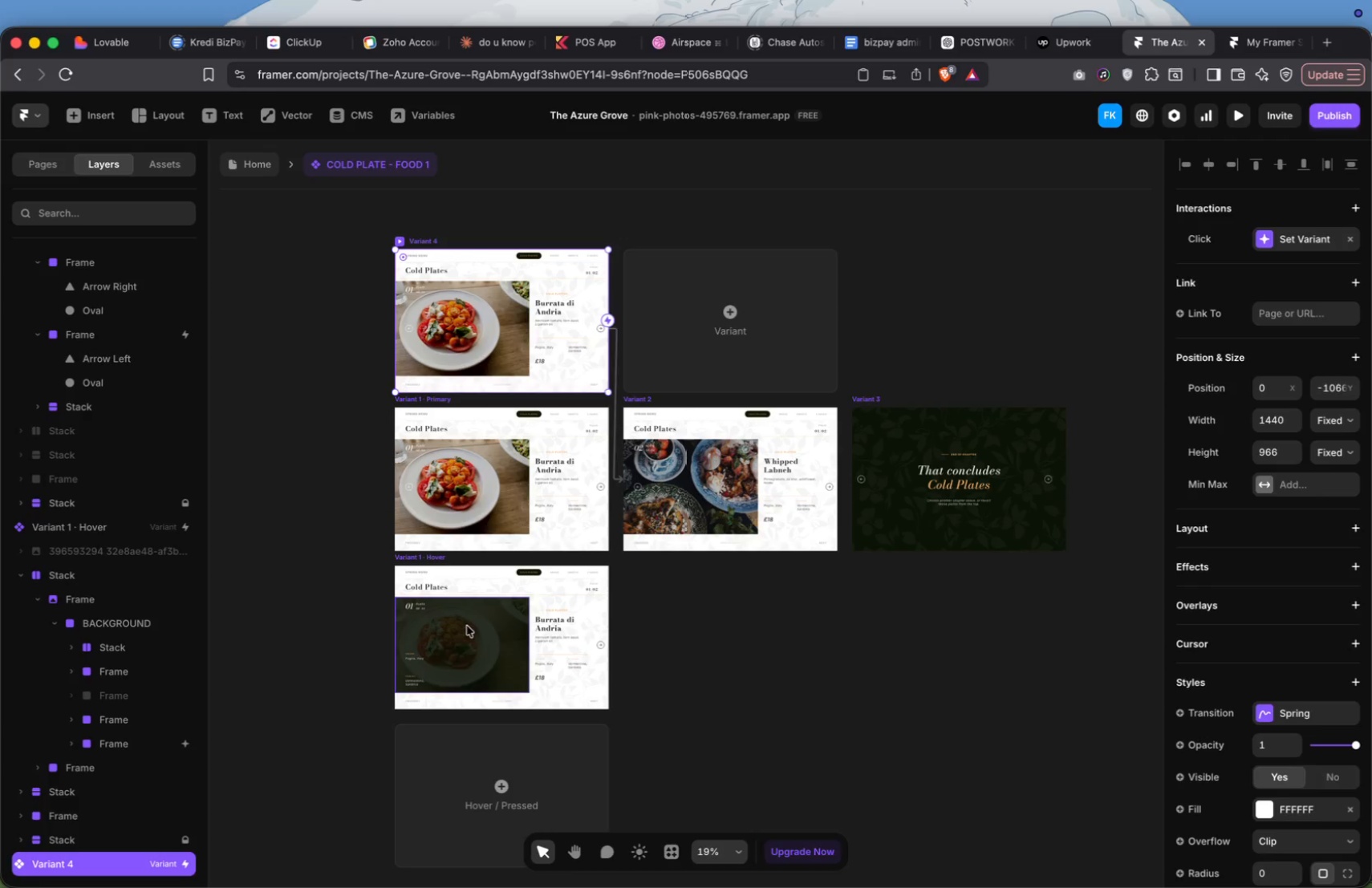 
double_click([467, 626])
 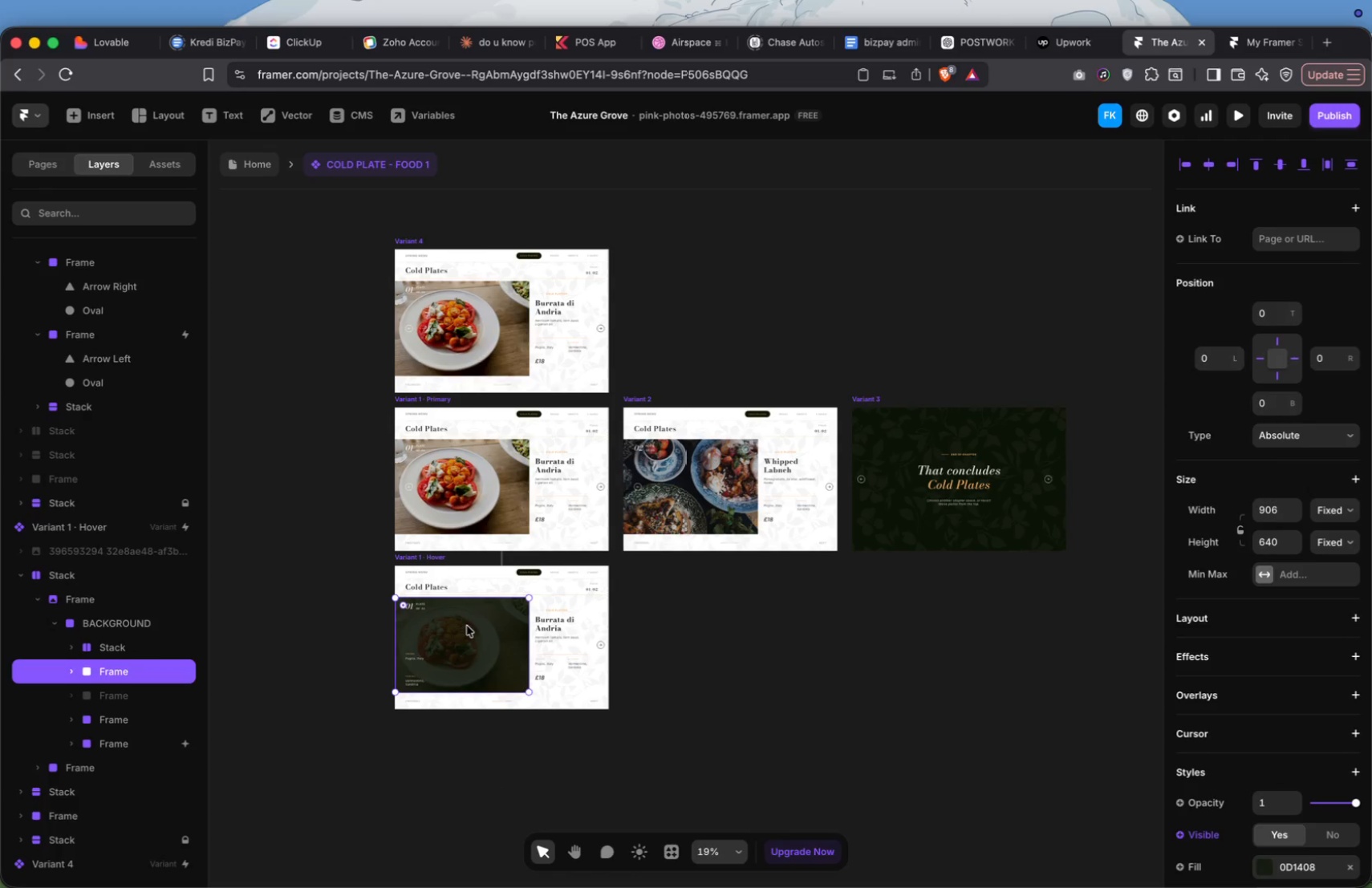 
hold_key(key=OptionLeft, duration=2.74)
left_click_drag(start_coordinate=[467, 626], to_coordinate=[469, 310])
 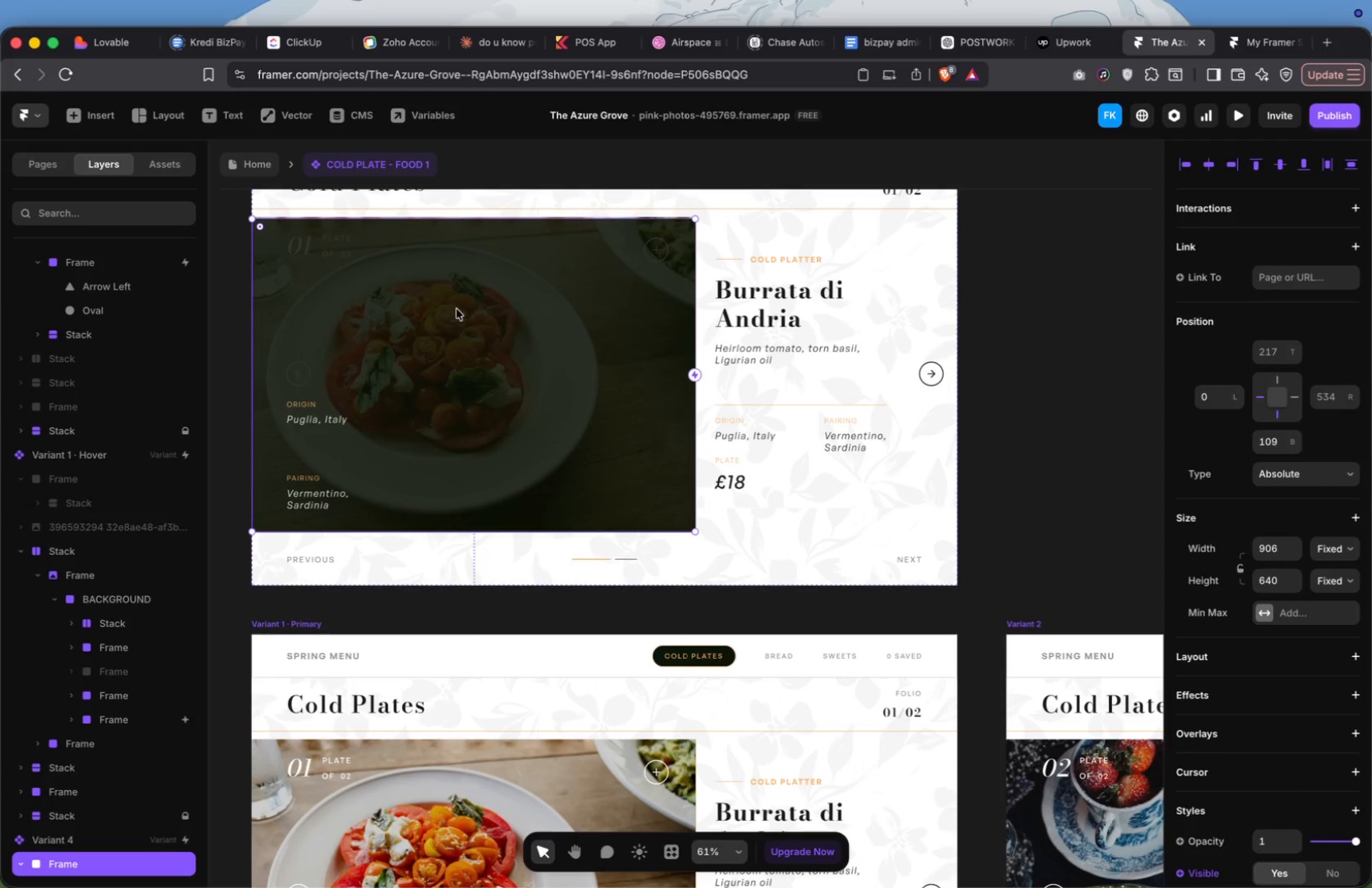 
scroll: coordinate [457, 309], scroll_direction: up, amount: 11.0
 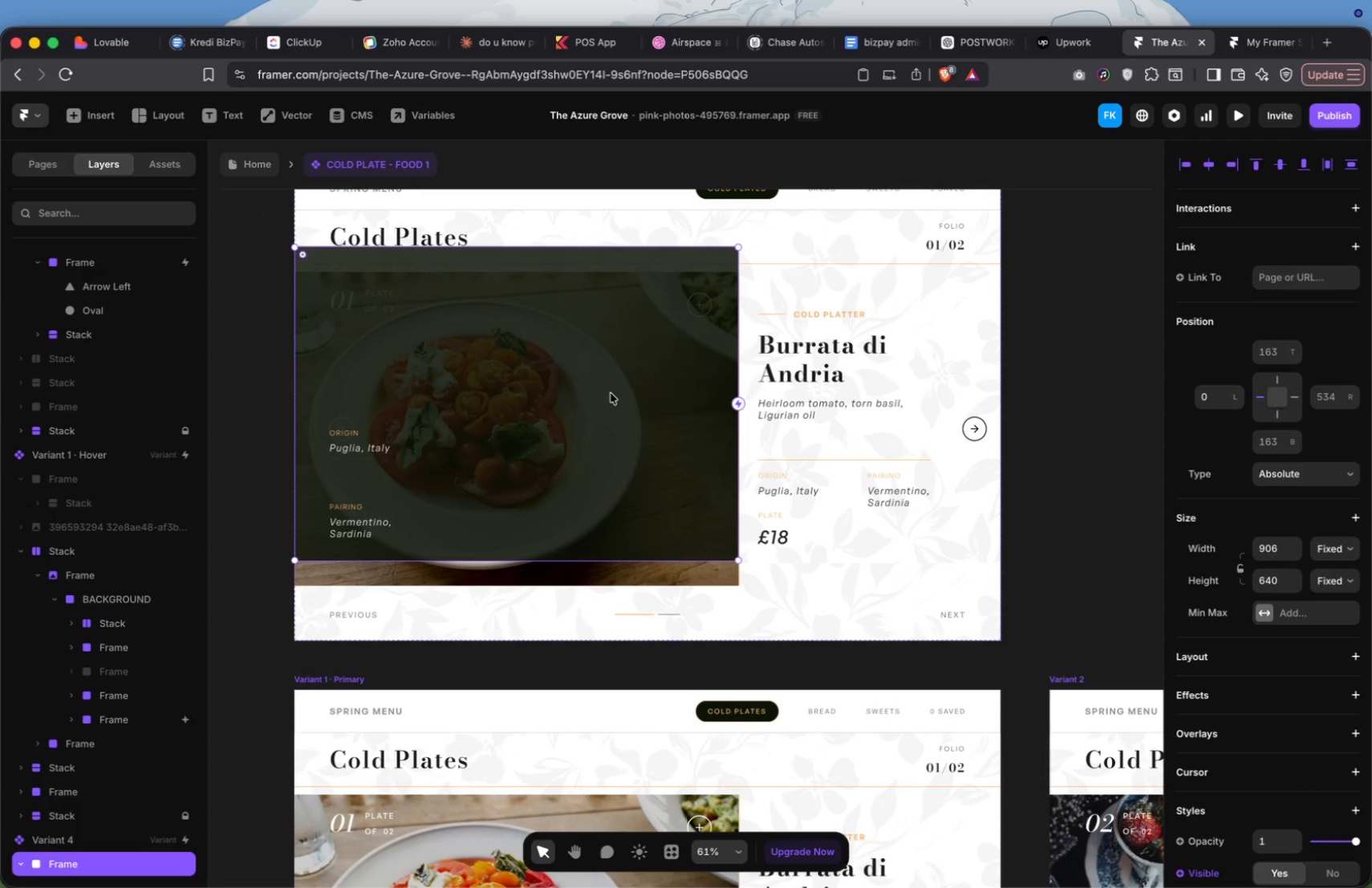 
left_click_drag(start_coordinate=[603, 379], to_coordinate=[605, 404])
 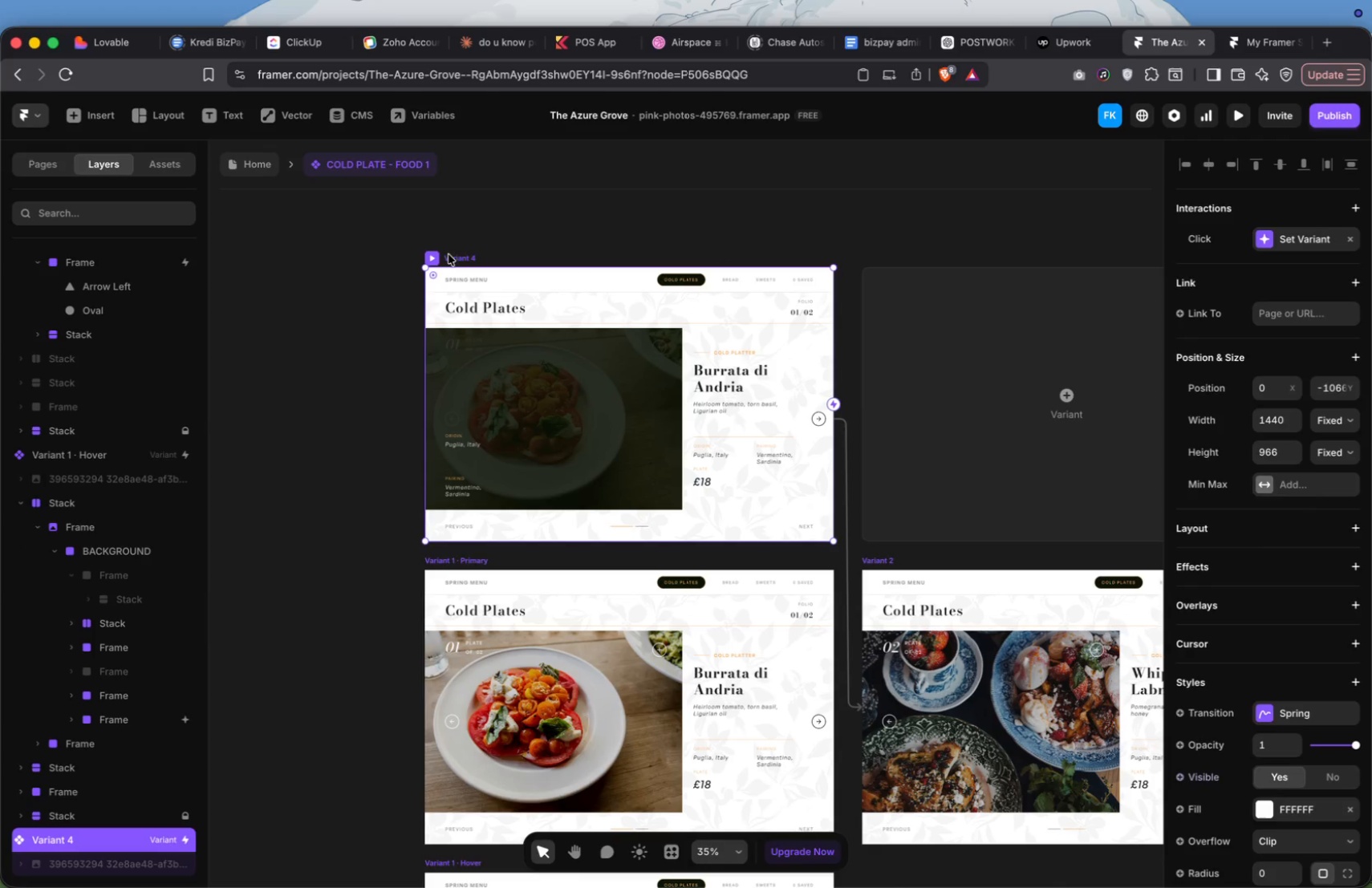 
scroll: coordinate [109, 774], scroll_direction: down, amount: 29.0
 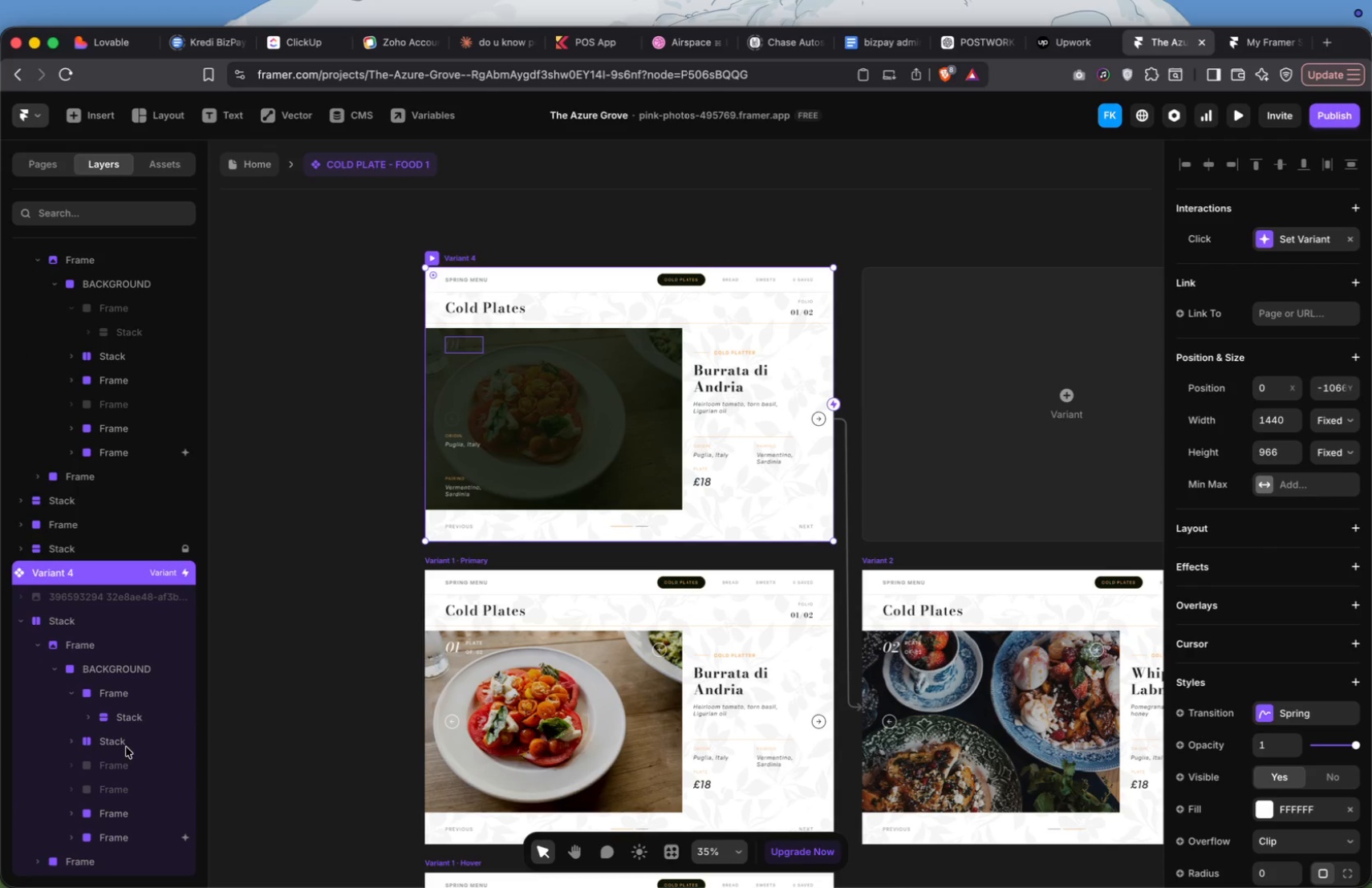 
left_click([126, 741])
 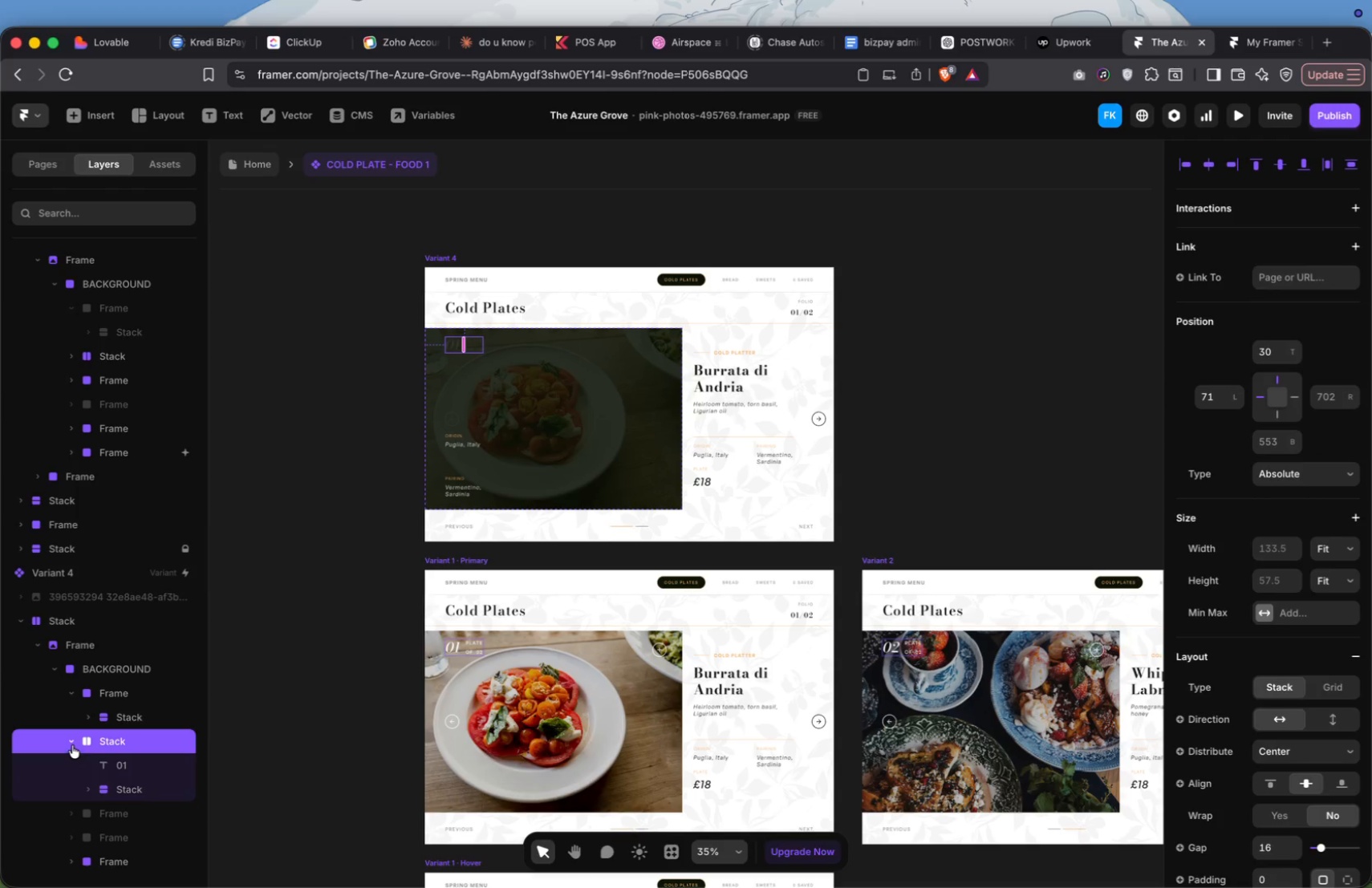 
left_click_drag(start_coordinate=[95, 744], to_coordinate=[105, 683])
 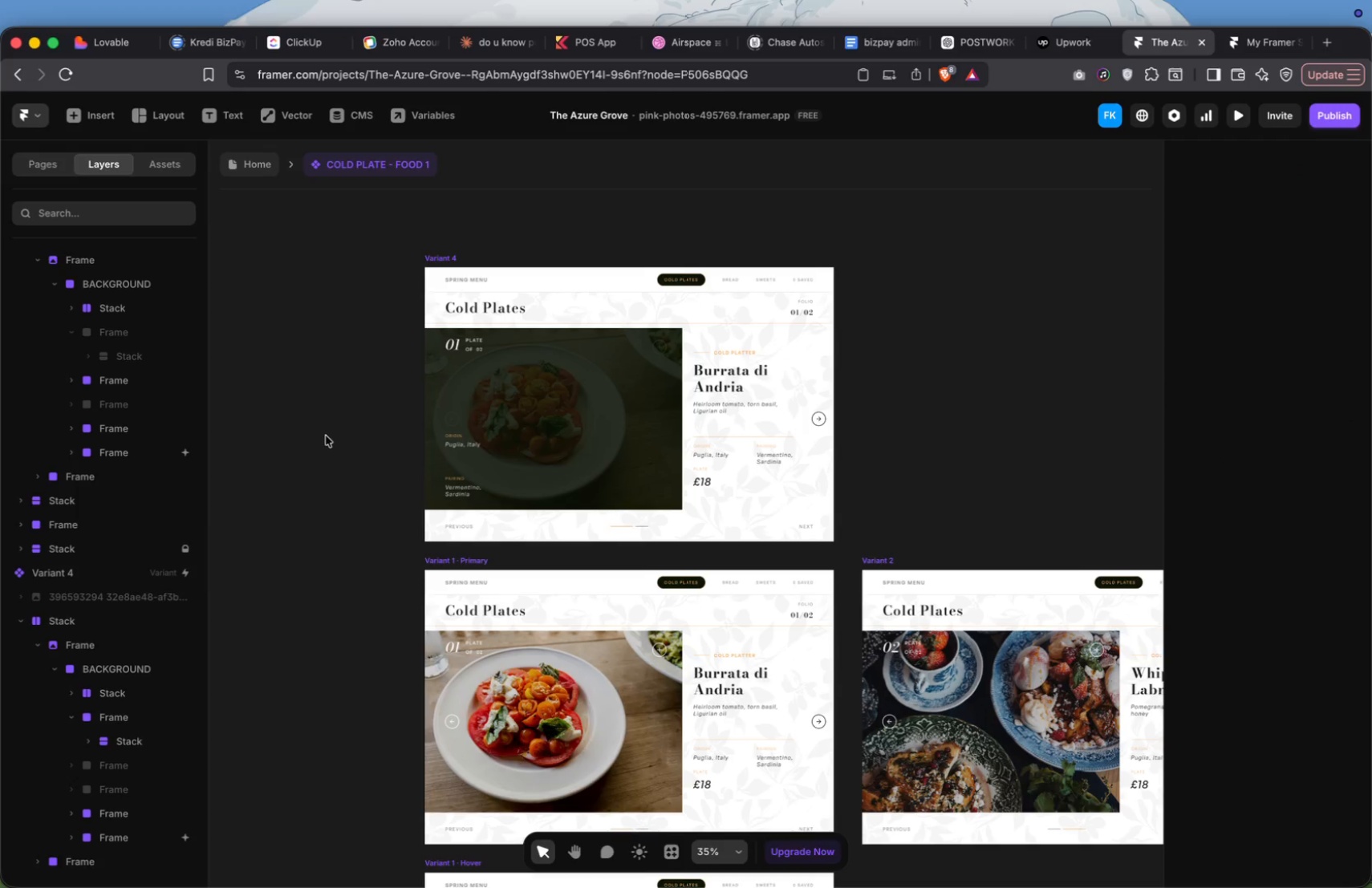 
scroll: coordinate [557, 560], scroll_direction: down, amount: 24.0
 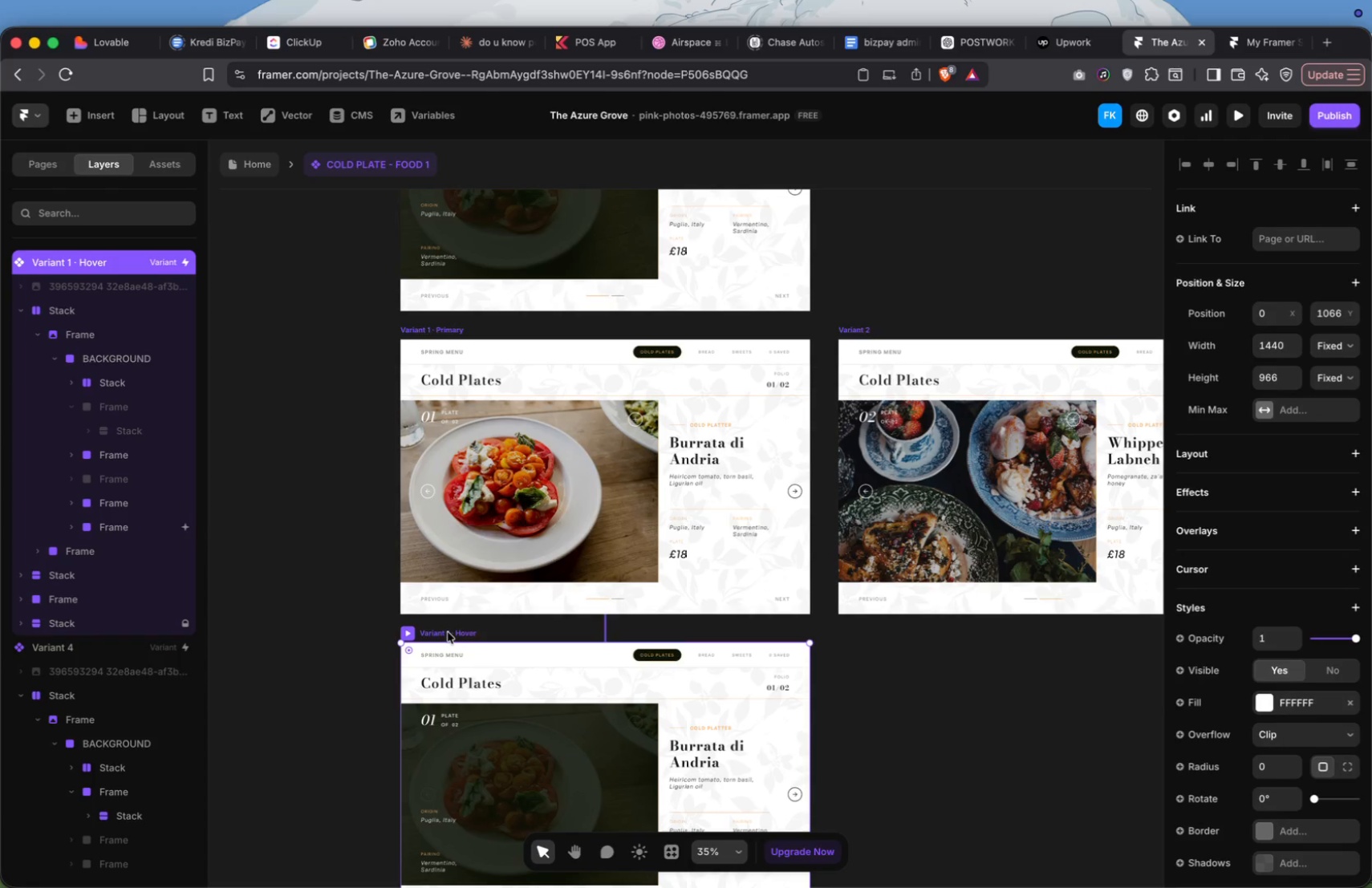 
key(Backspace)
 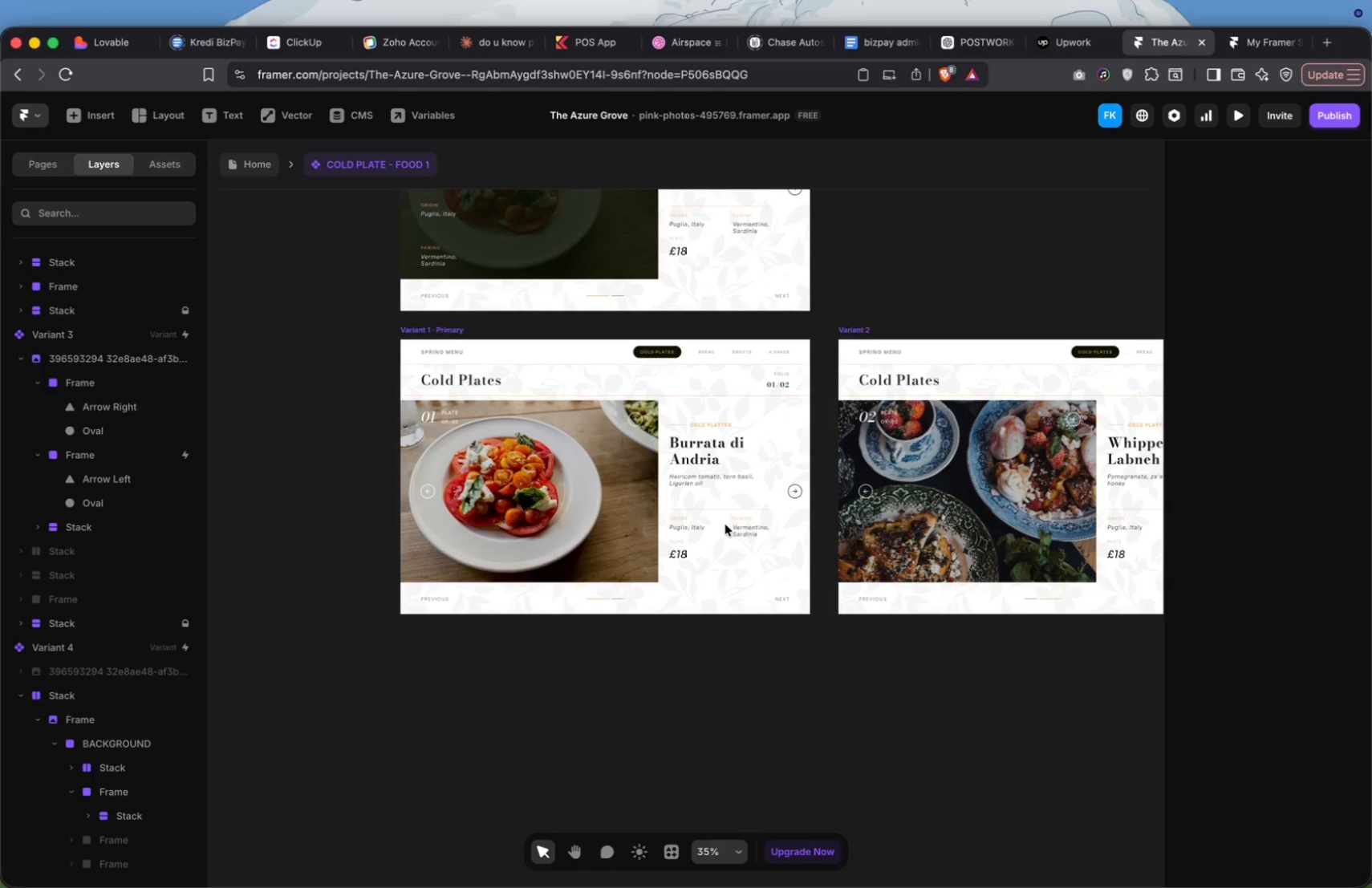 
scroll: coordinate [525, 485], scroll_direction: up, amount: 8.0
 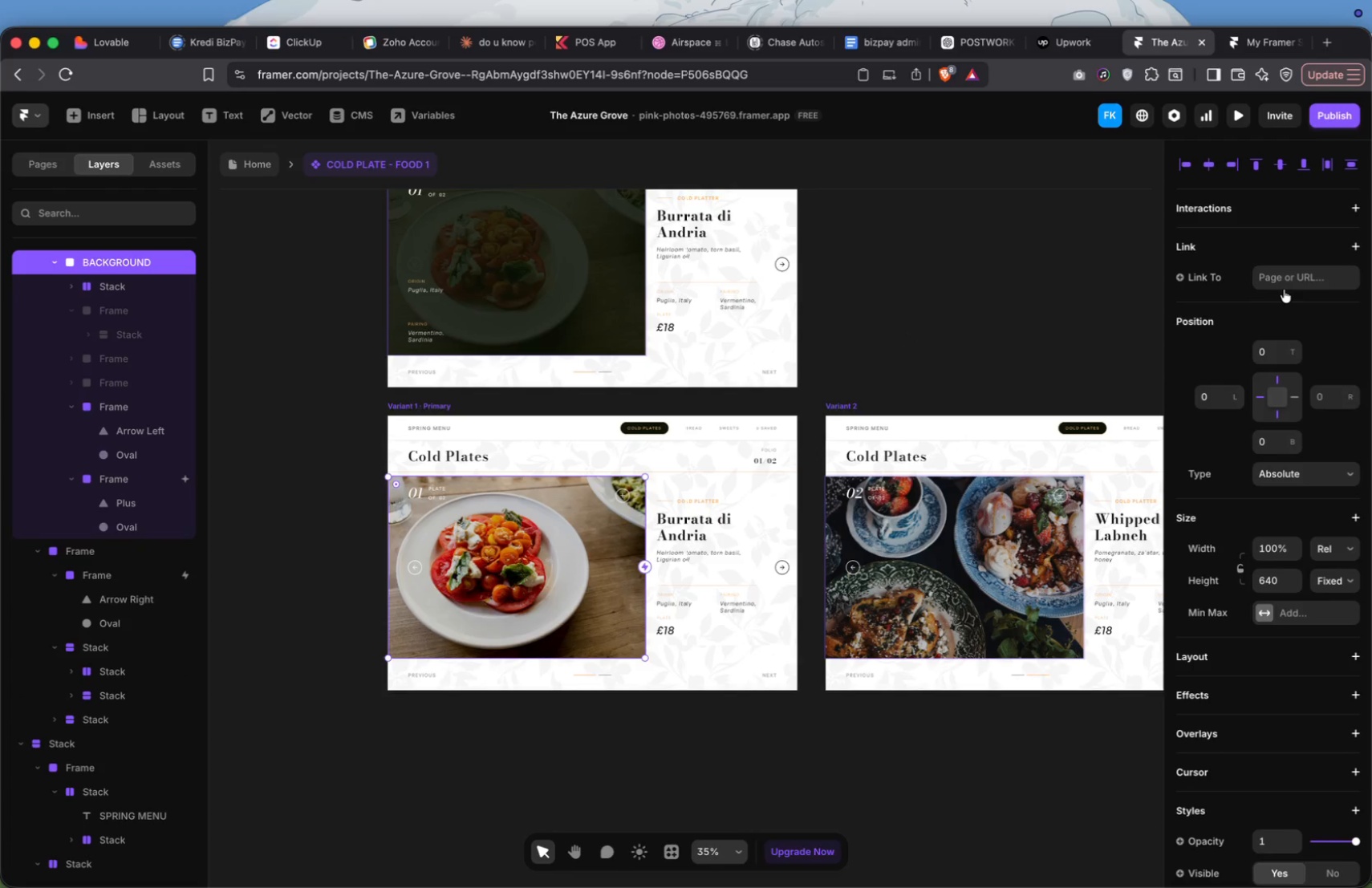 
left_click([1358, 207])
 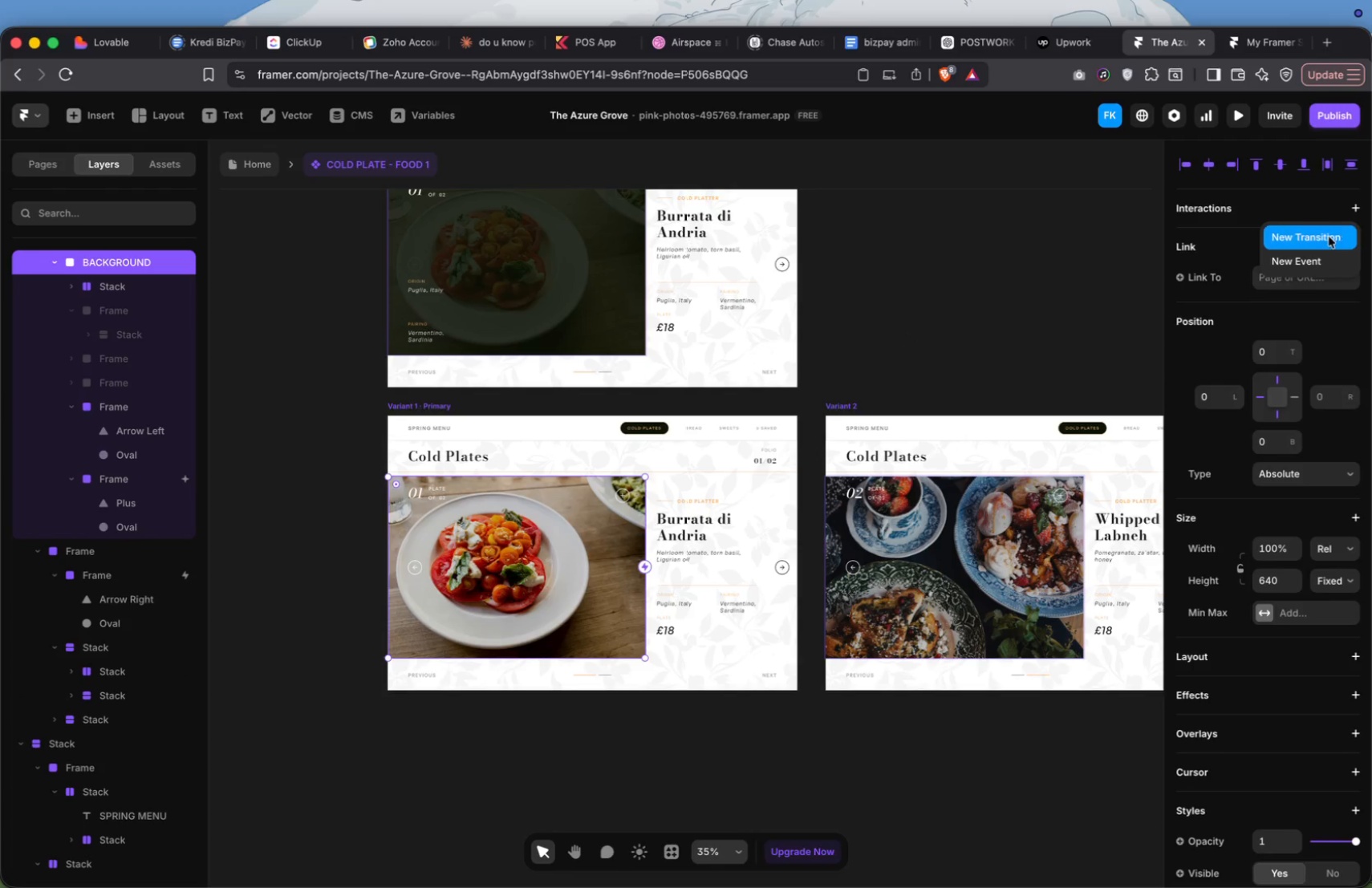 
left_click([1324, 241])
 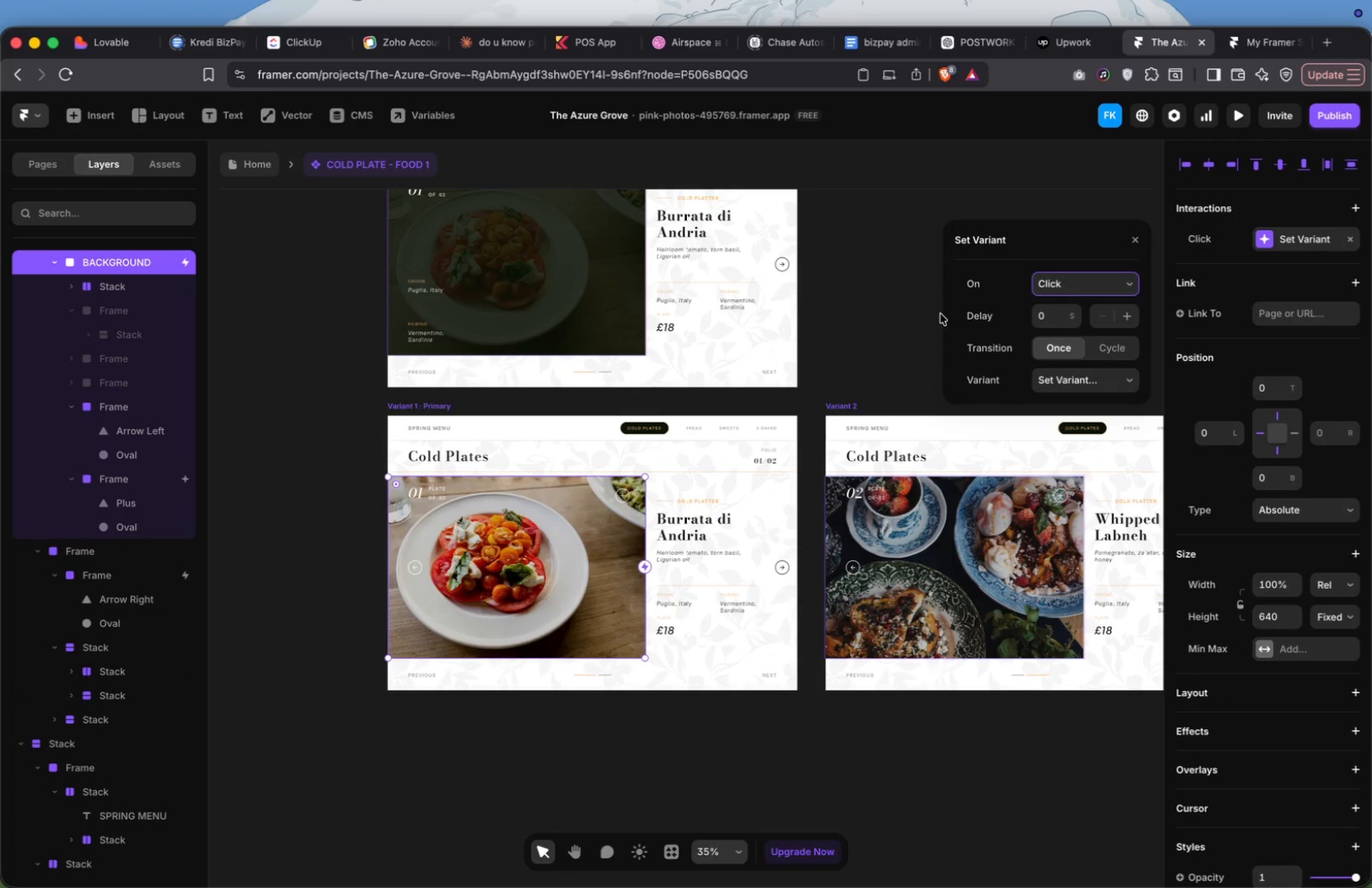 
scroll: coordinate [940, 314], scroll_direction: up, amount: 20.0
 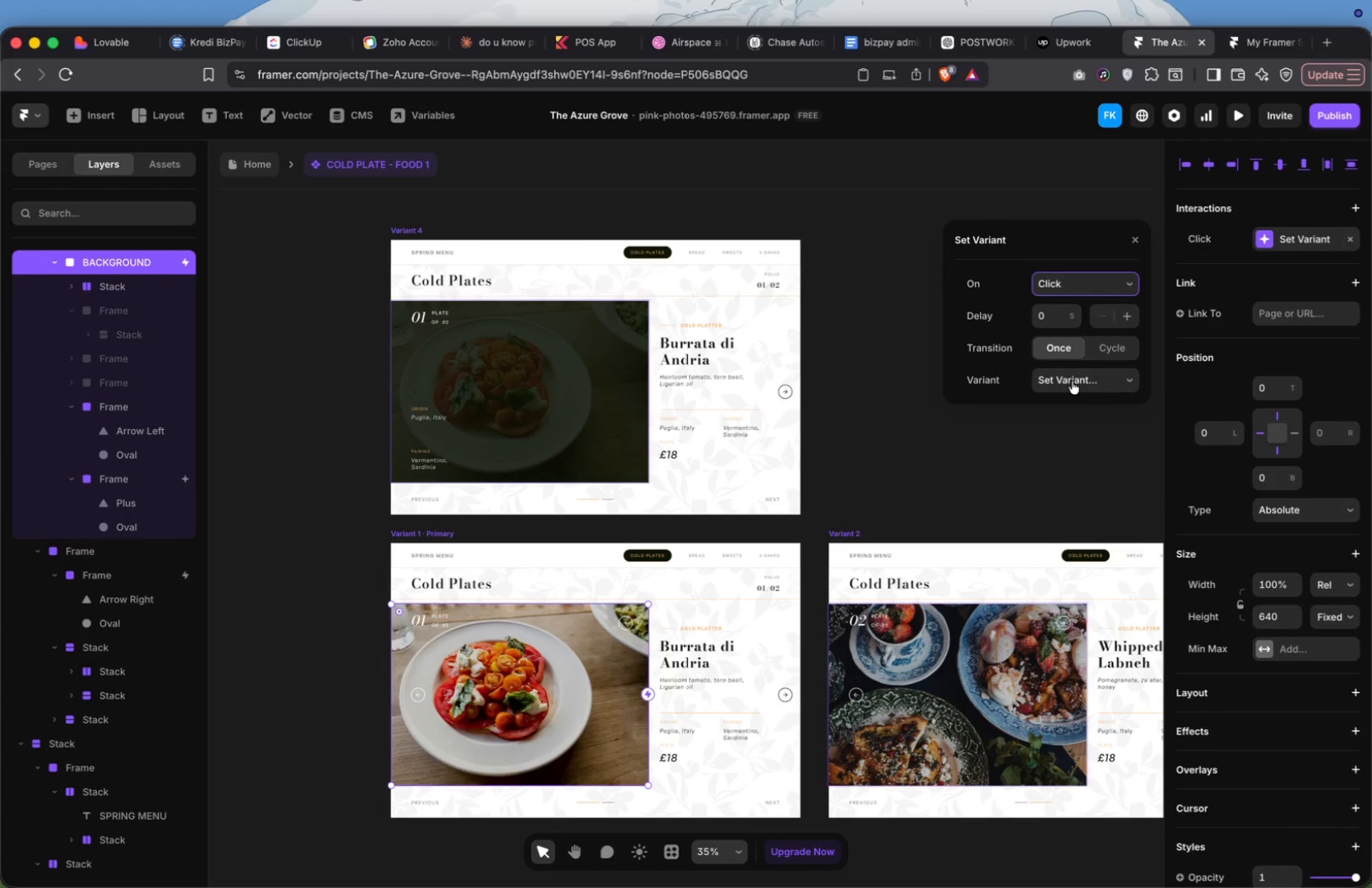 
left_click([1082, 280])
 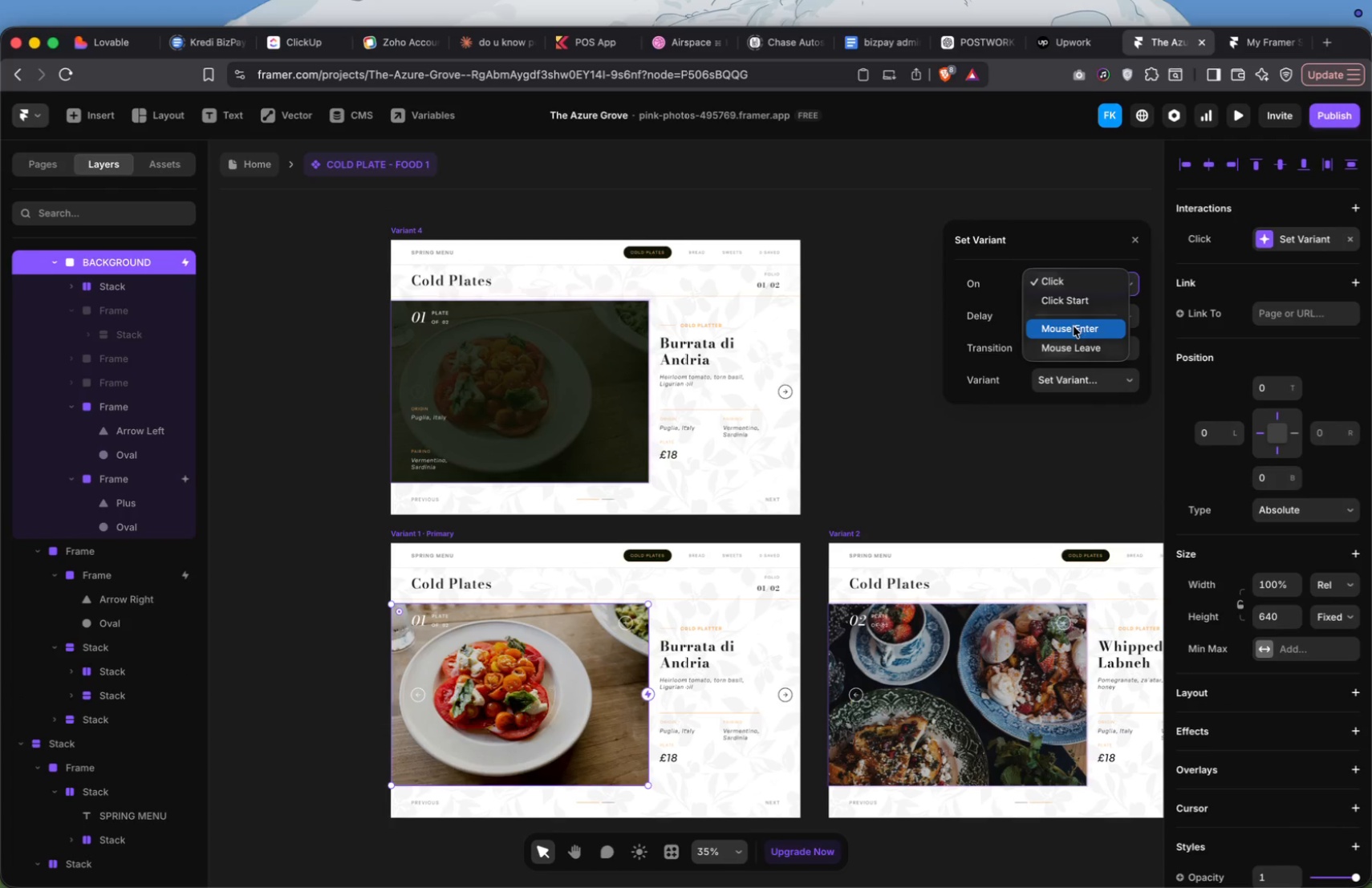 
left_click([1073, 326])
 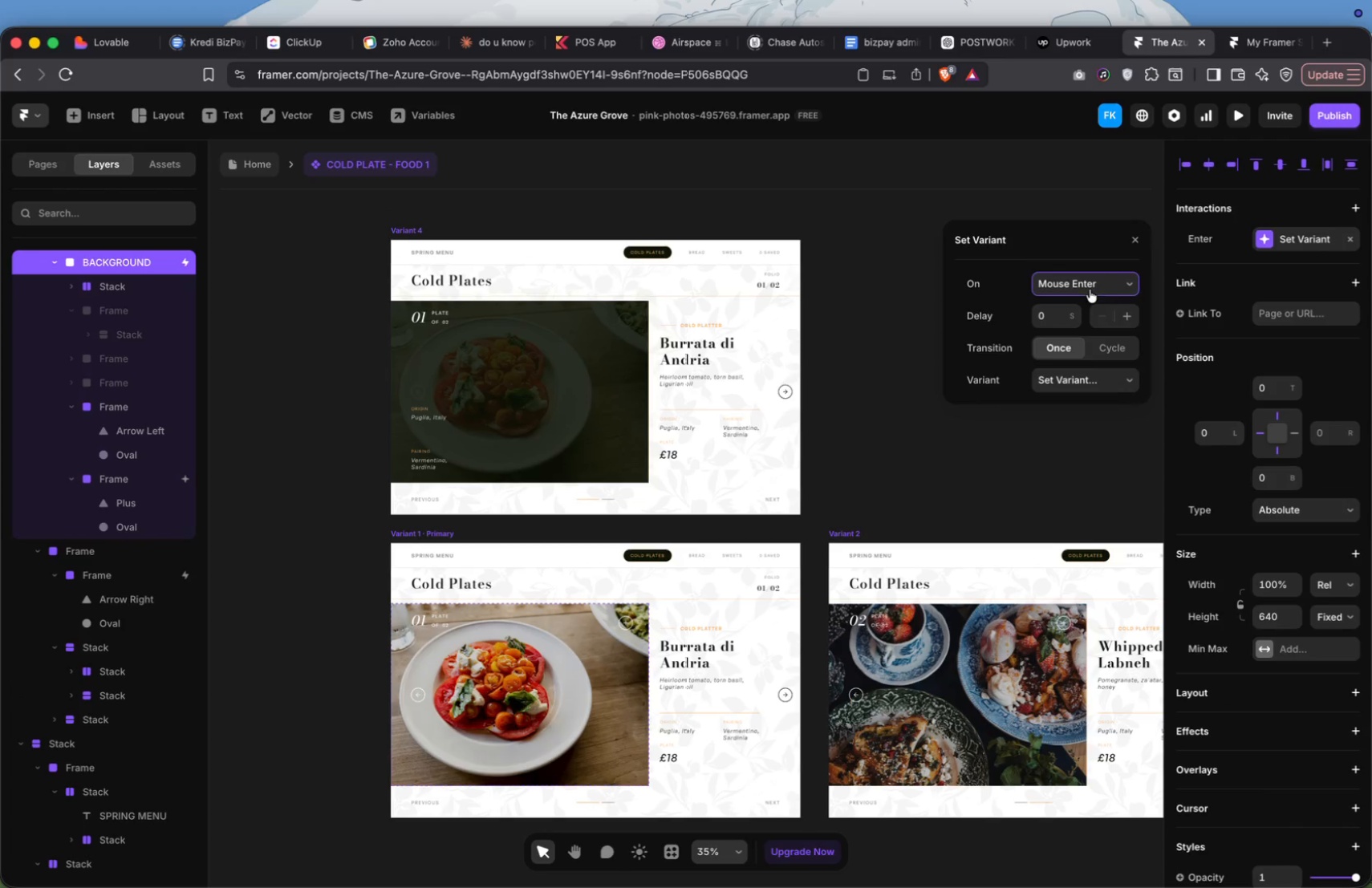 
left_click([1074, 383])
 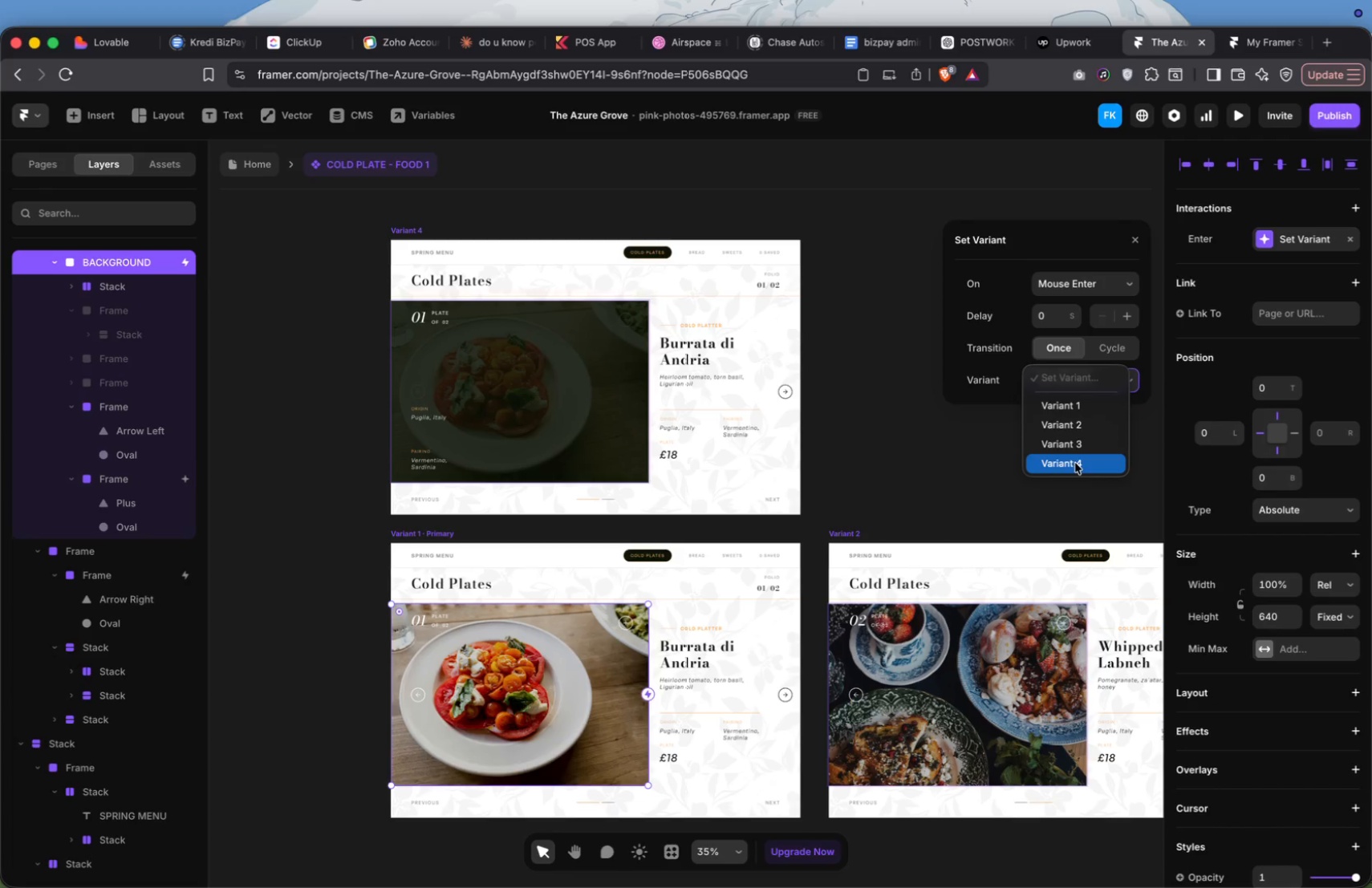 
left_click([1075, 463])
 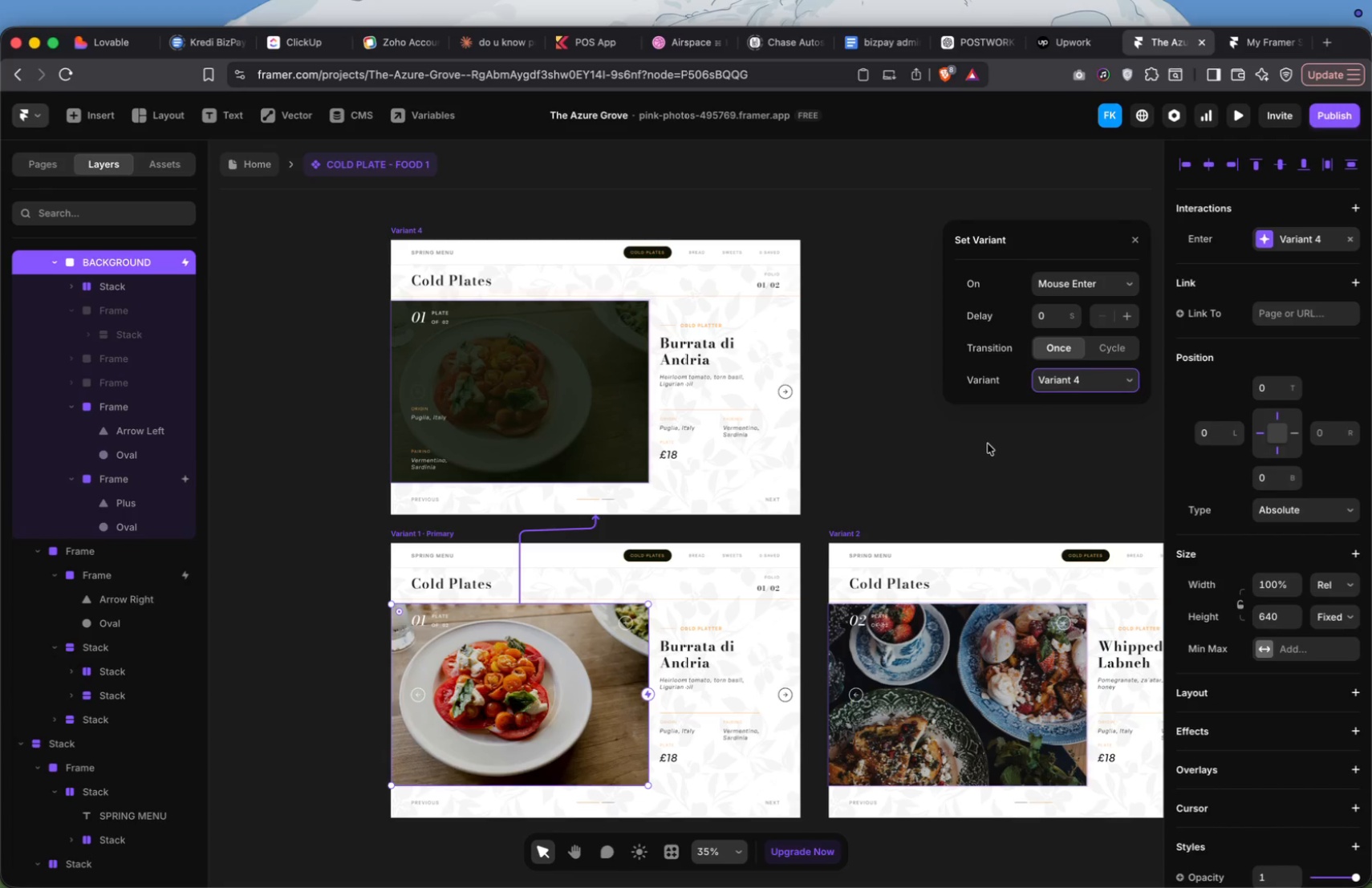 
left_click([988, 444])
 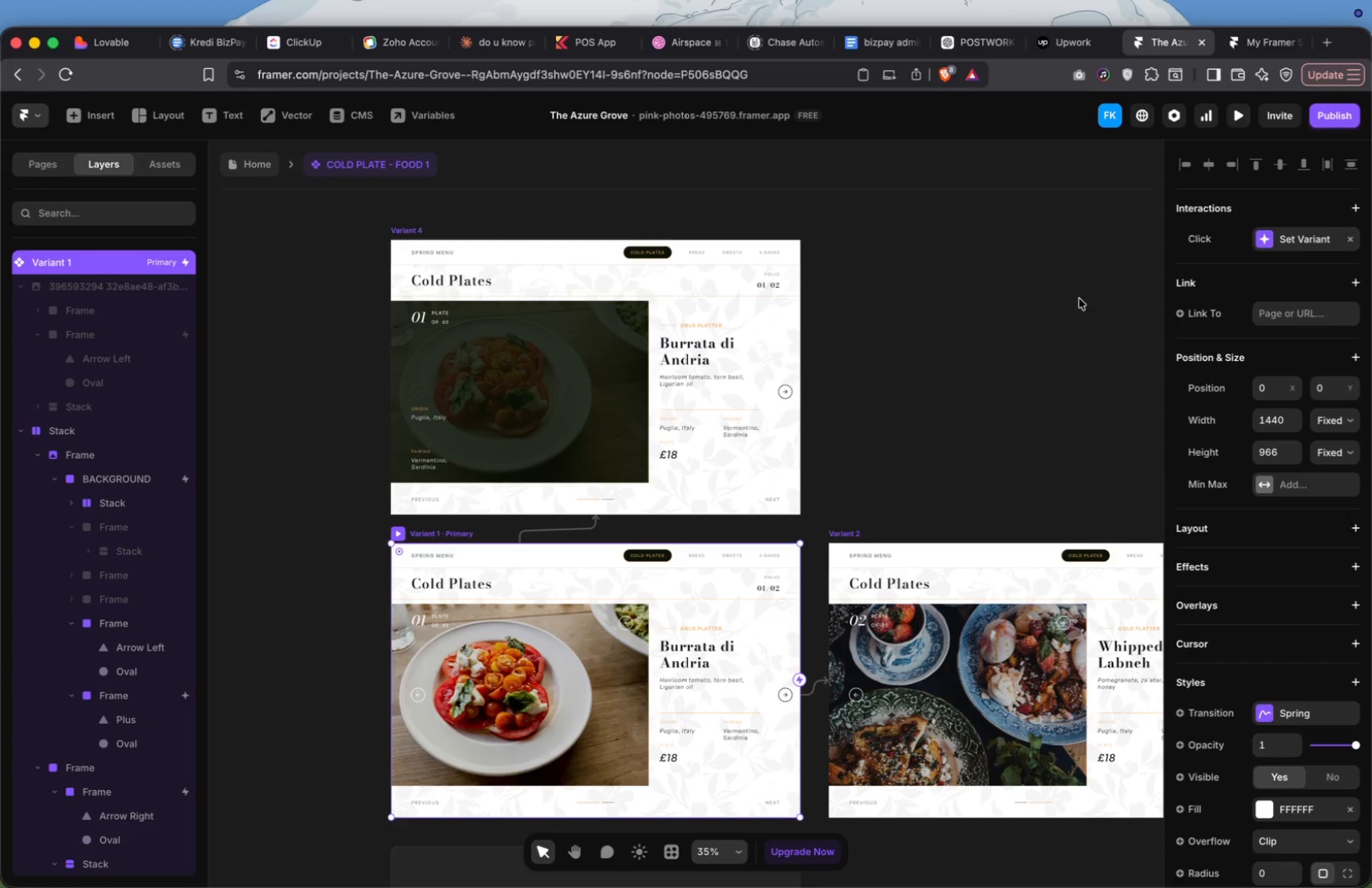 
left_click([1236, 116])
 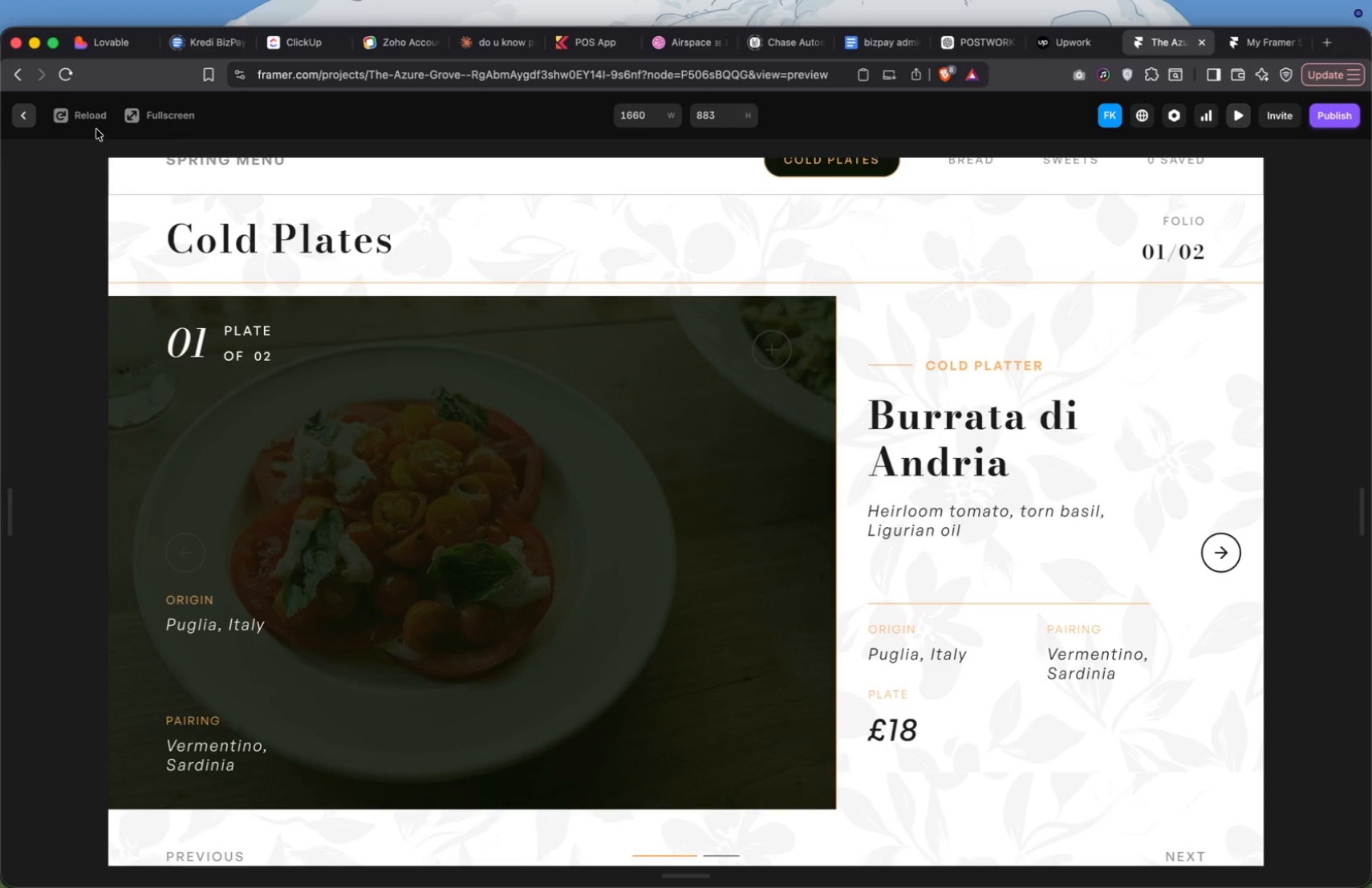 
wait(6.5)
 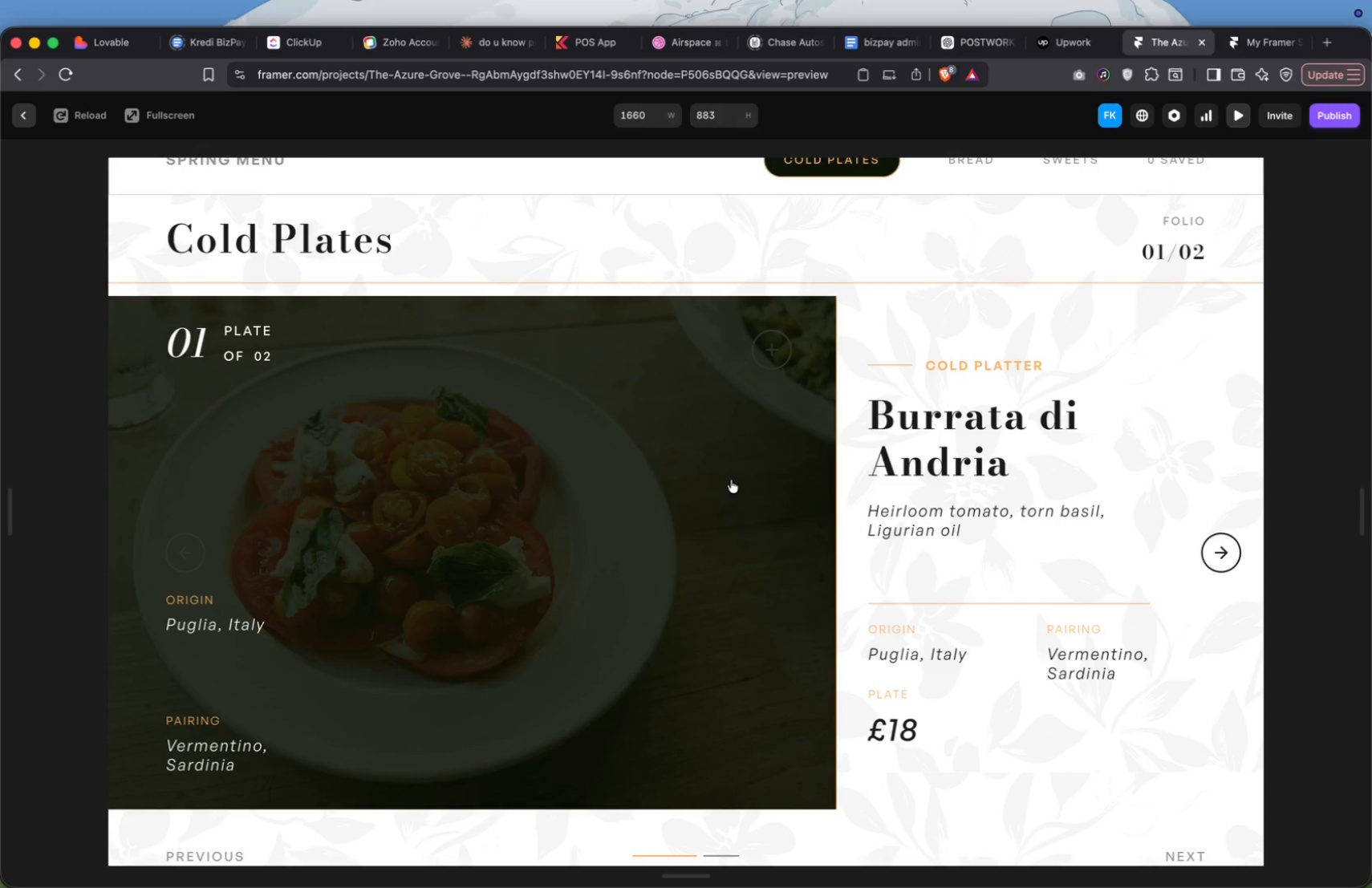 
scroll: coordinate [331, 471], scroll_direction: down, amount: 6.0
 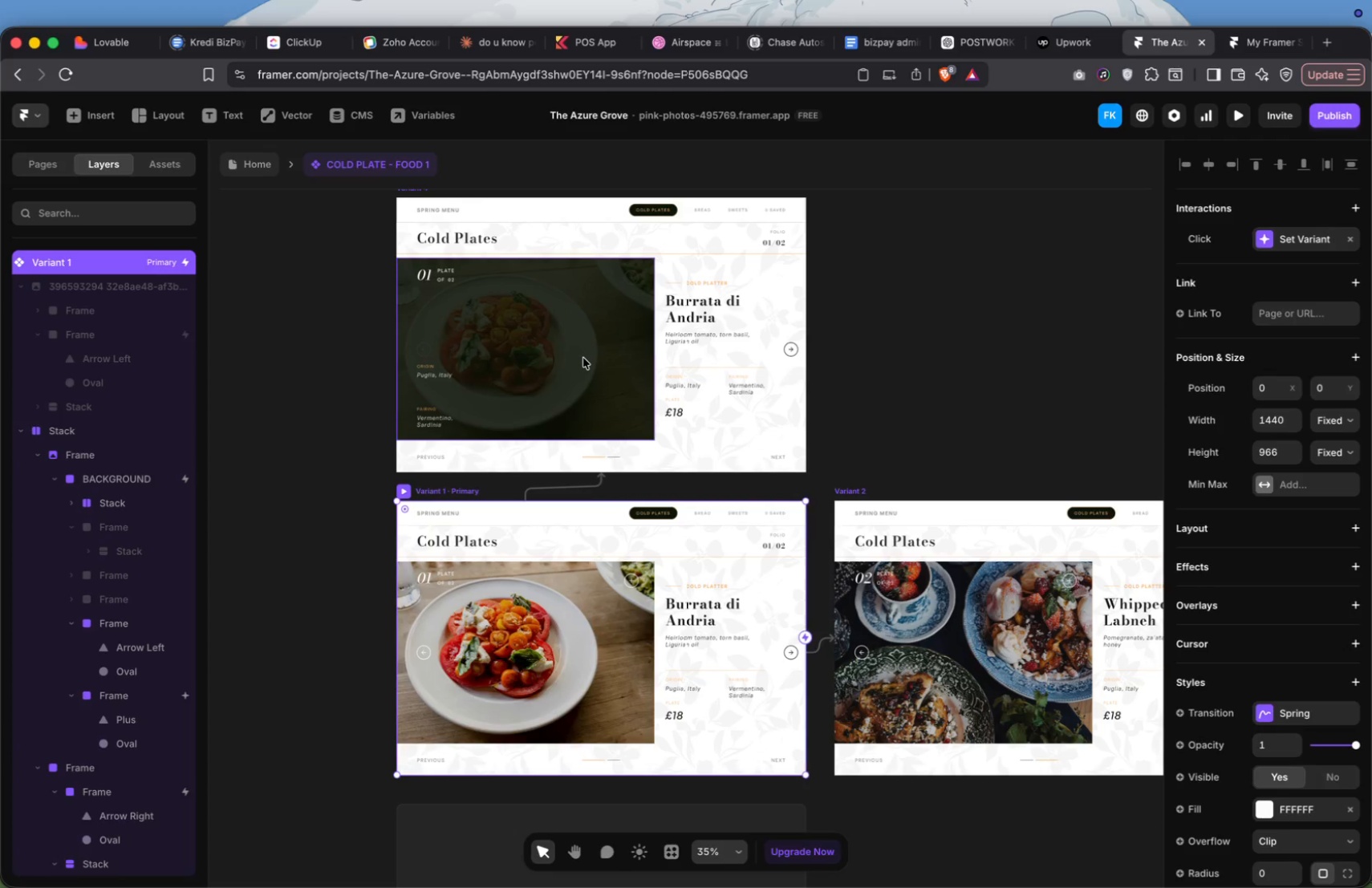 
double_click([583, 358])
 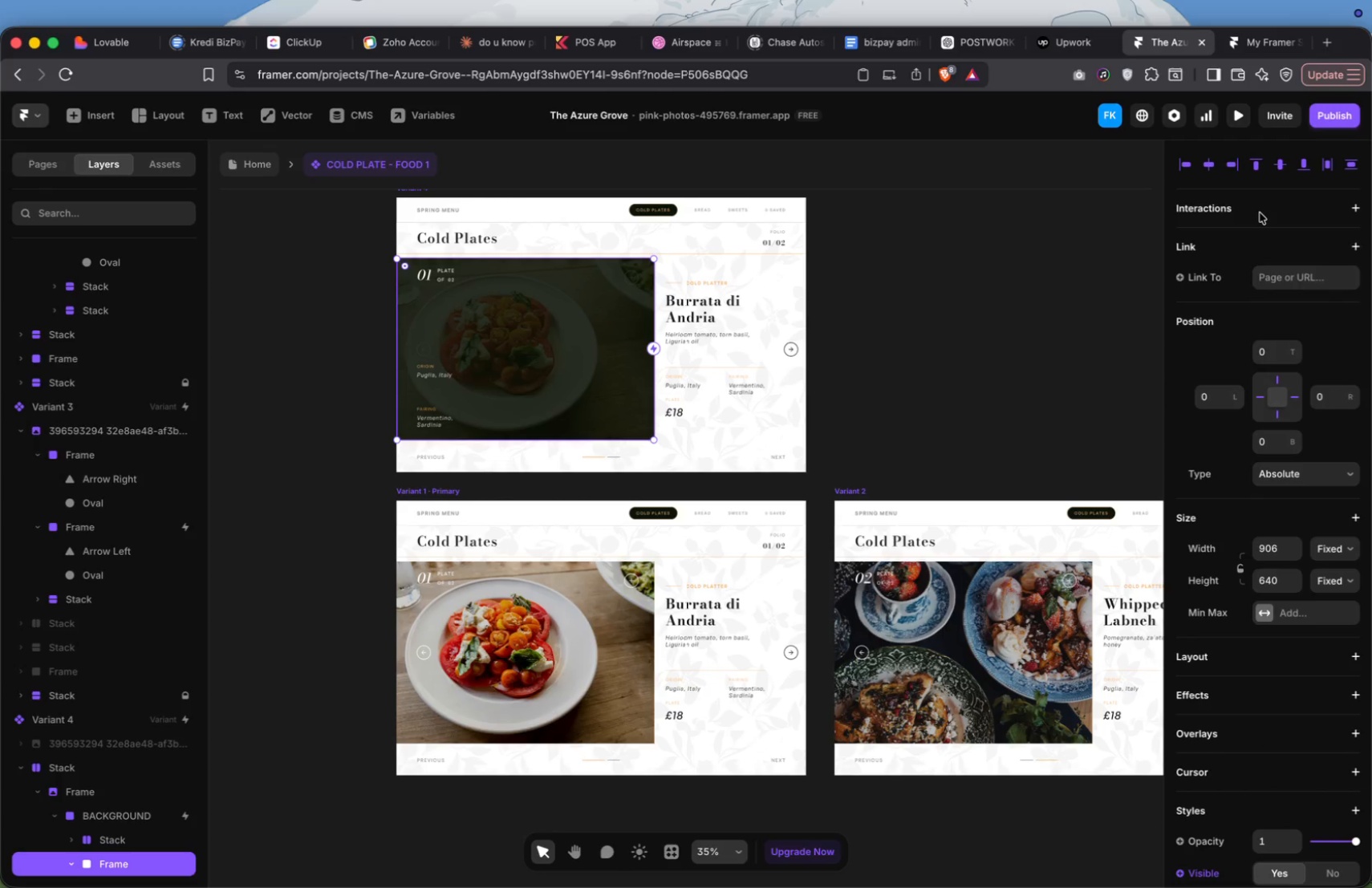 
left_click([1275, 239])
 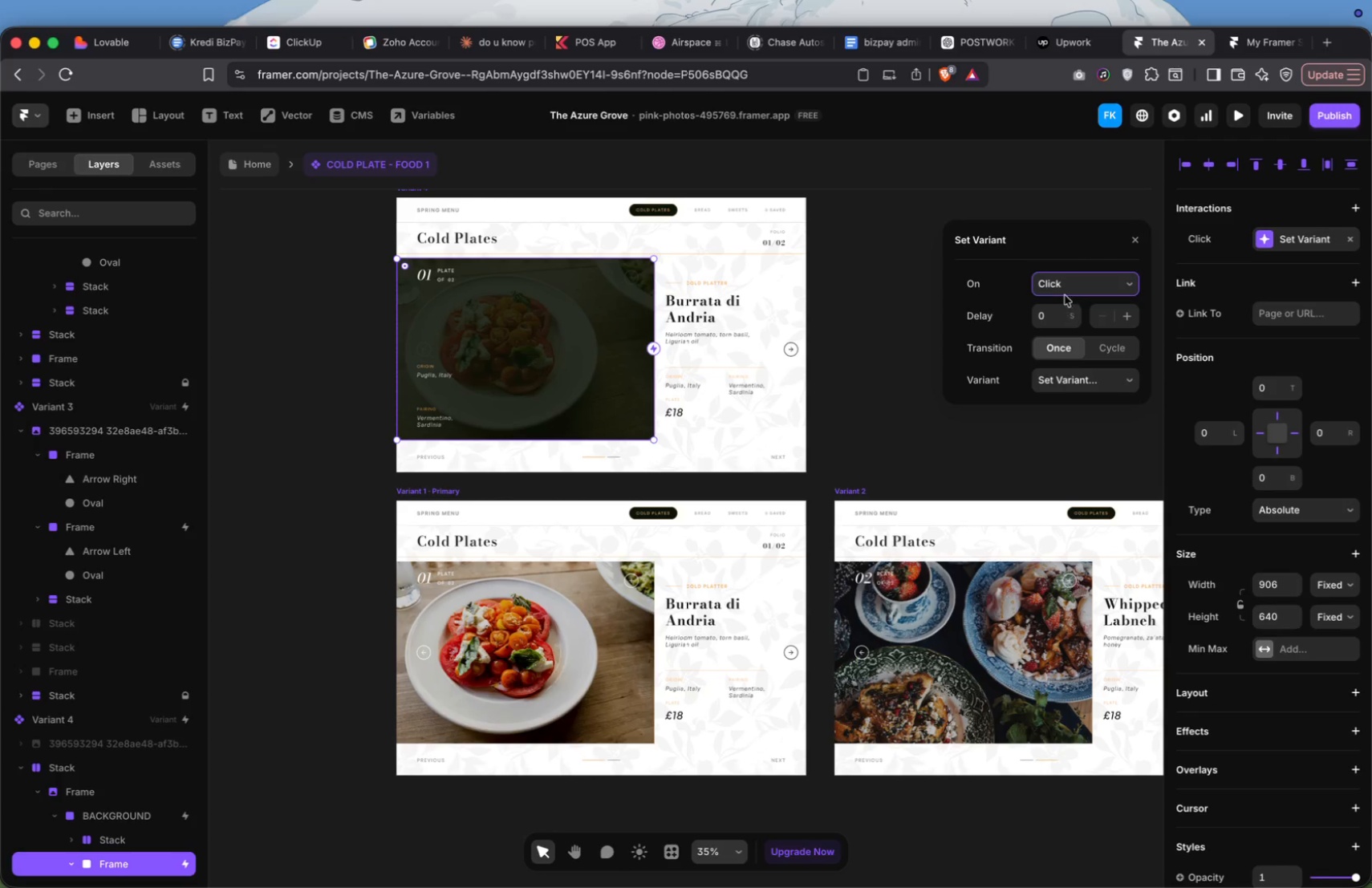 
left_click([1078, 286])
 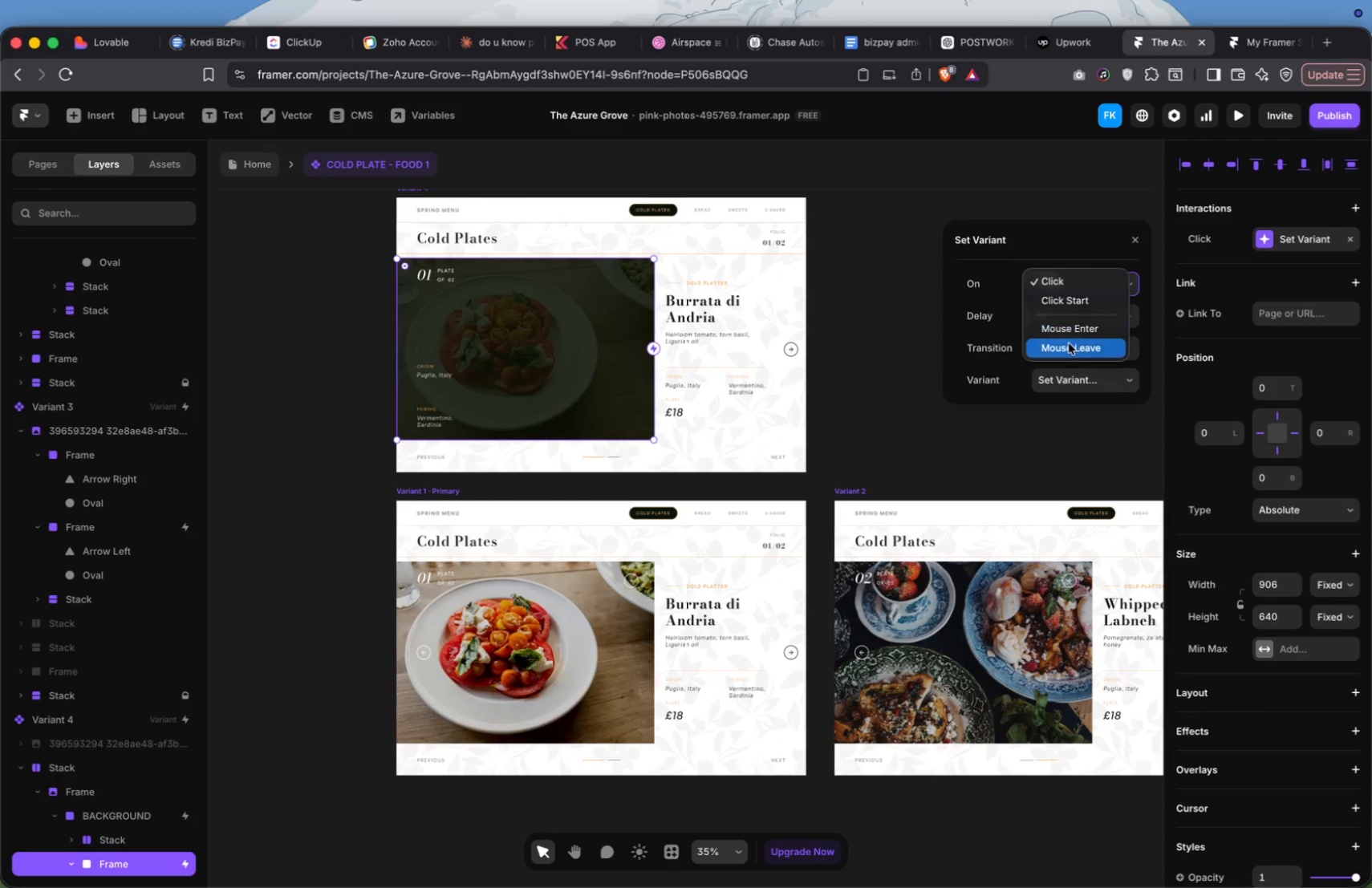 
left_click([1069, 344])
 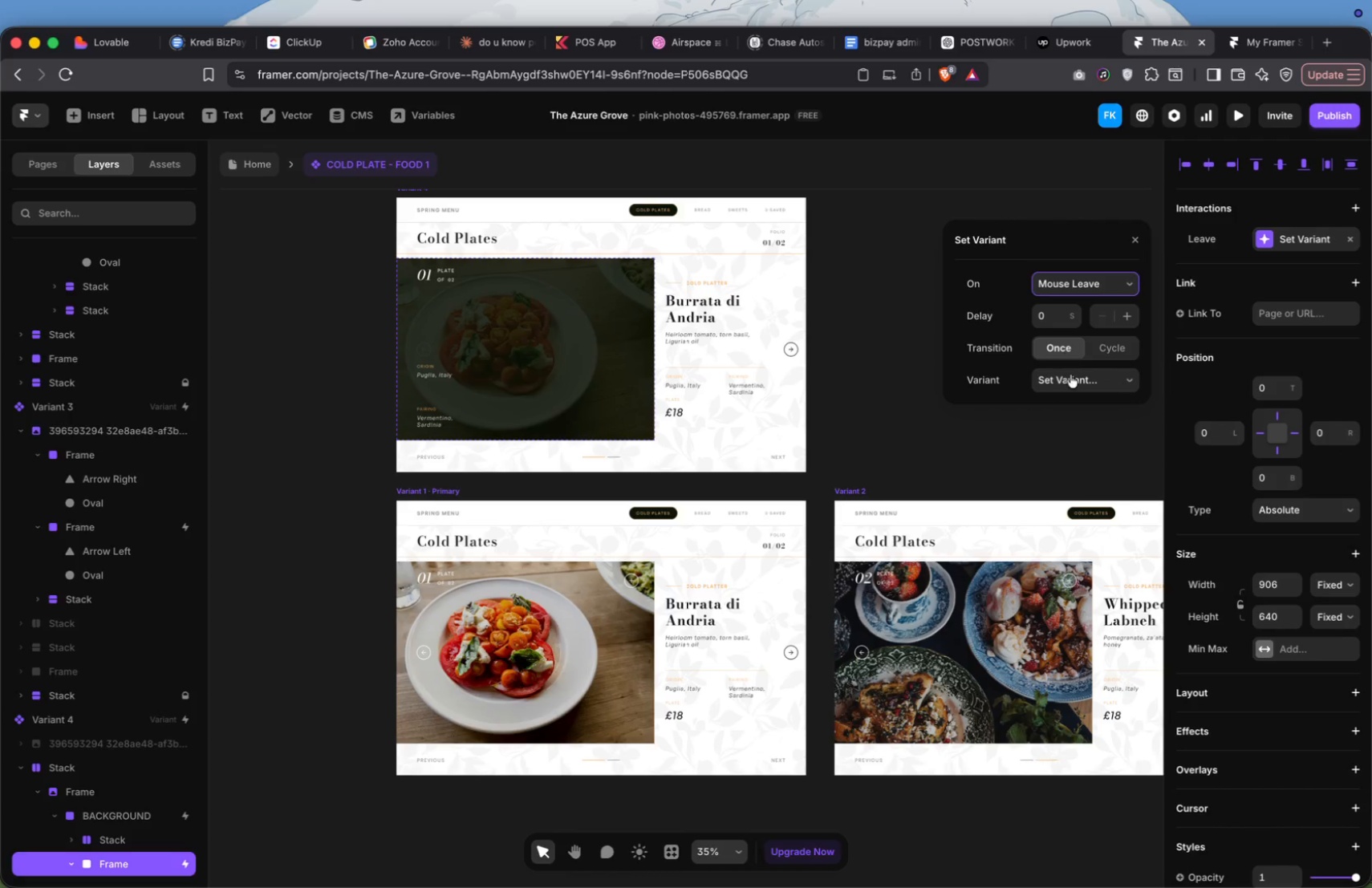 
left_click([1070, 375])
 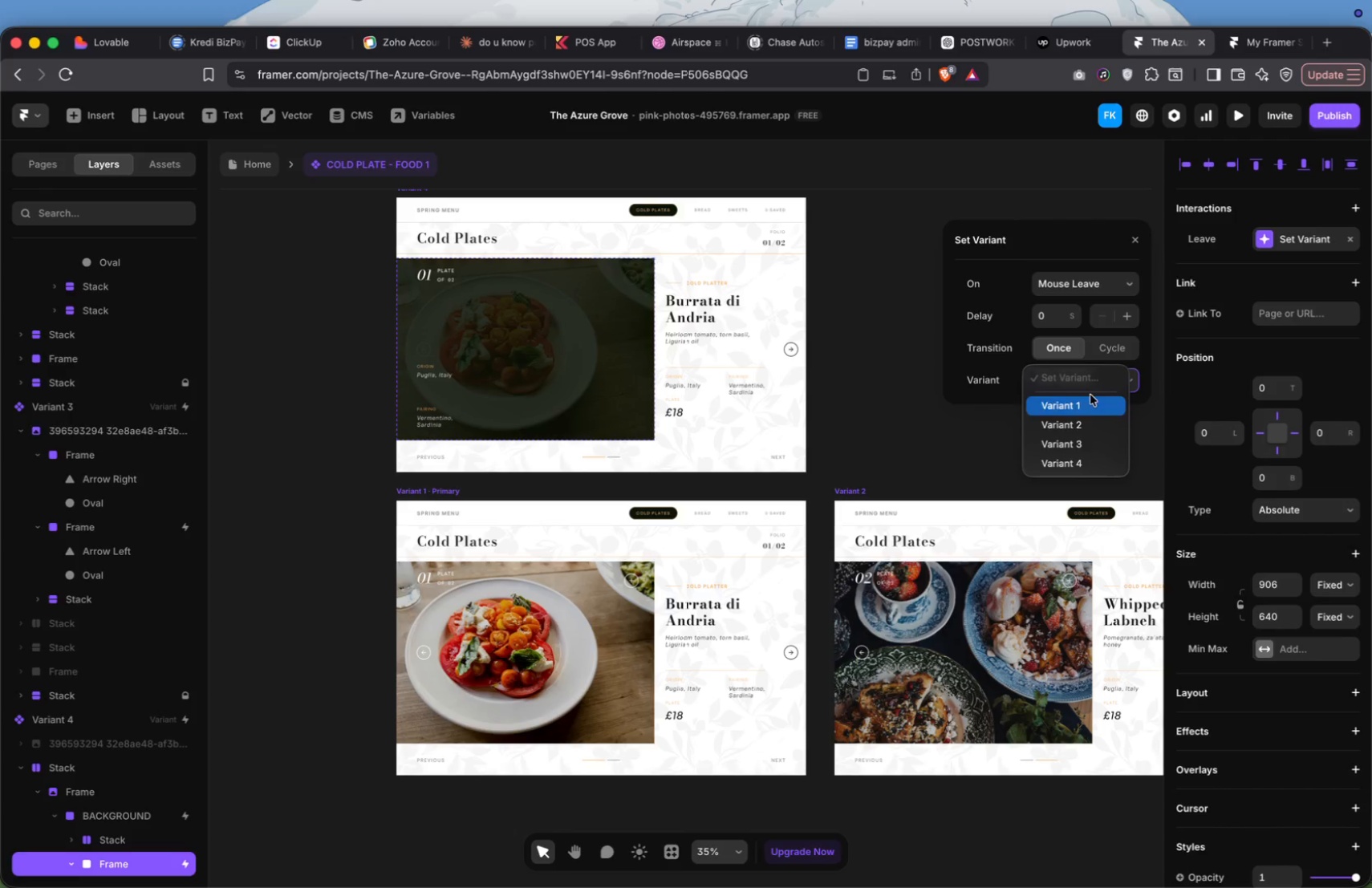 
left_click([1078, 405])
 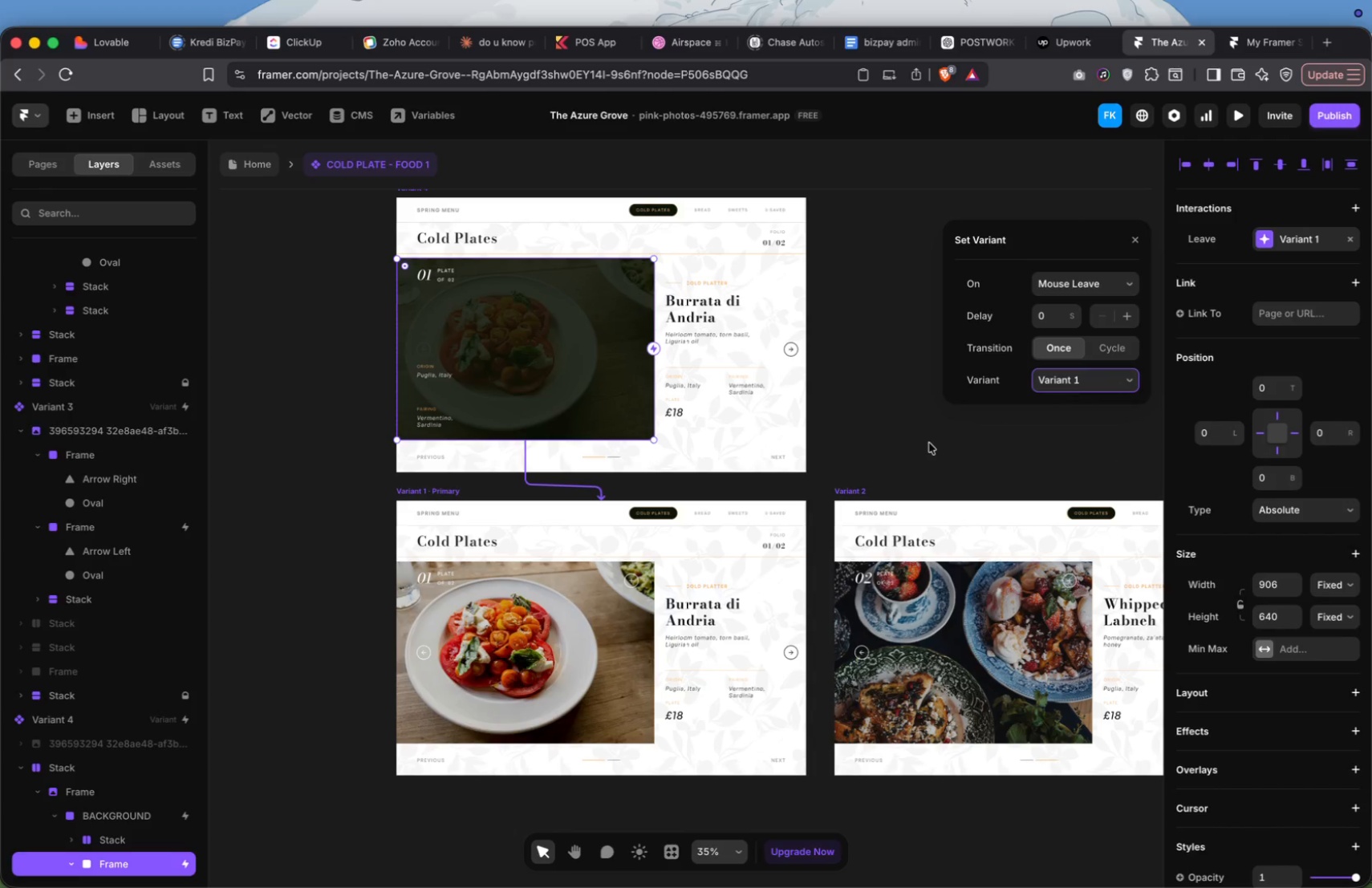 
left_click([925, 444])
 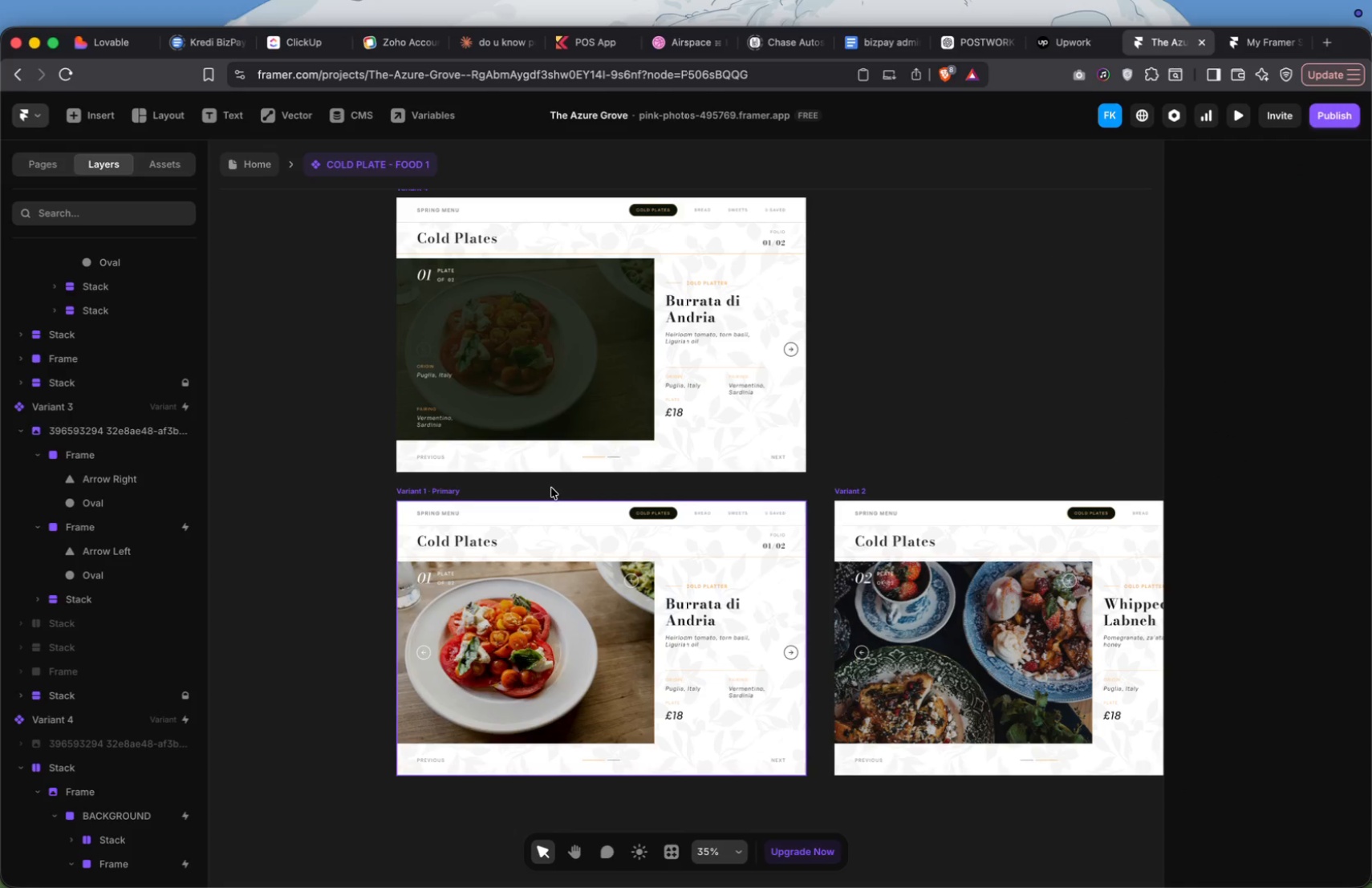 
left_click([456, 489])
 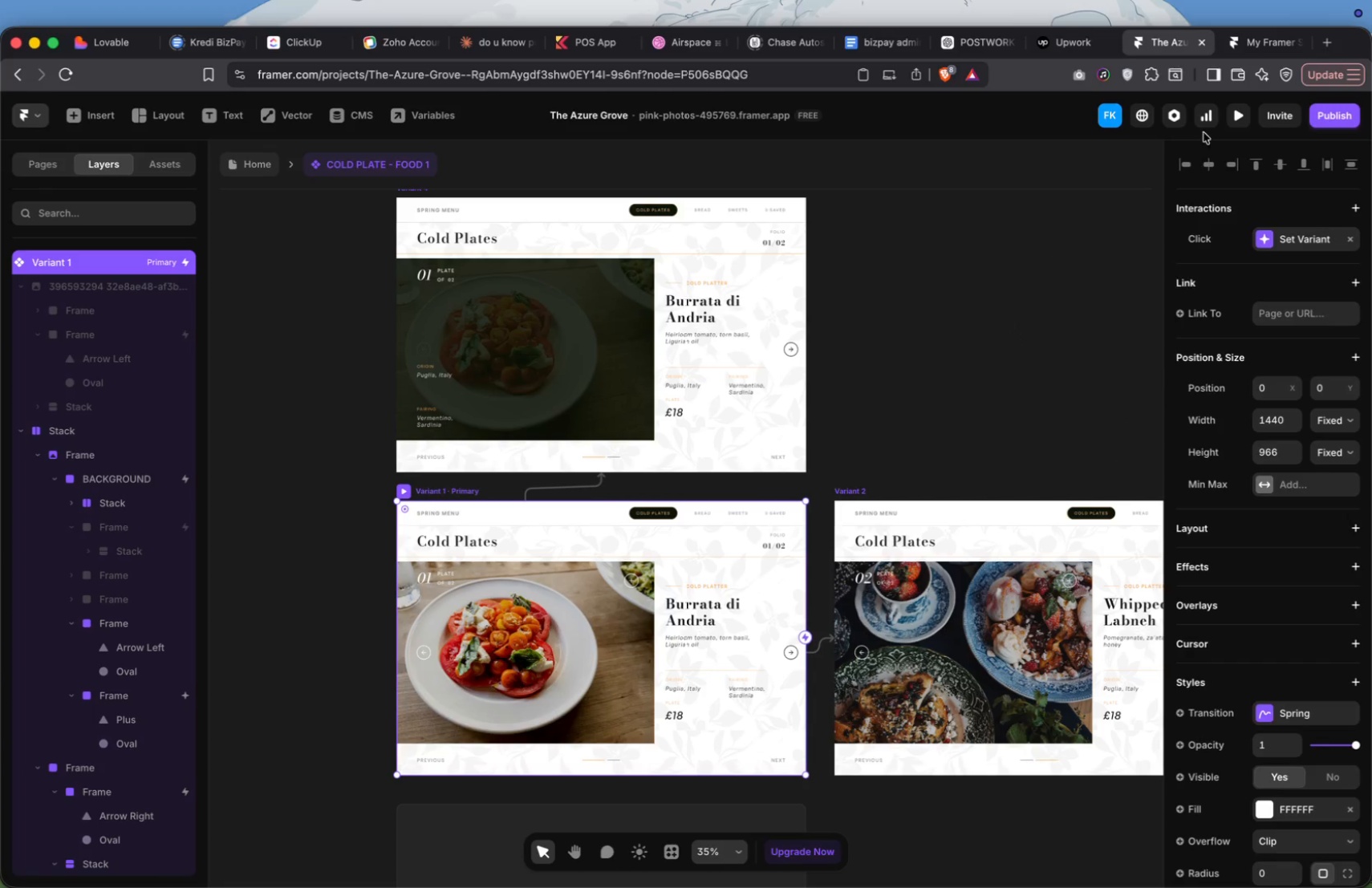 
left_click([1236, 115])
 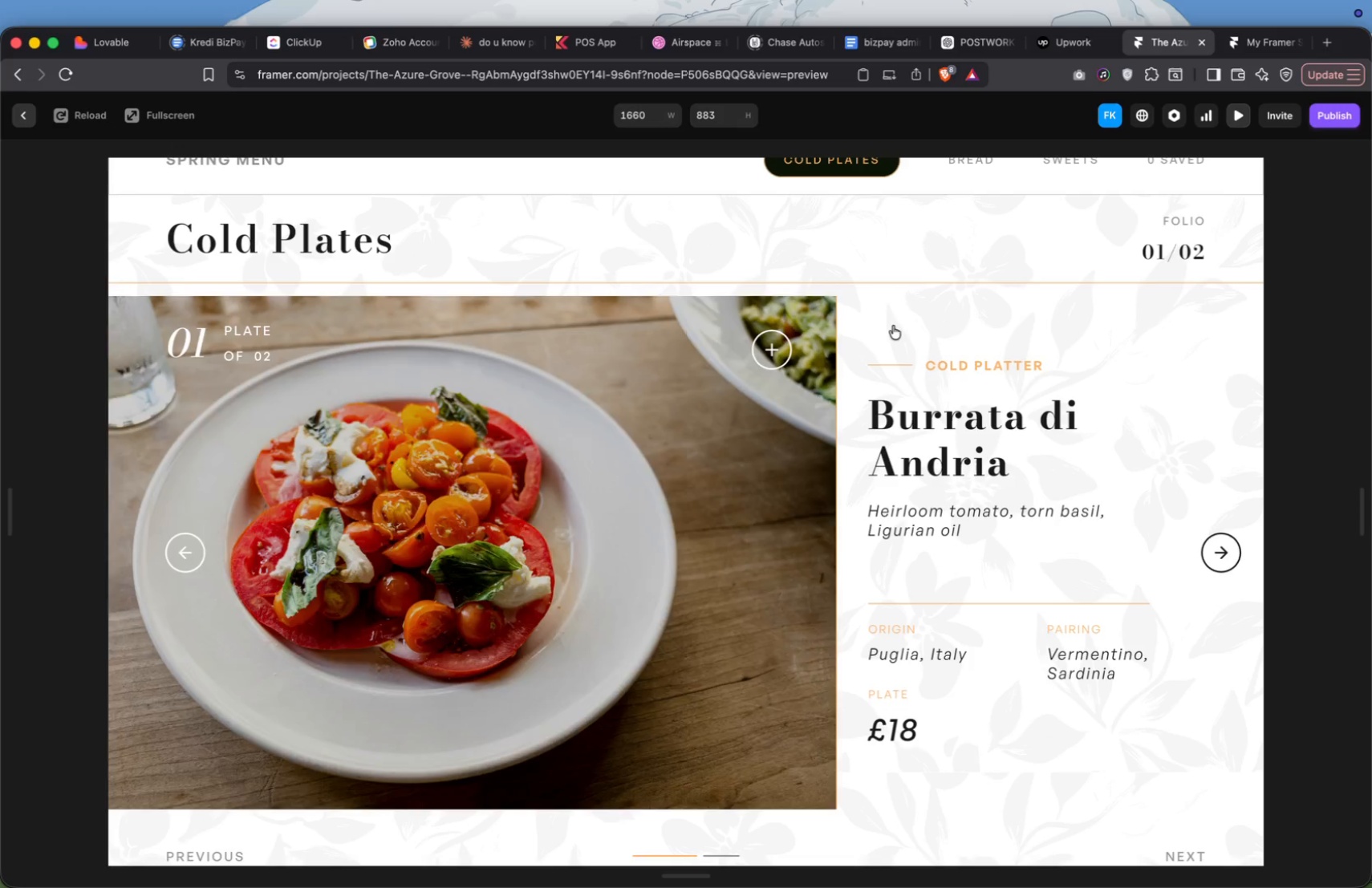 
wait(10.17)
 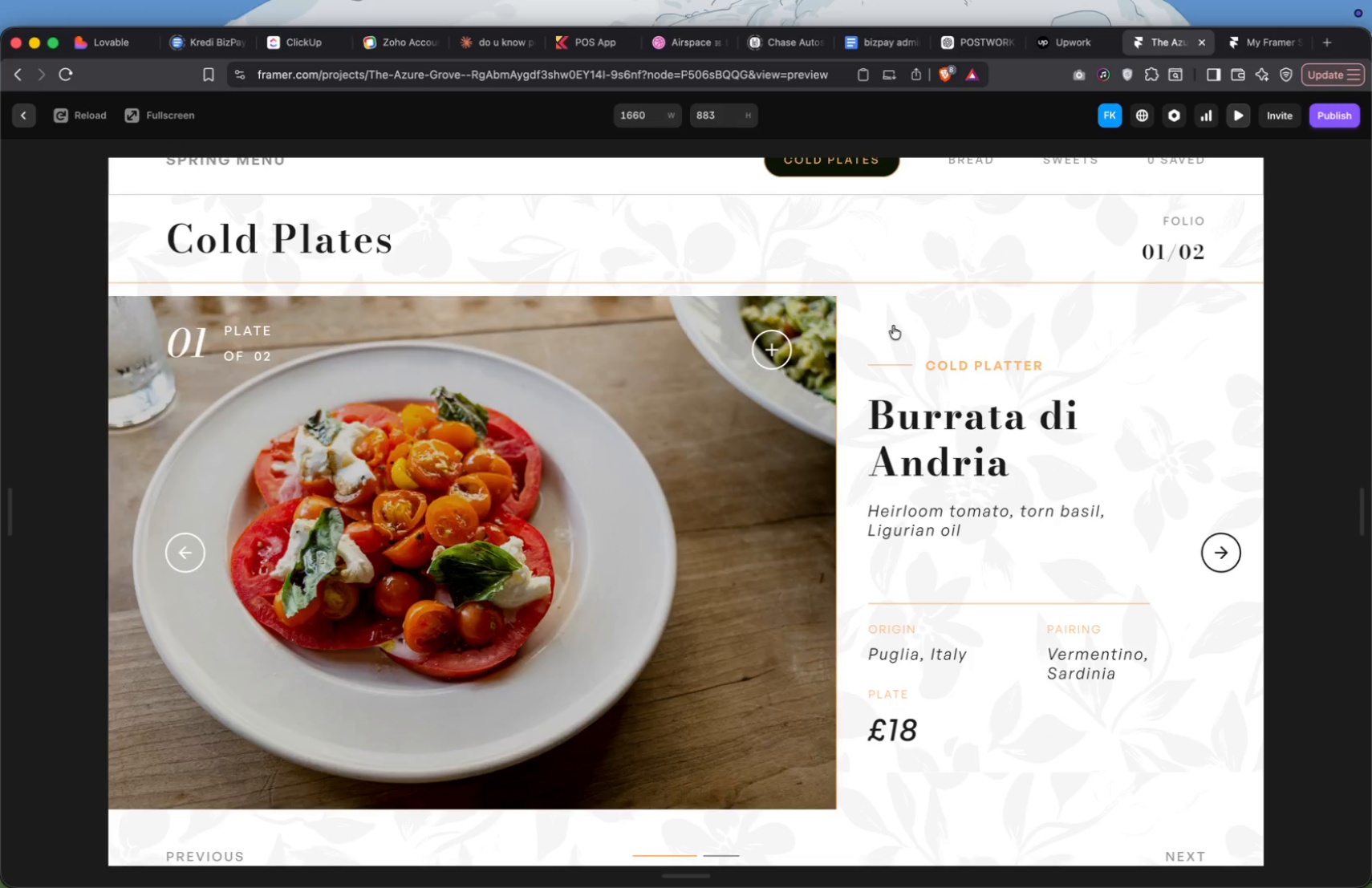 
left_click([23, 116])
 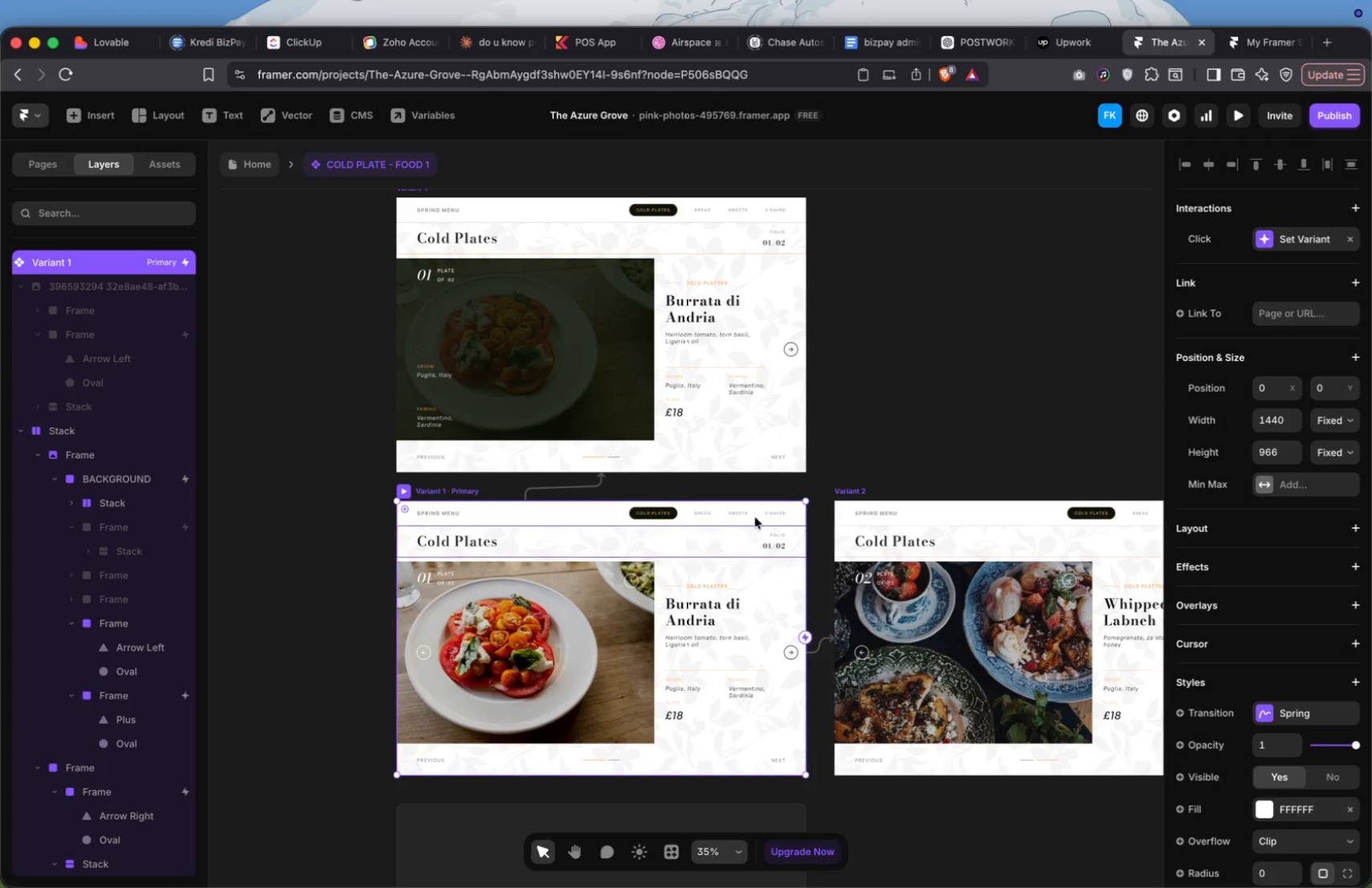 
left_click([1061, 387])
 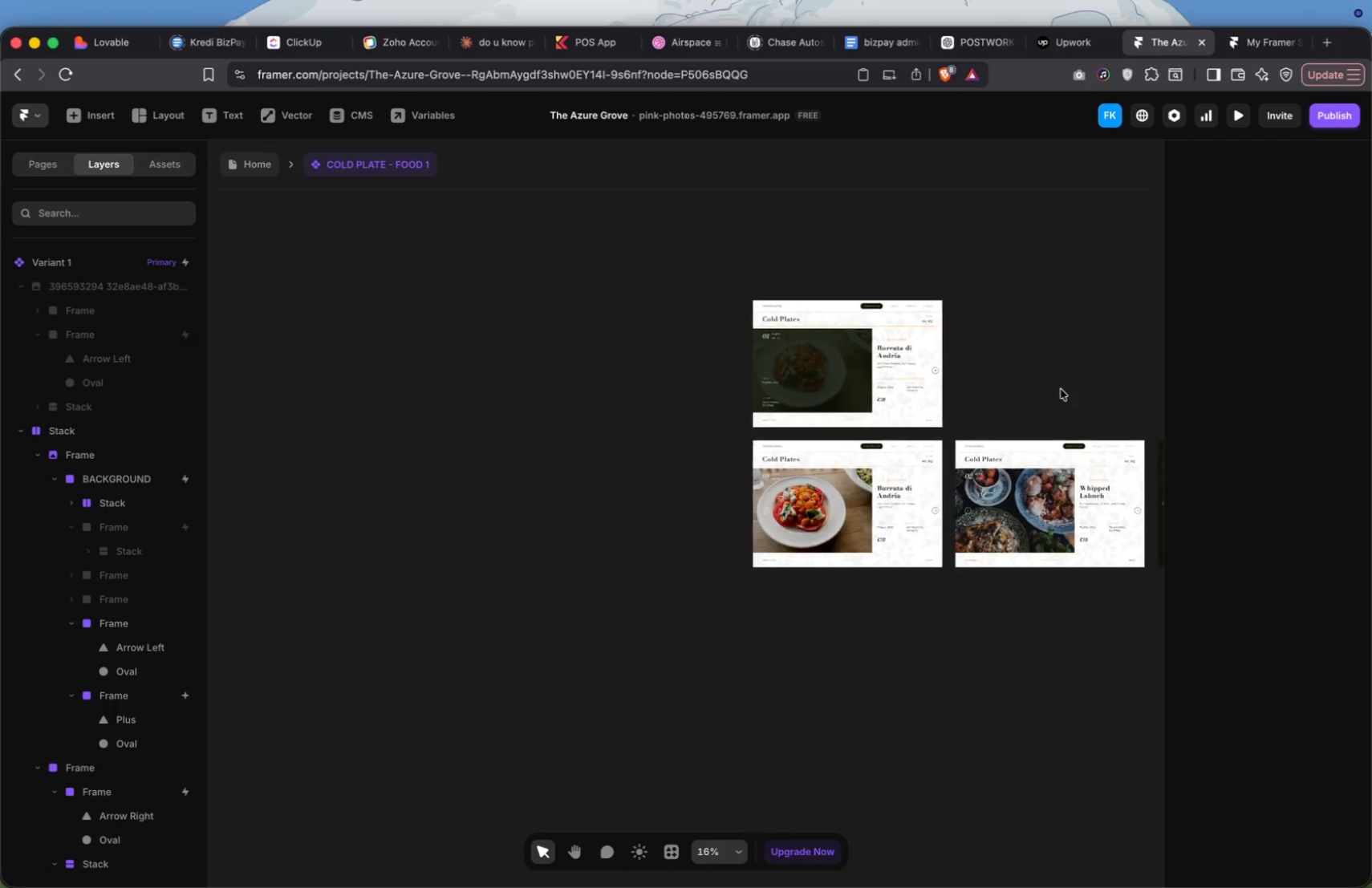 
scroll: coordinate [664, 413], scroll_direction: down, amount: 27.0
 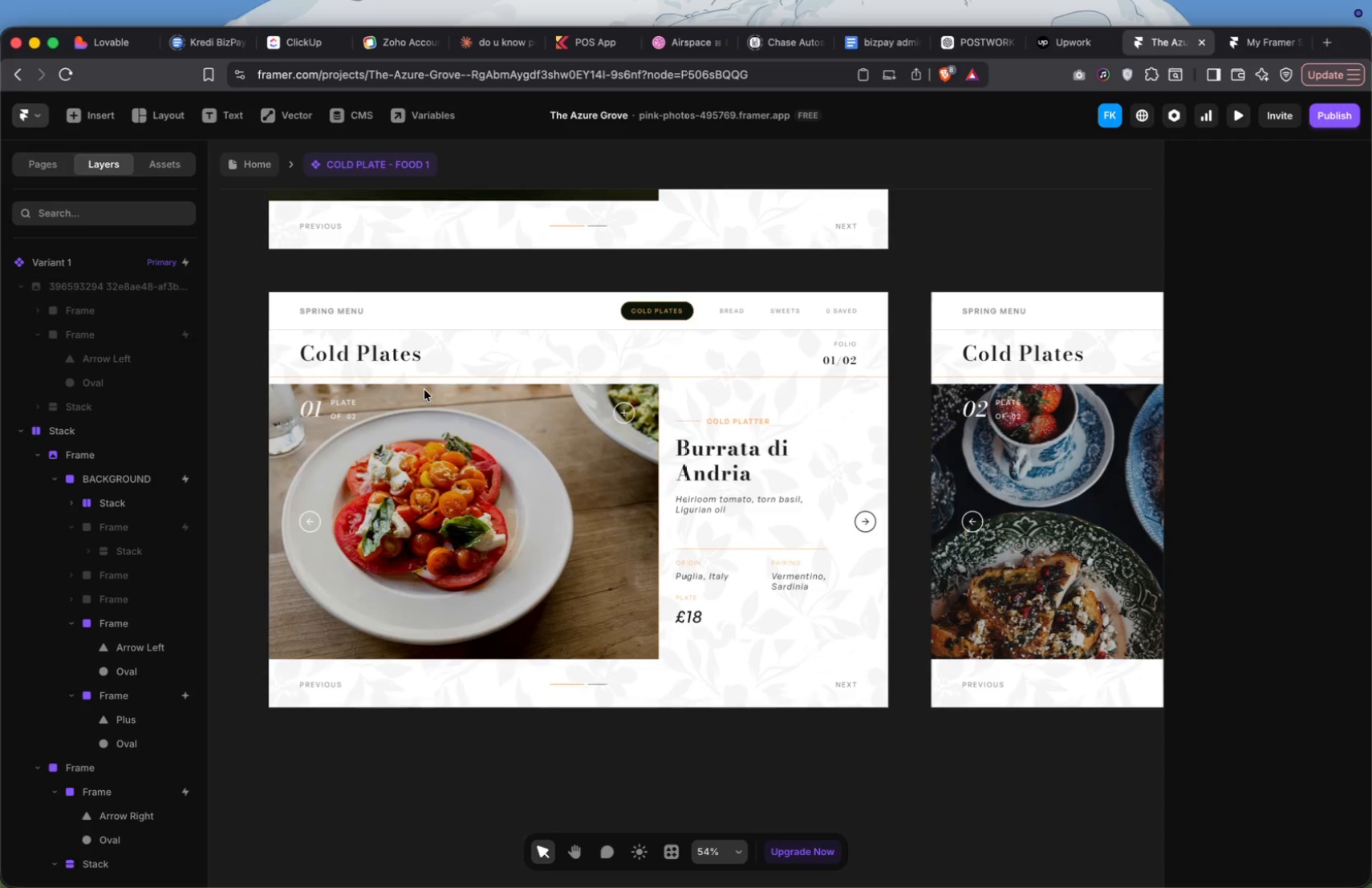 
scroll: coordinate [424, 390], scroll_direction: up, amount: 2.0
 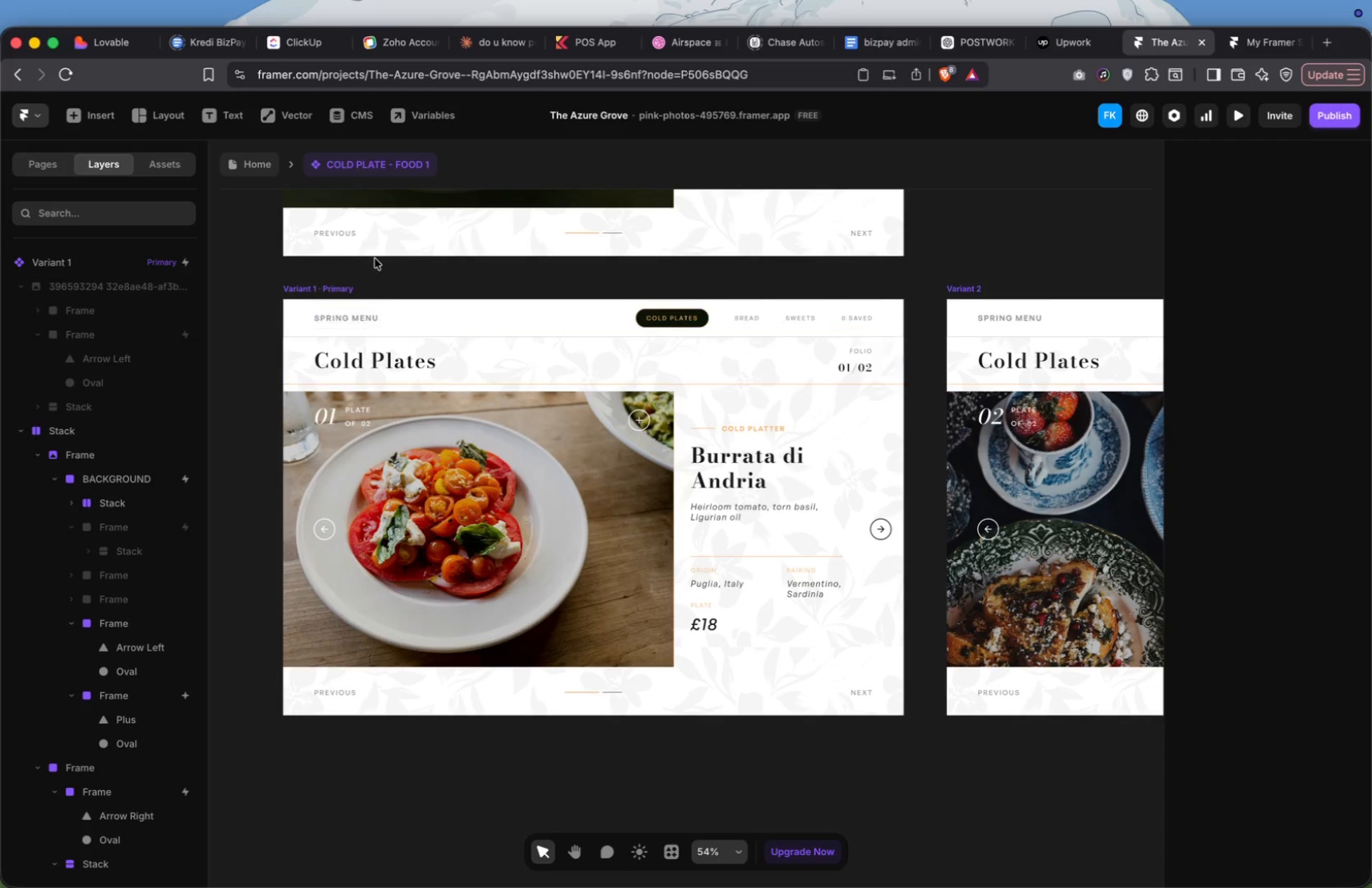 
key(F)
 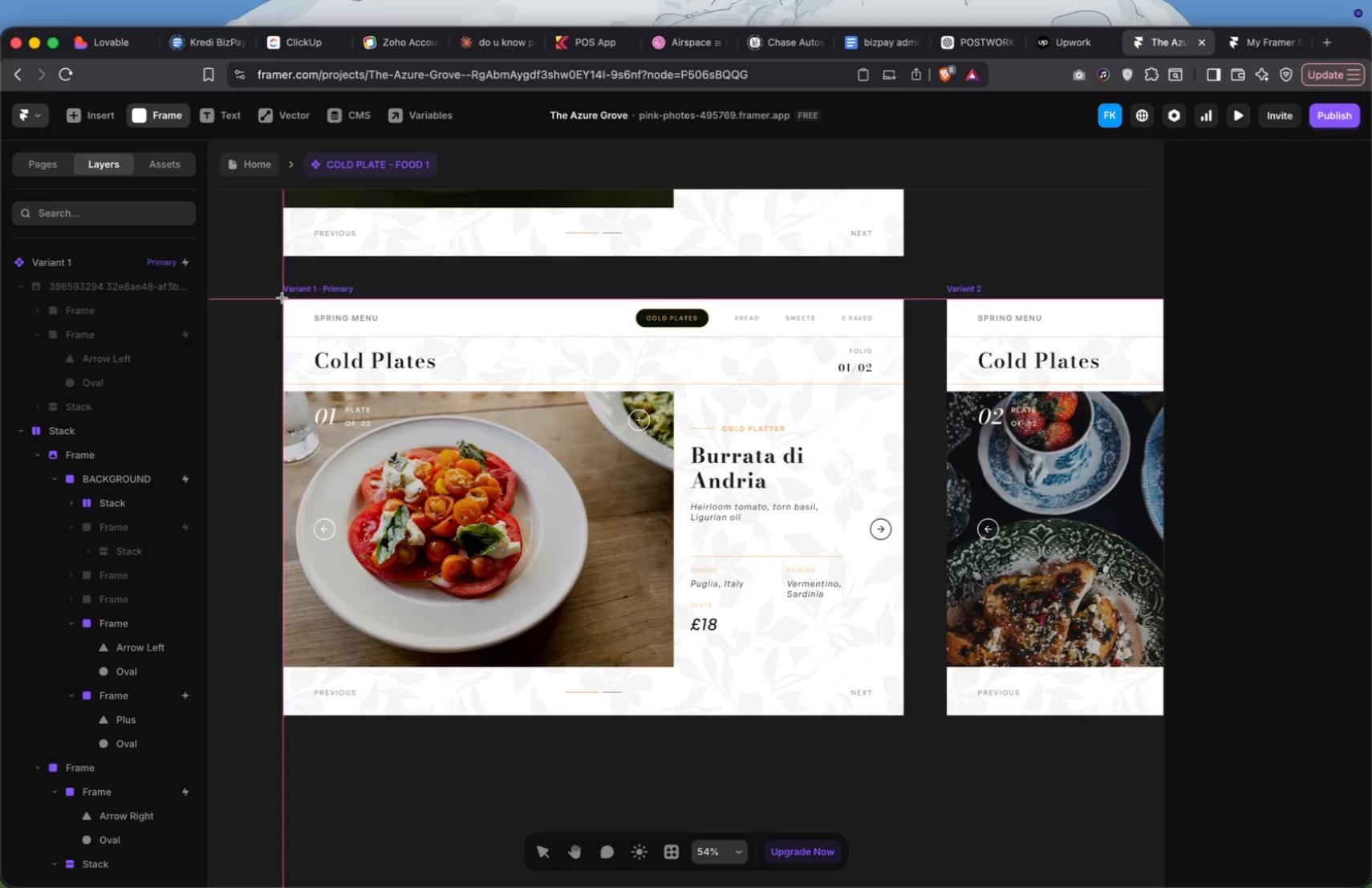 
left_click_drag(start_coordinate=[282, 298], to_coordinate=[611, 713])
 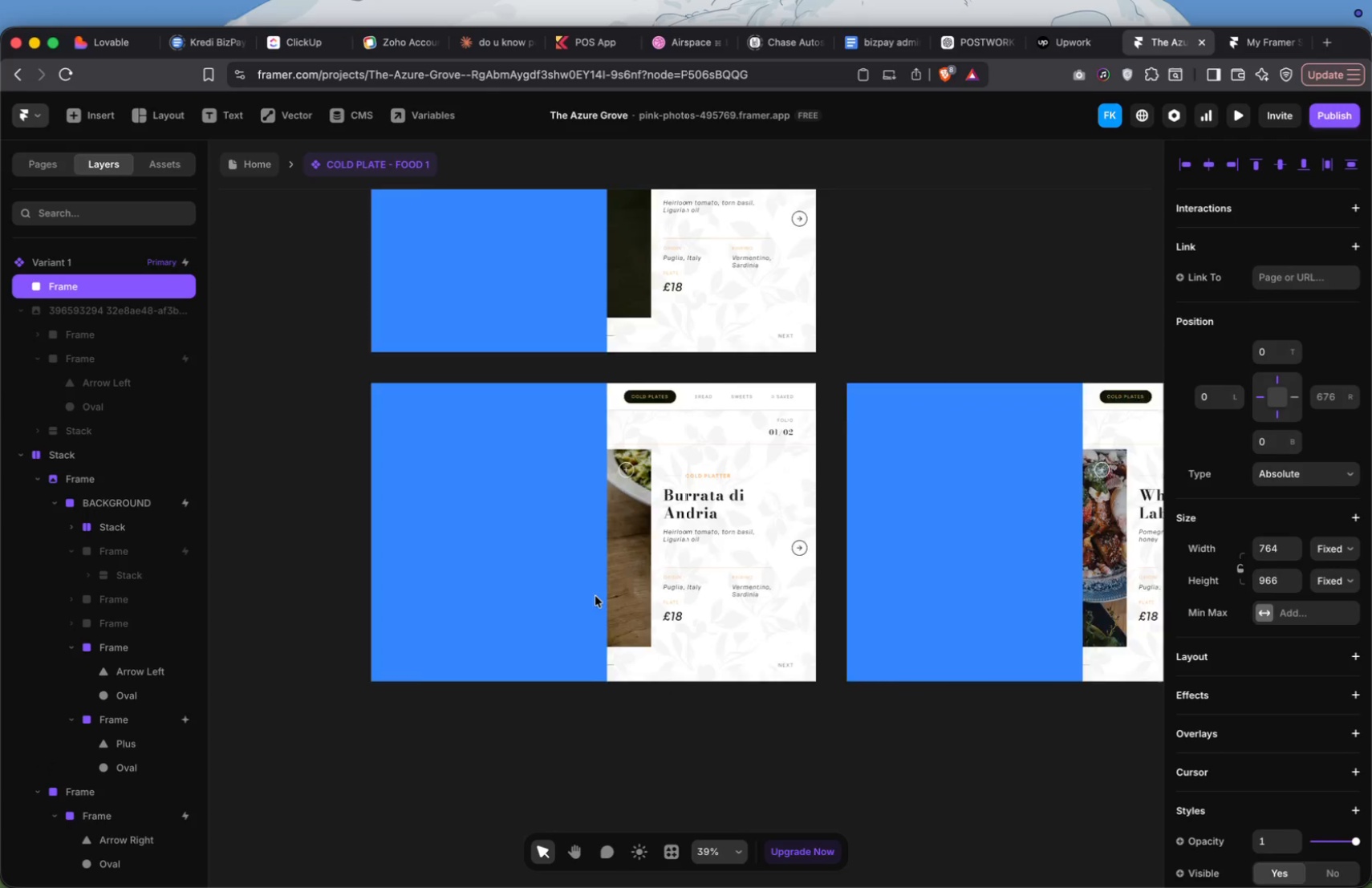 
scroll: coordinate [595, 596], scroll_direction: down, amount: 24.0
 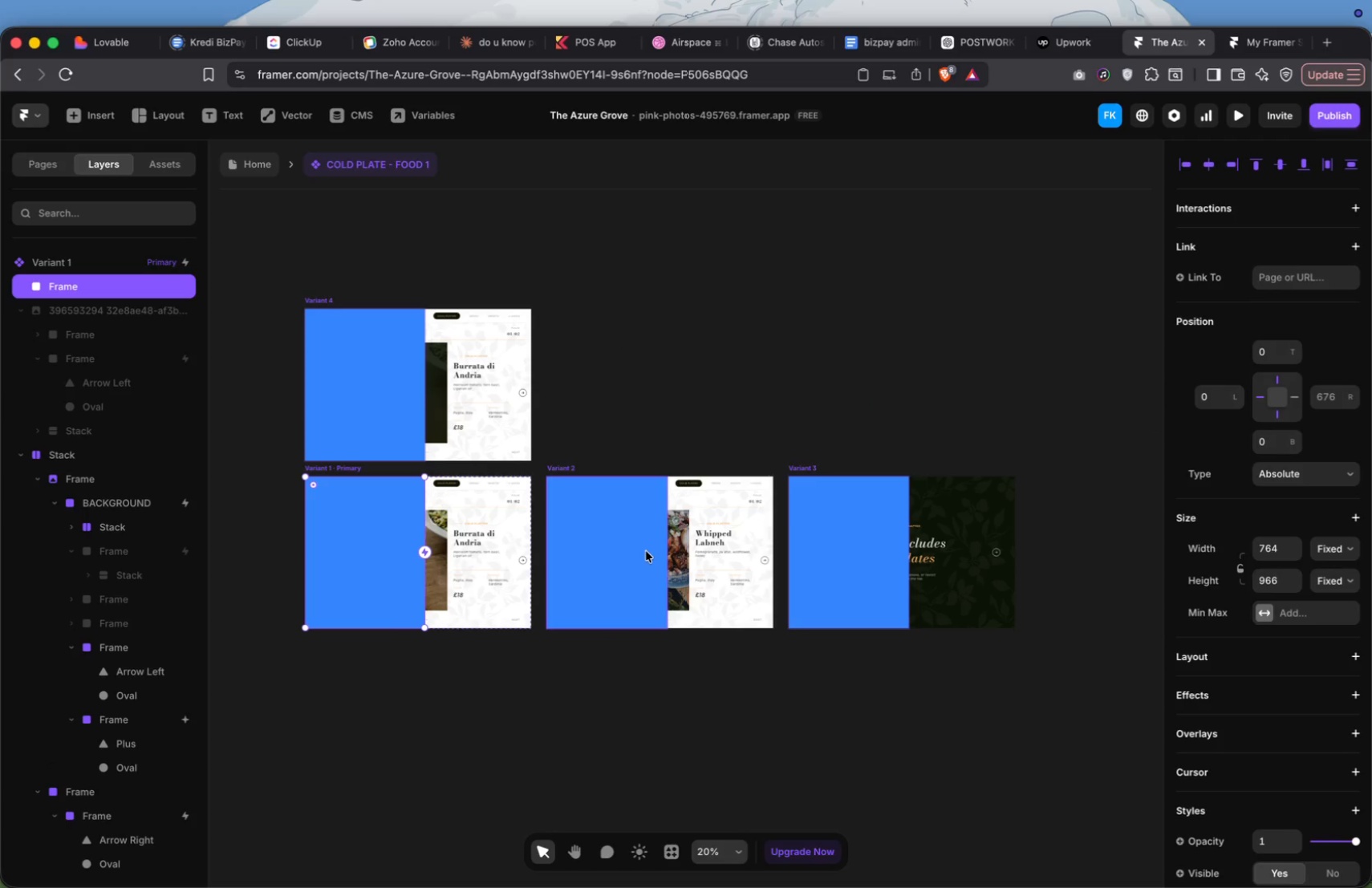 
left_click([646, 551])
 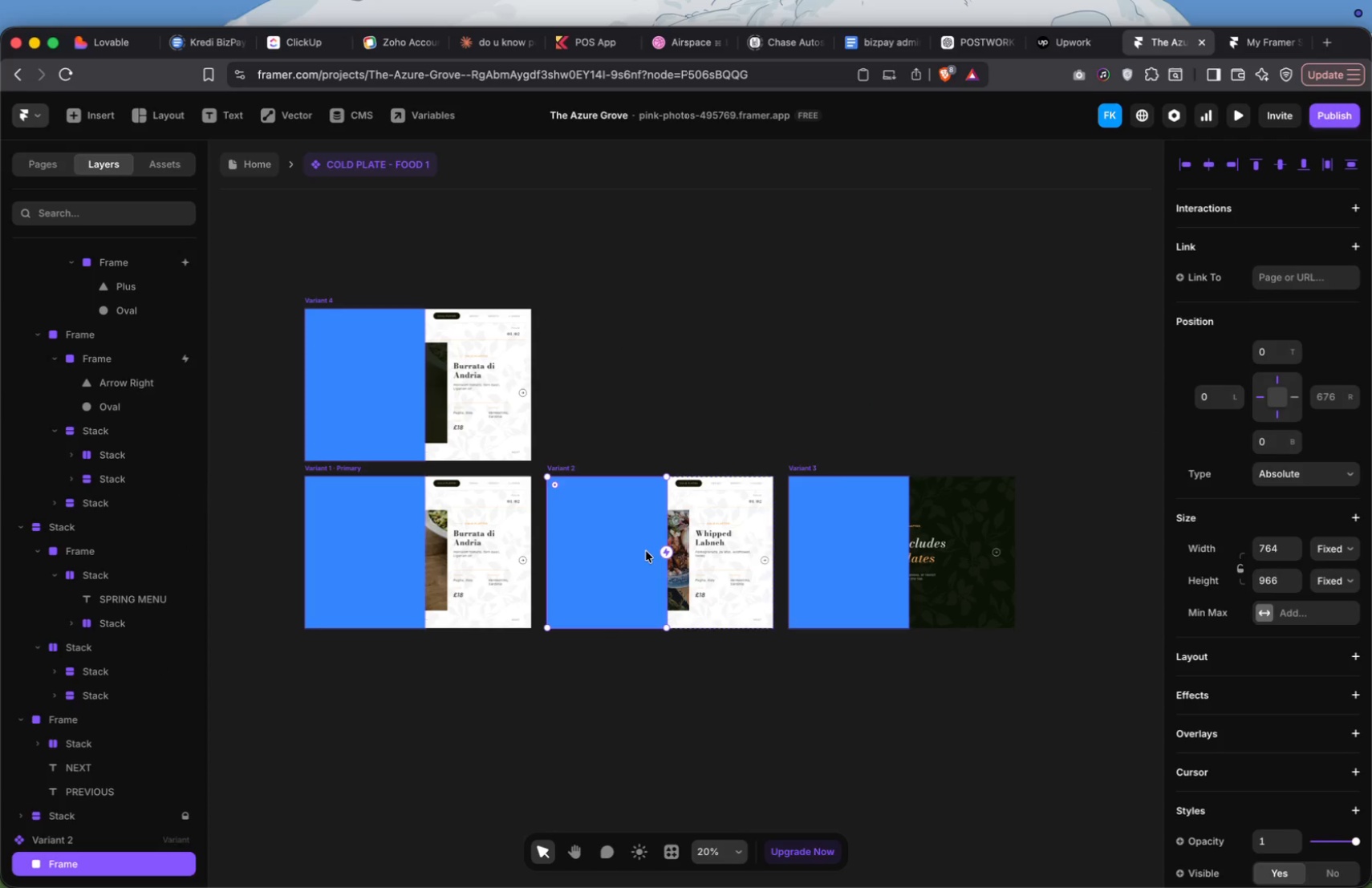 
hold_key(key=OptionLeft, duration=2.92)
left_click_drag(start_coordinate=[646, 551], to_coordinate=[757, 551])
 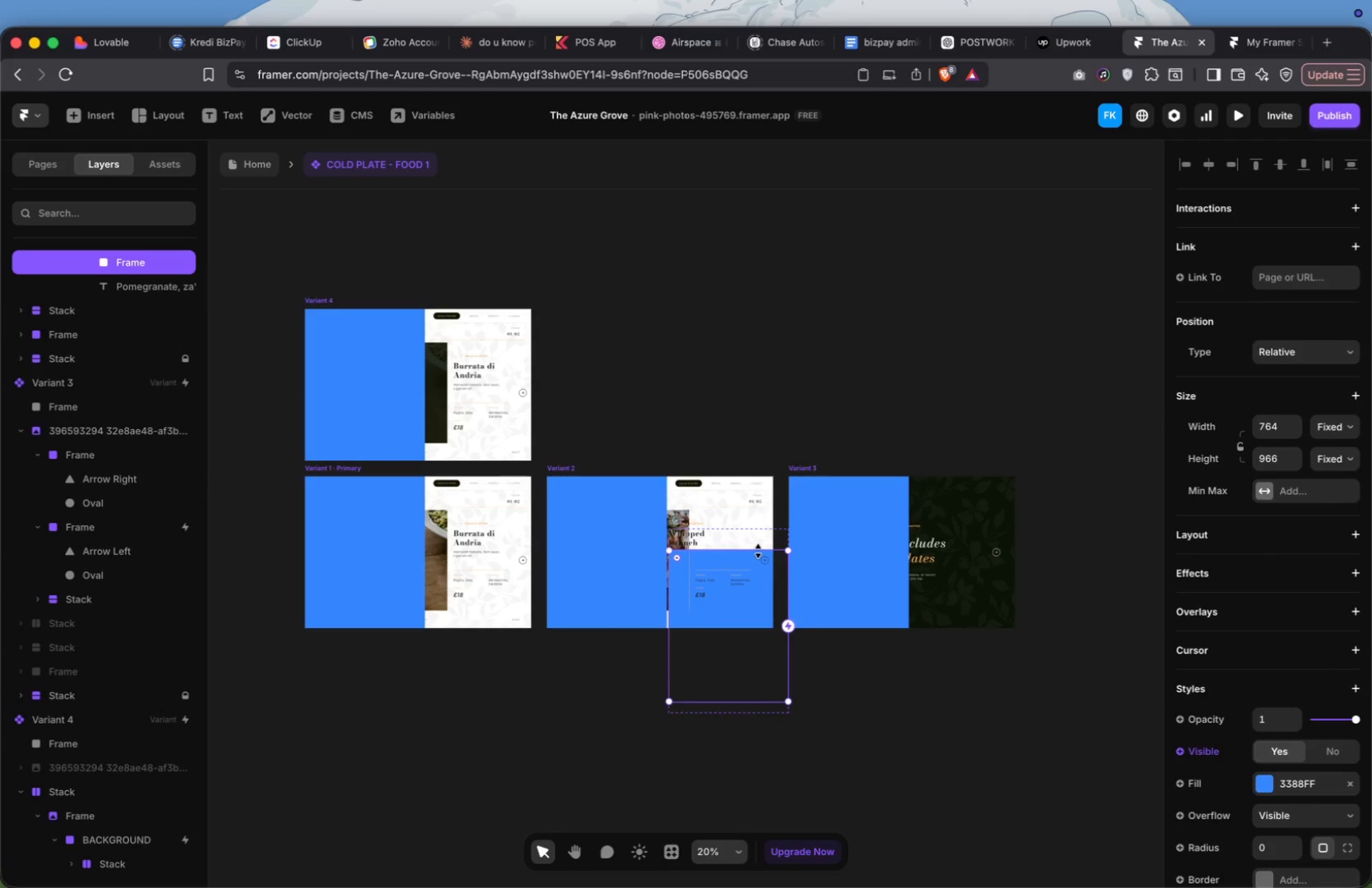 
key(Meta+Z)
 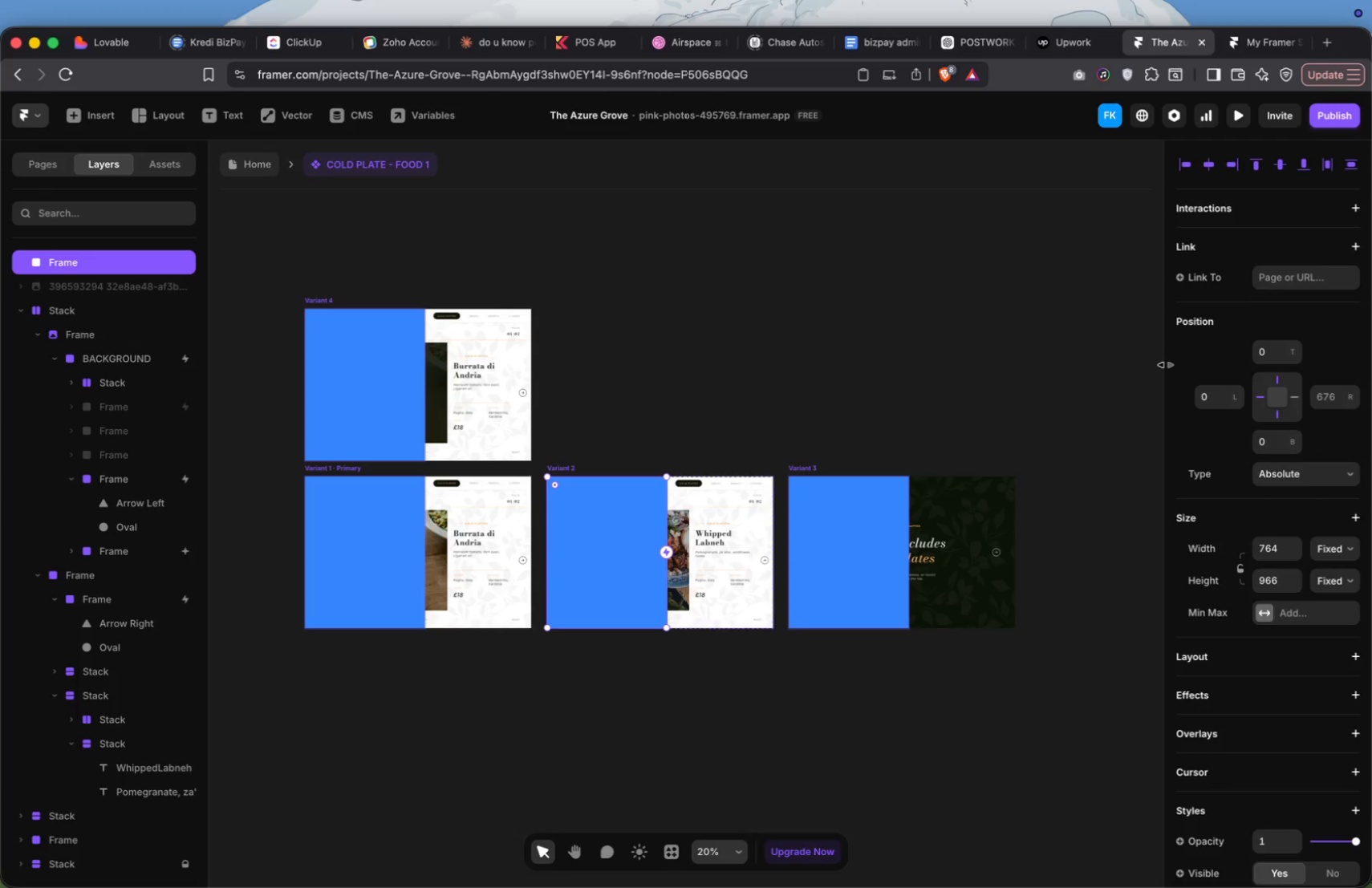 
left_click([1232, 169])
 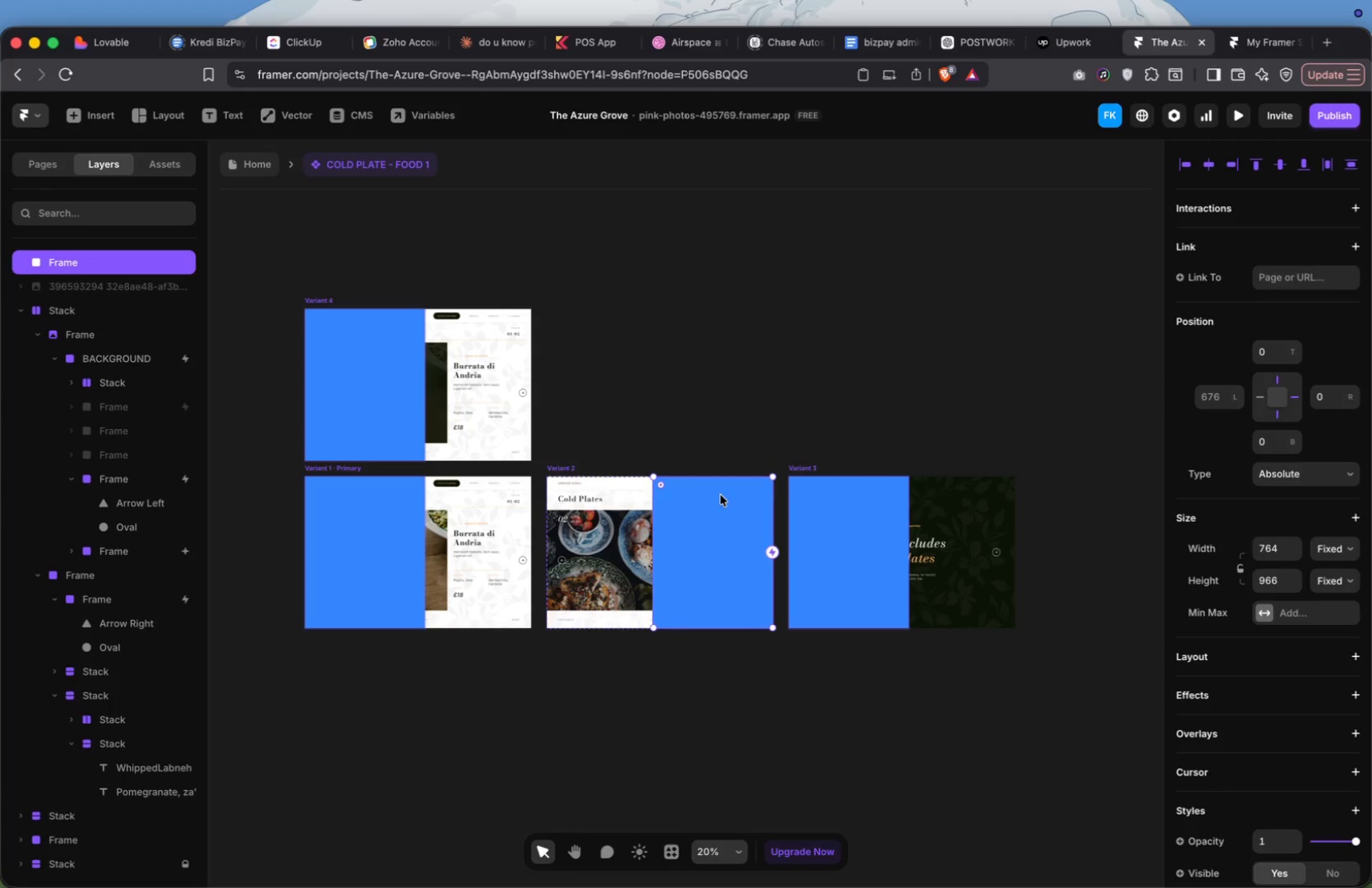 
key(Meta+D)
 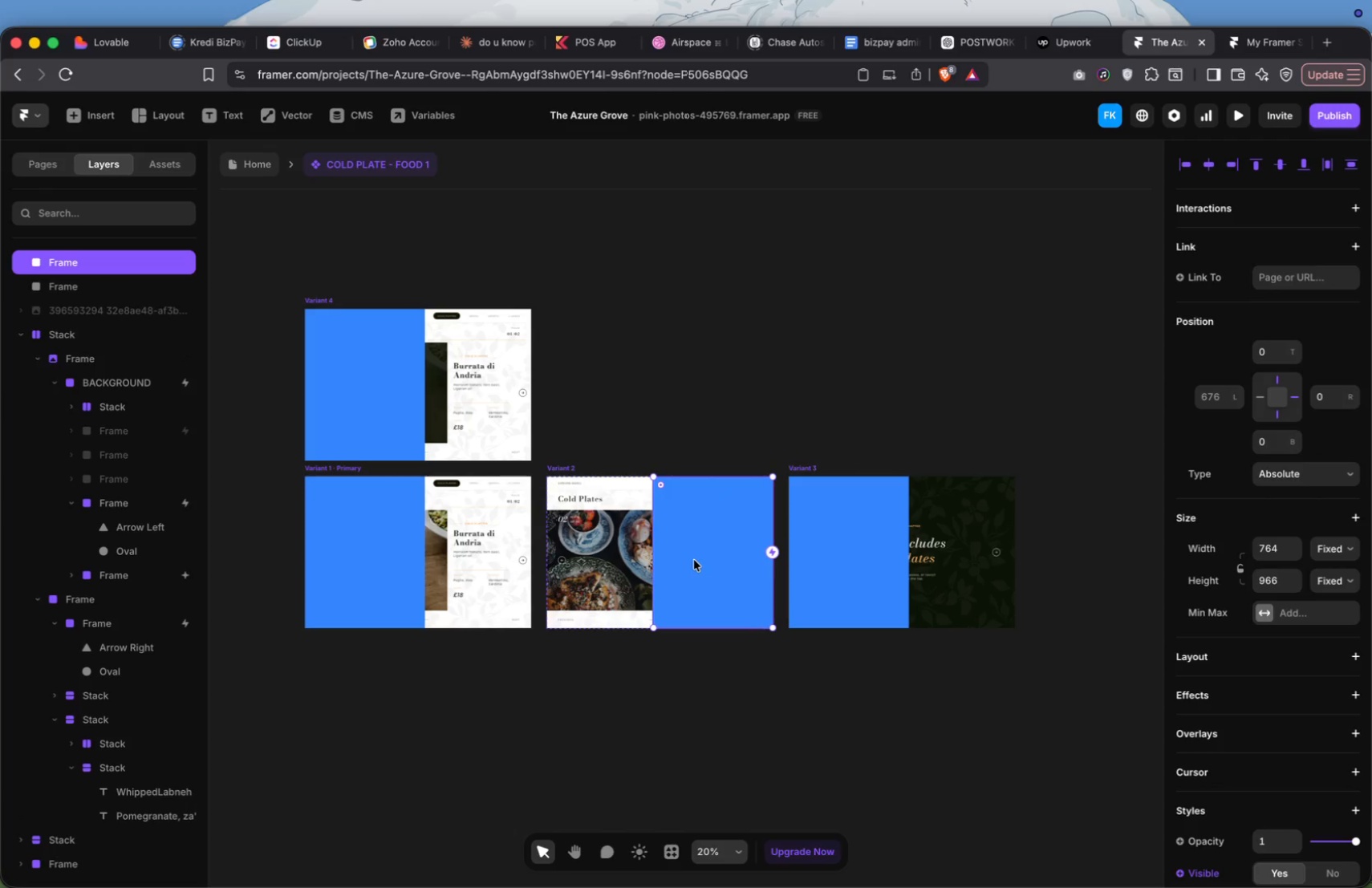 
left_click([694, 560])
 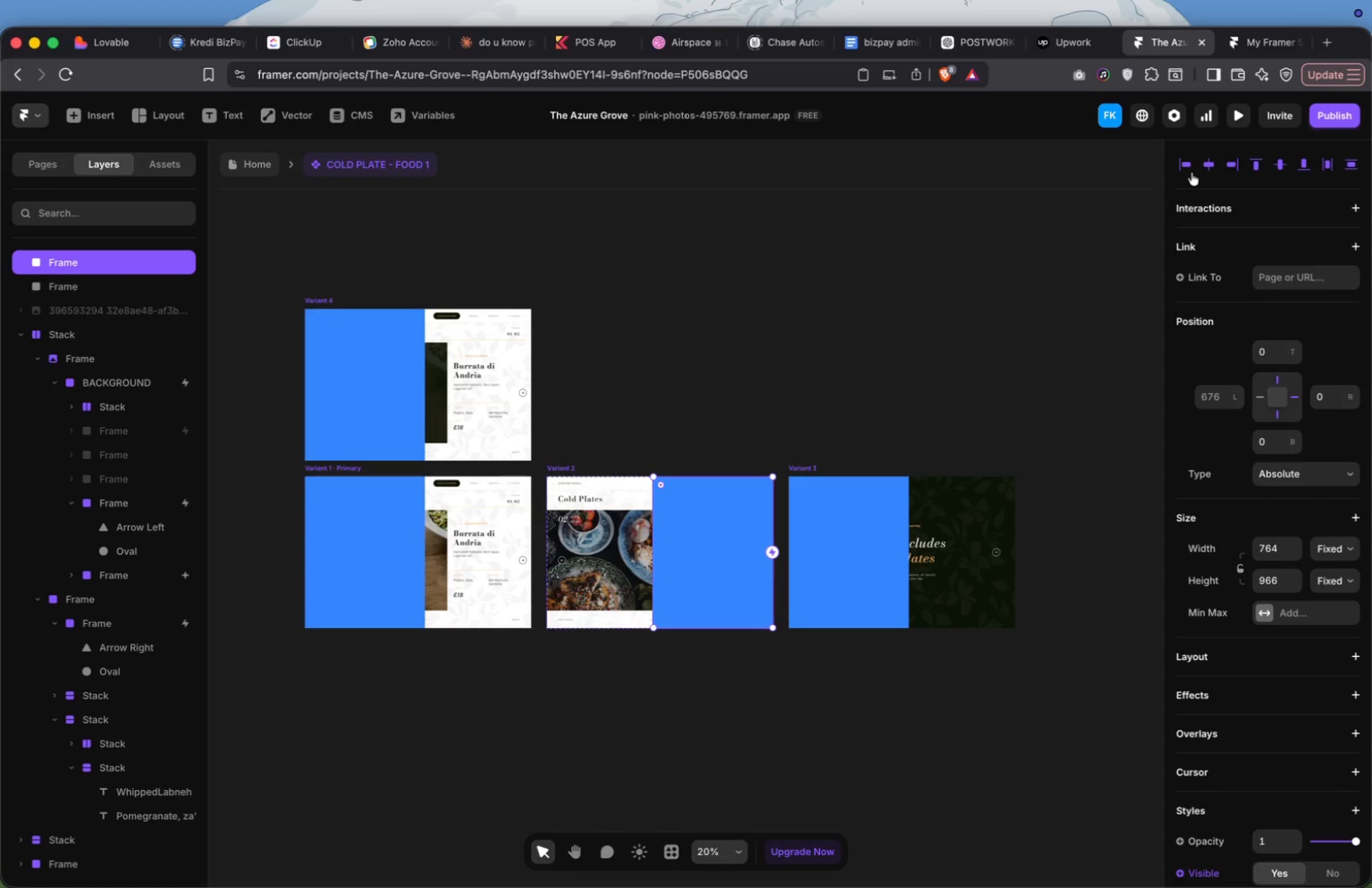 
left_click([1183, 167])
 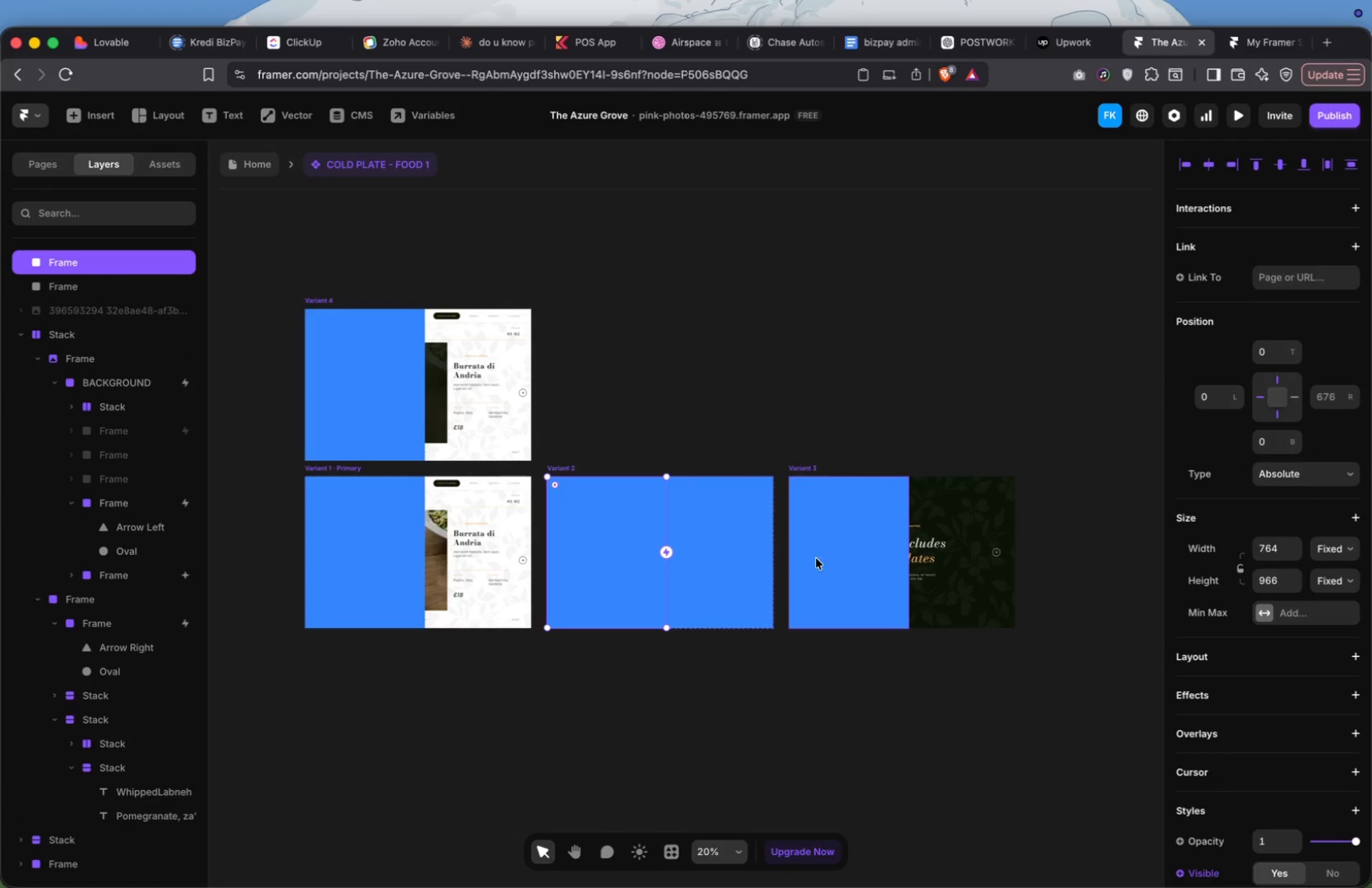 
left_click([400, 574])
 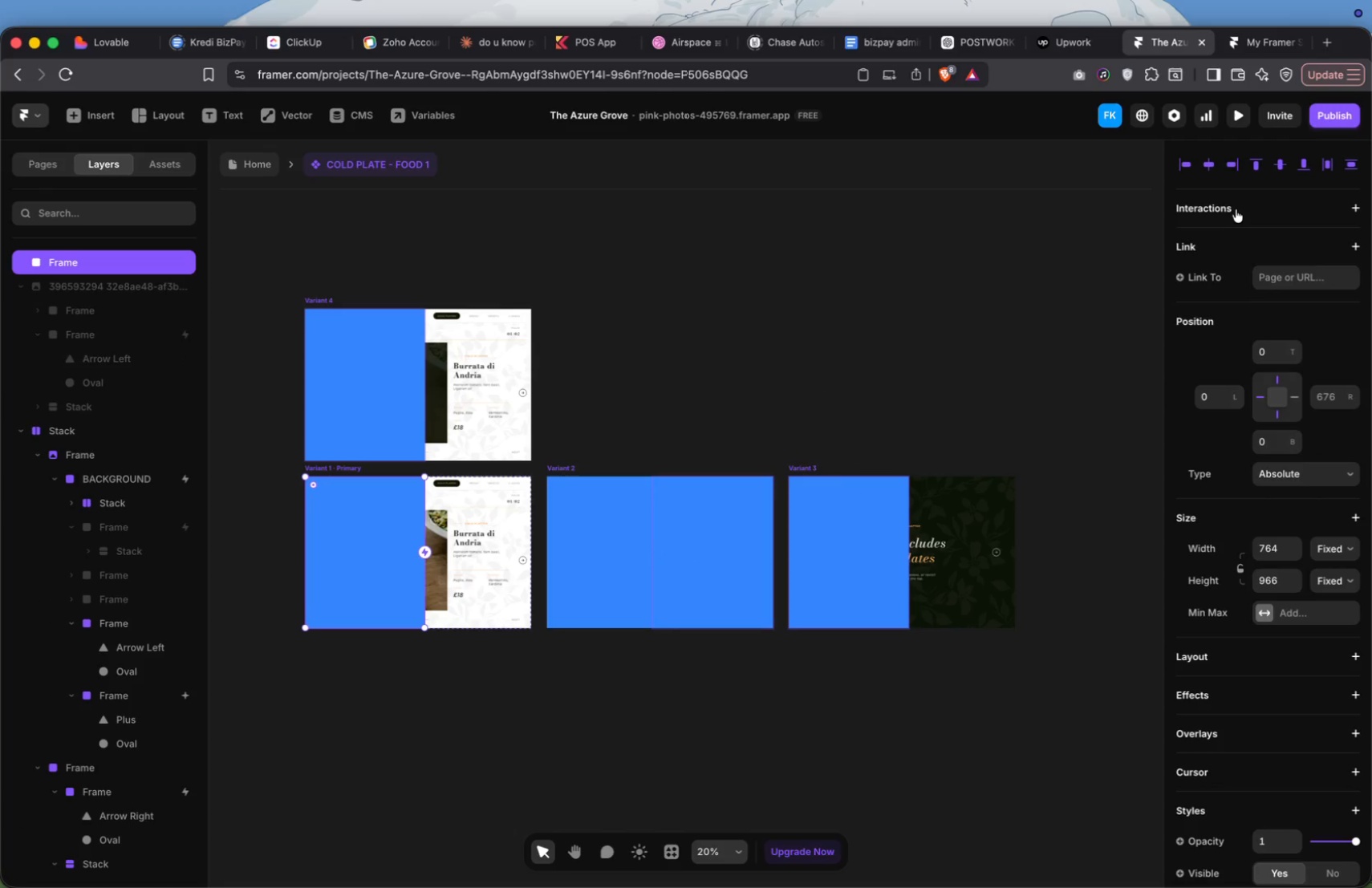 
left_click([1244, 204])
 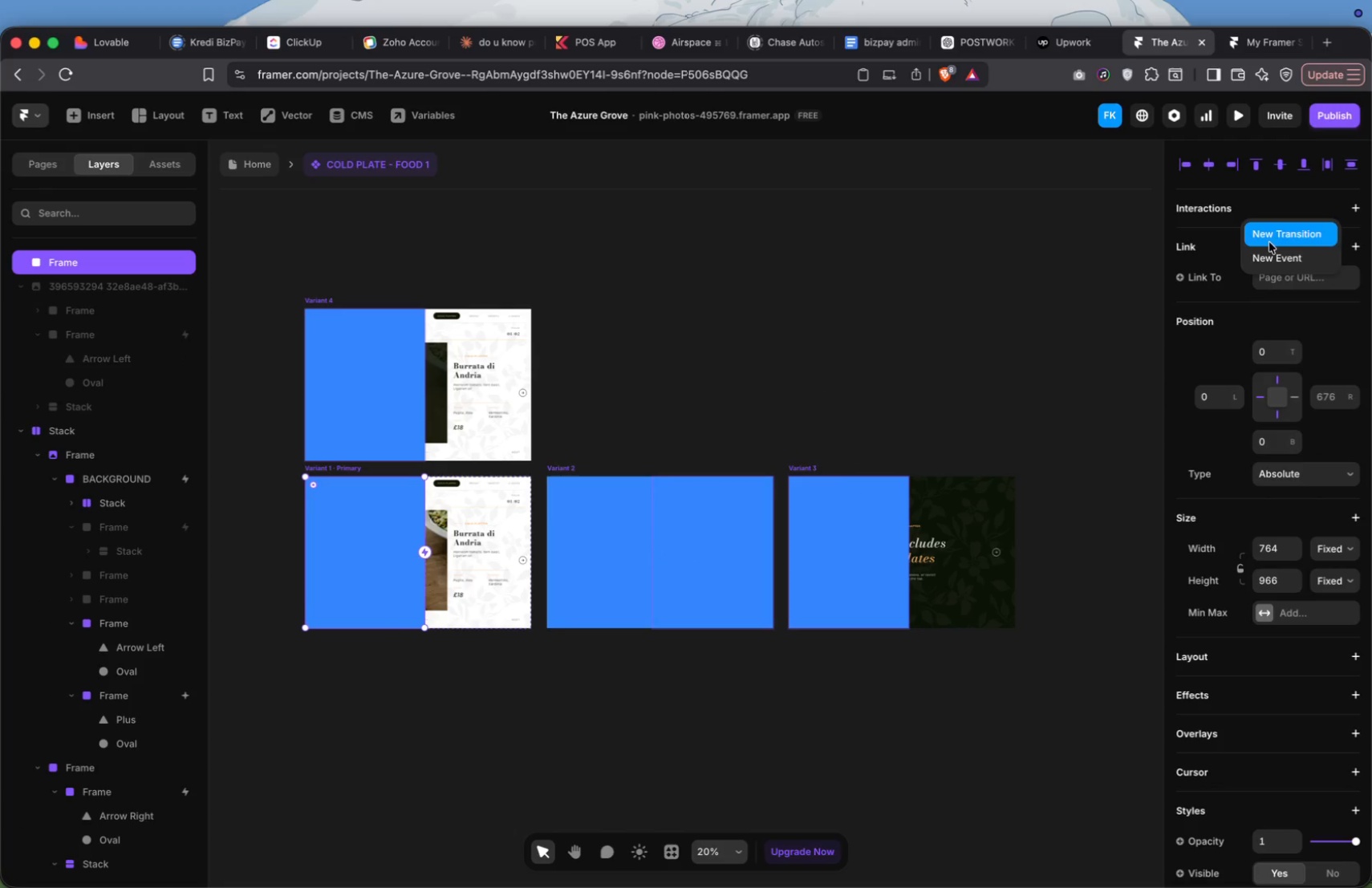 
left_click([1256, 258])
 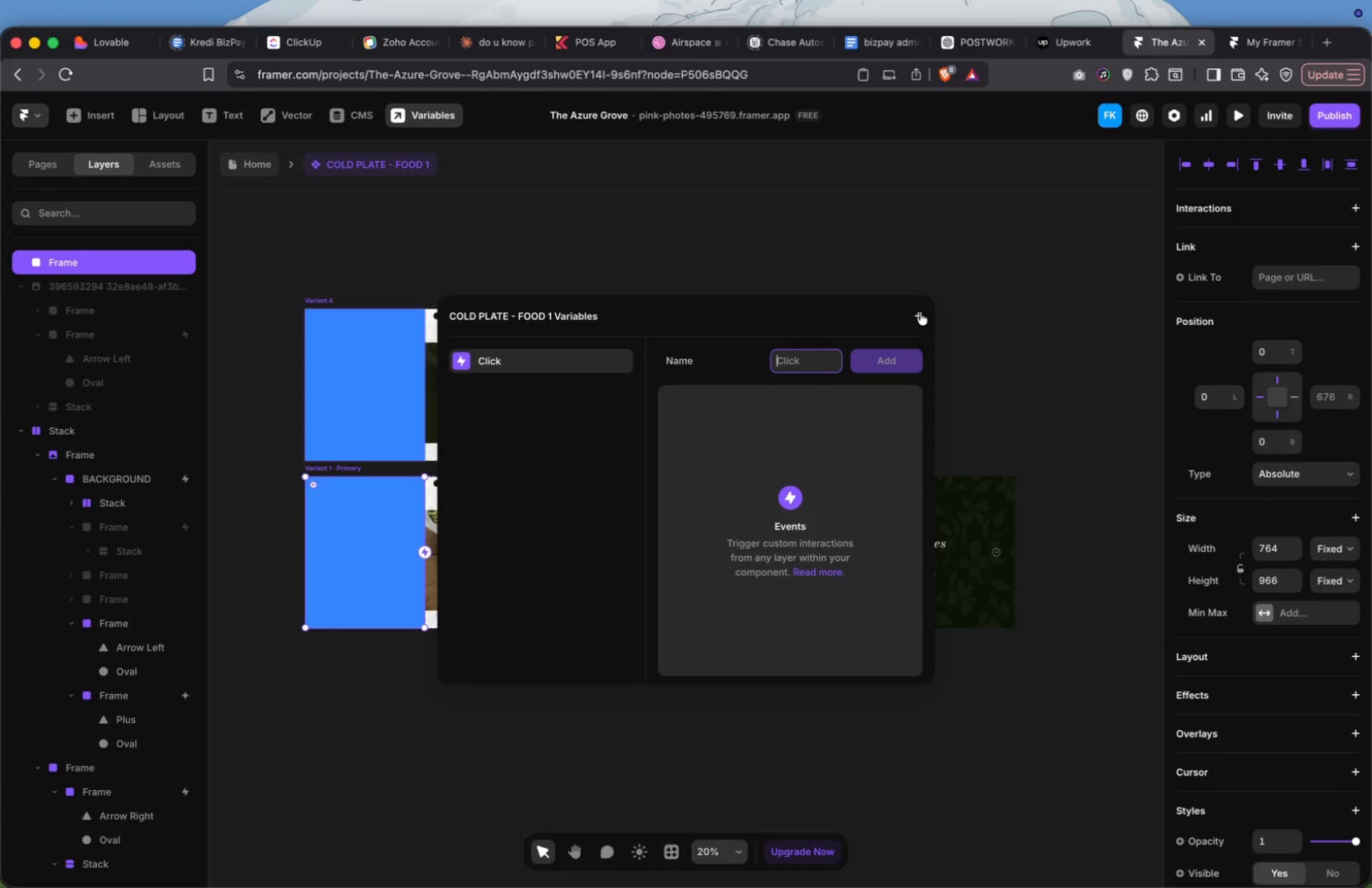 
left_click([1010, 227])
 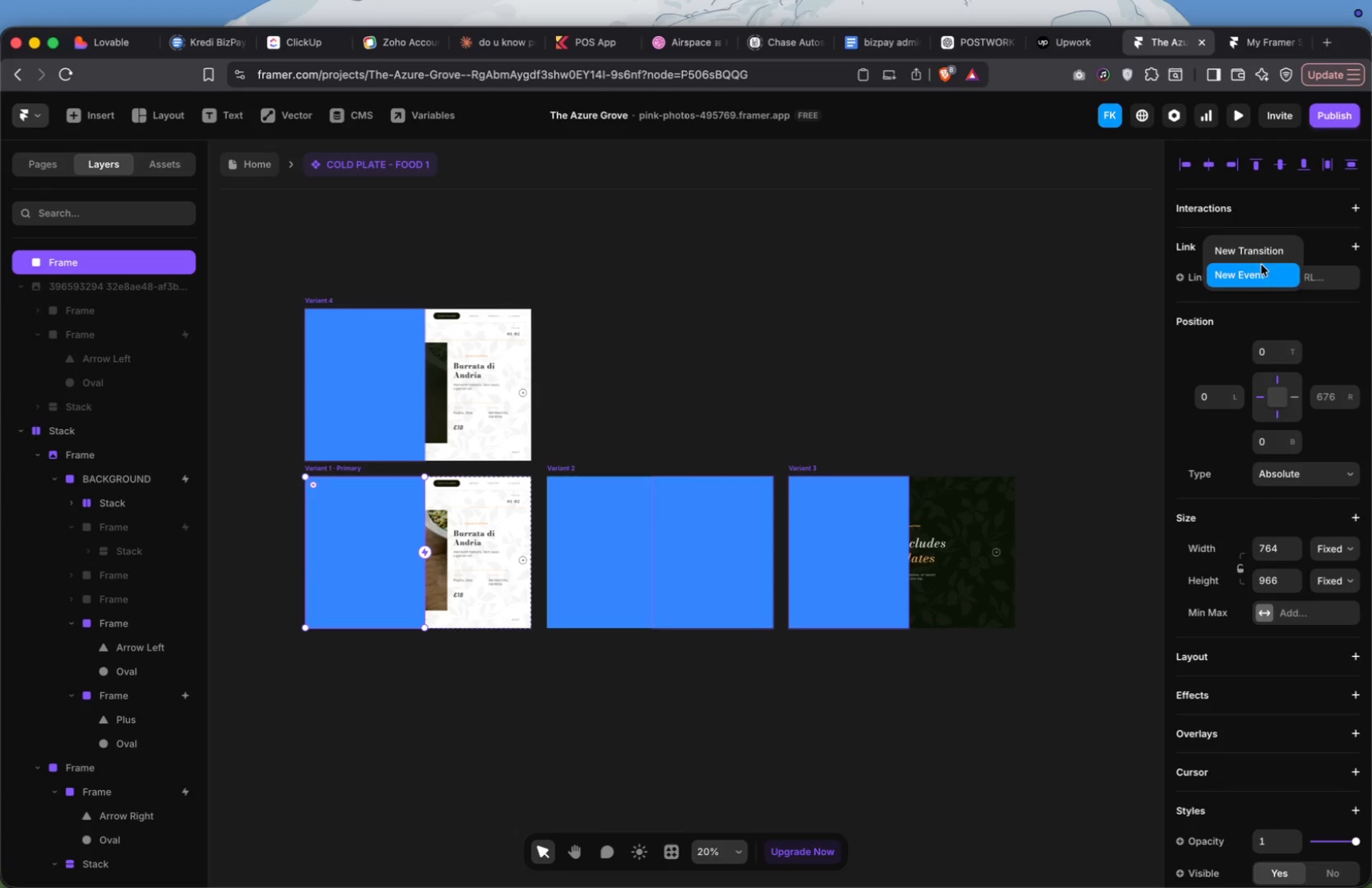 
left_click([1271, 249])
 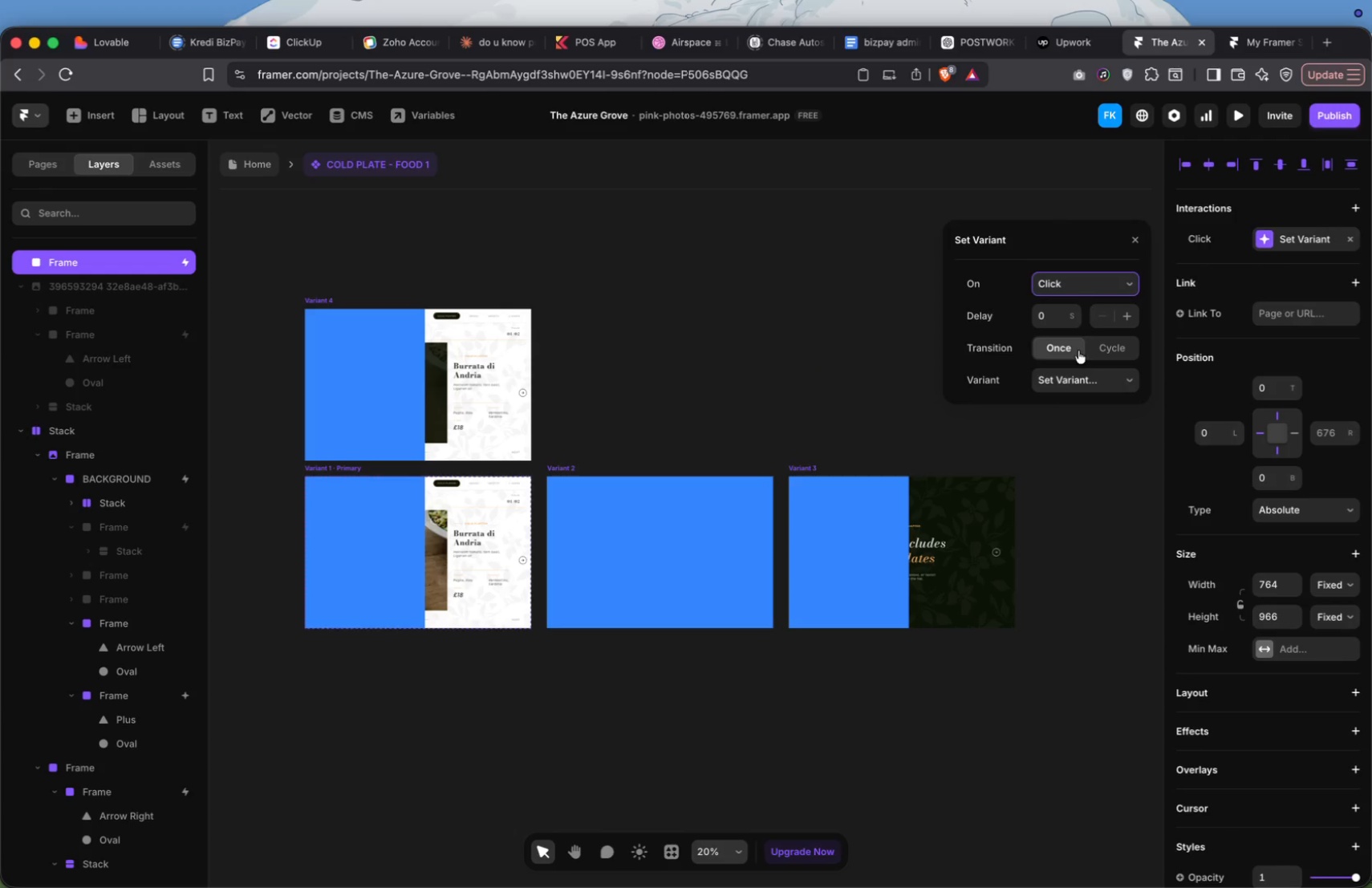 
left_click([1070, 374])
 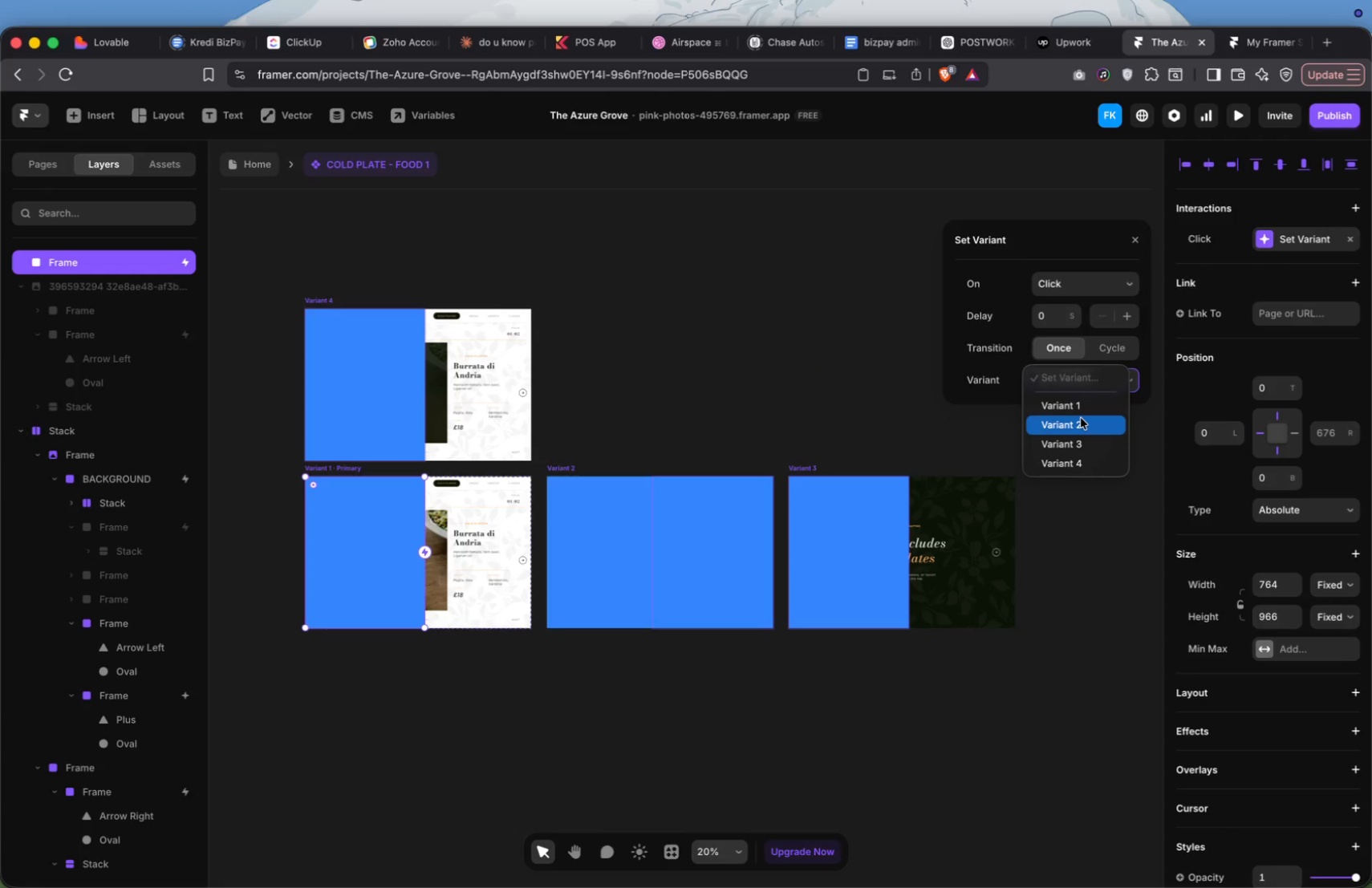 
left_click([1081, 418])
 